 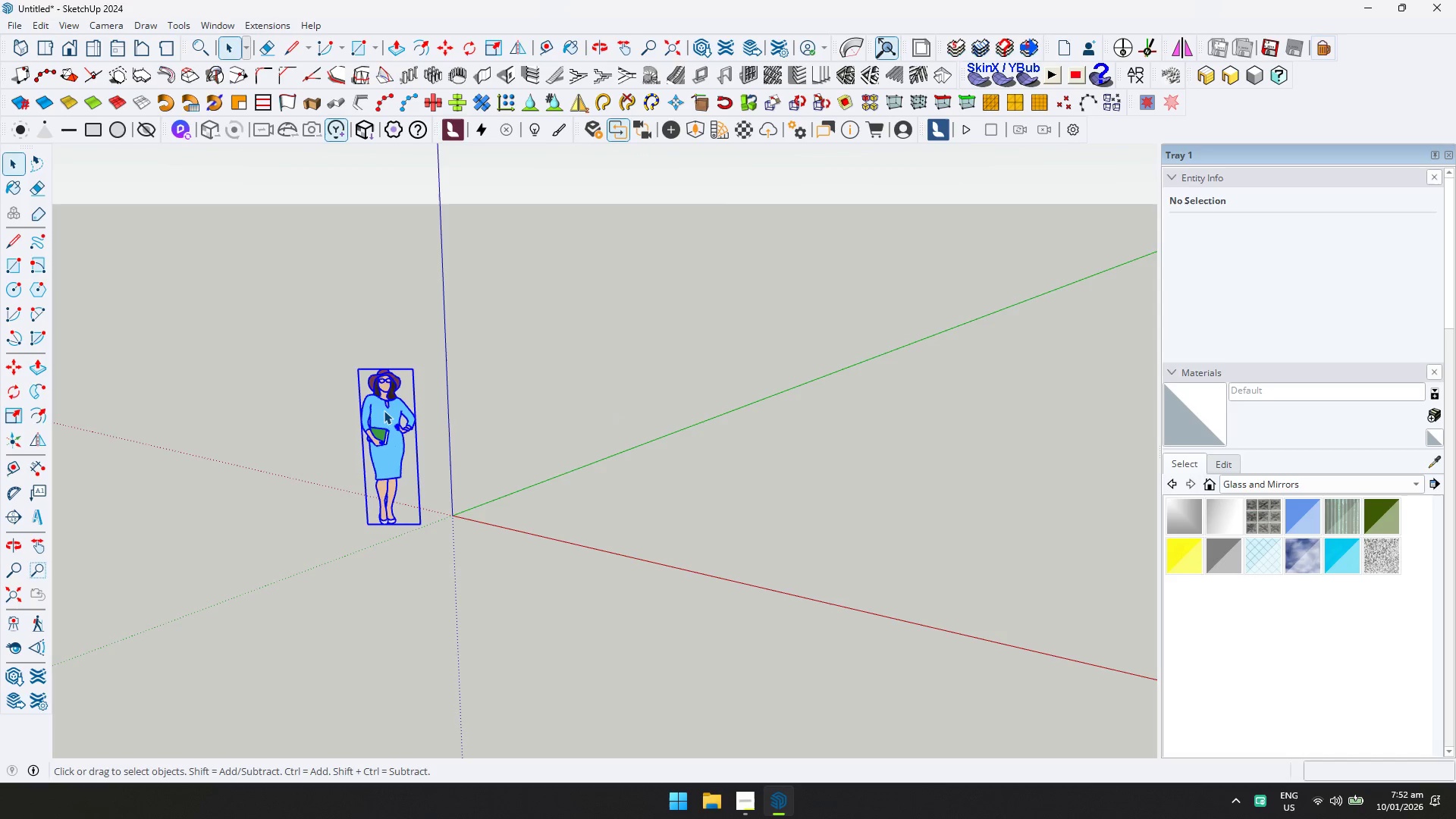 
key(Delete)
 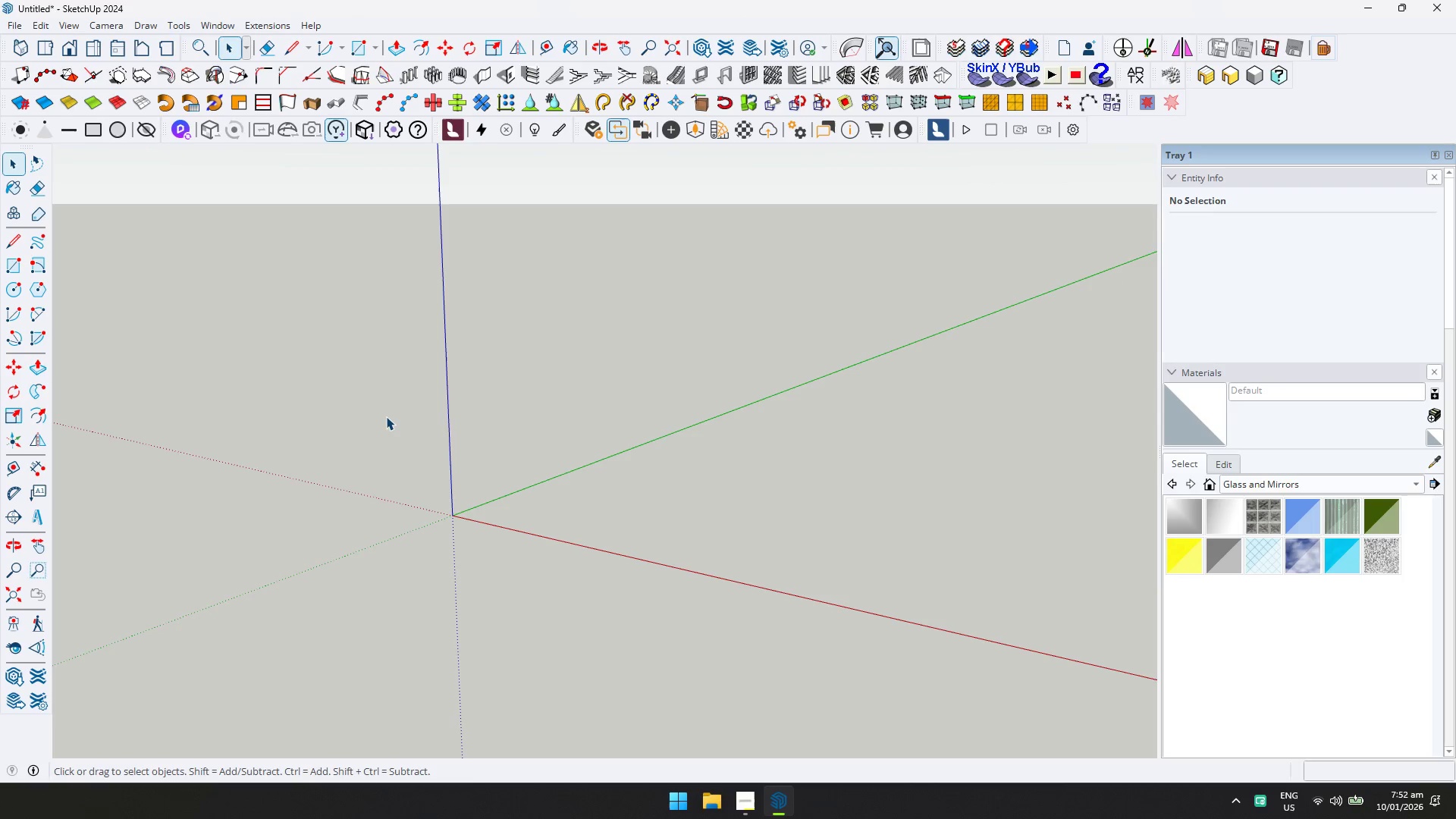 
scroll: coordinate [618, 416], scroll_direction: down, amount: 5.0
 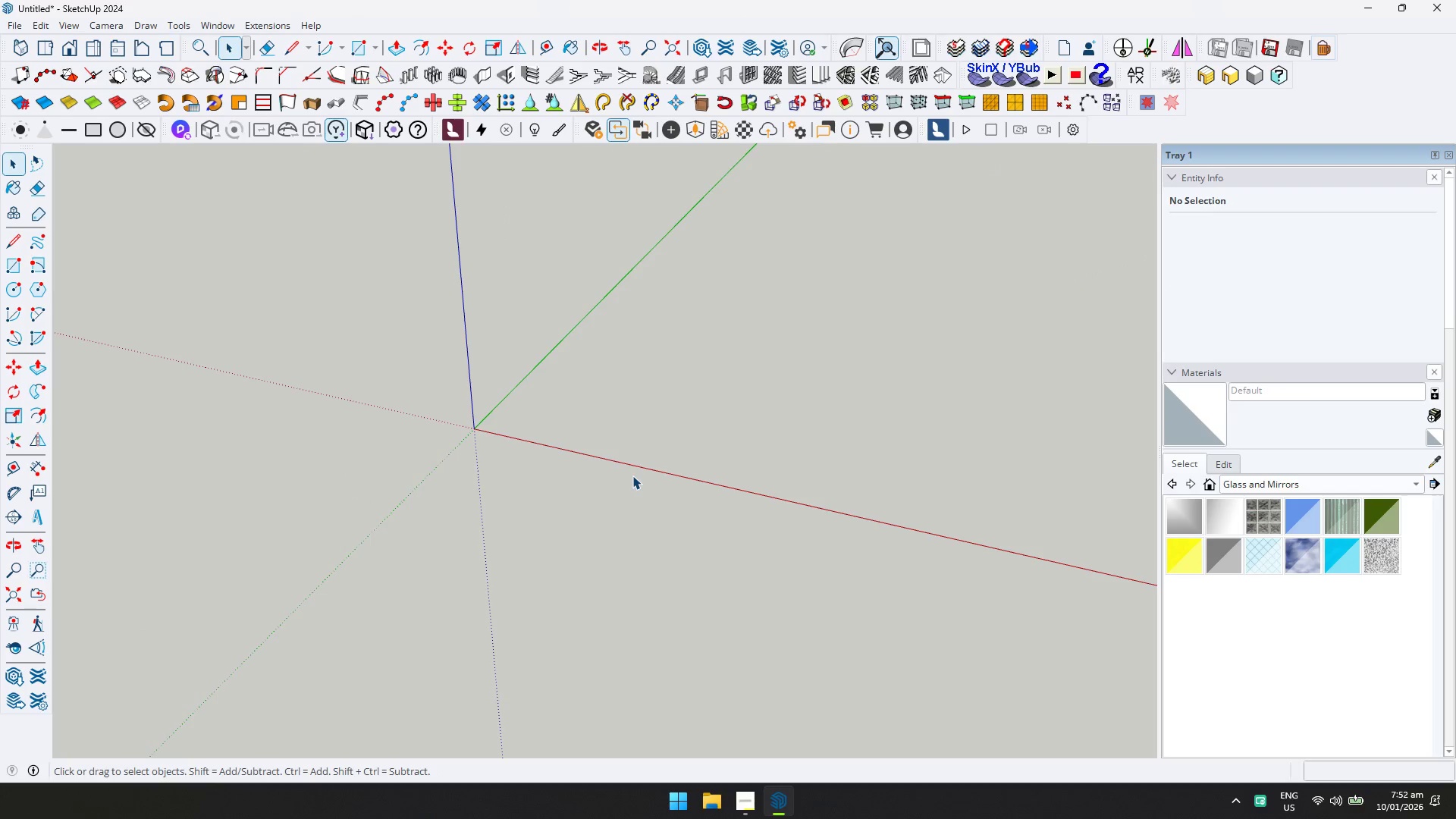 
wait(8.2)
 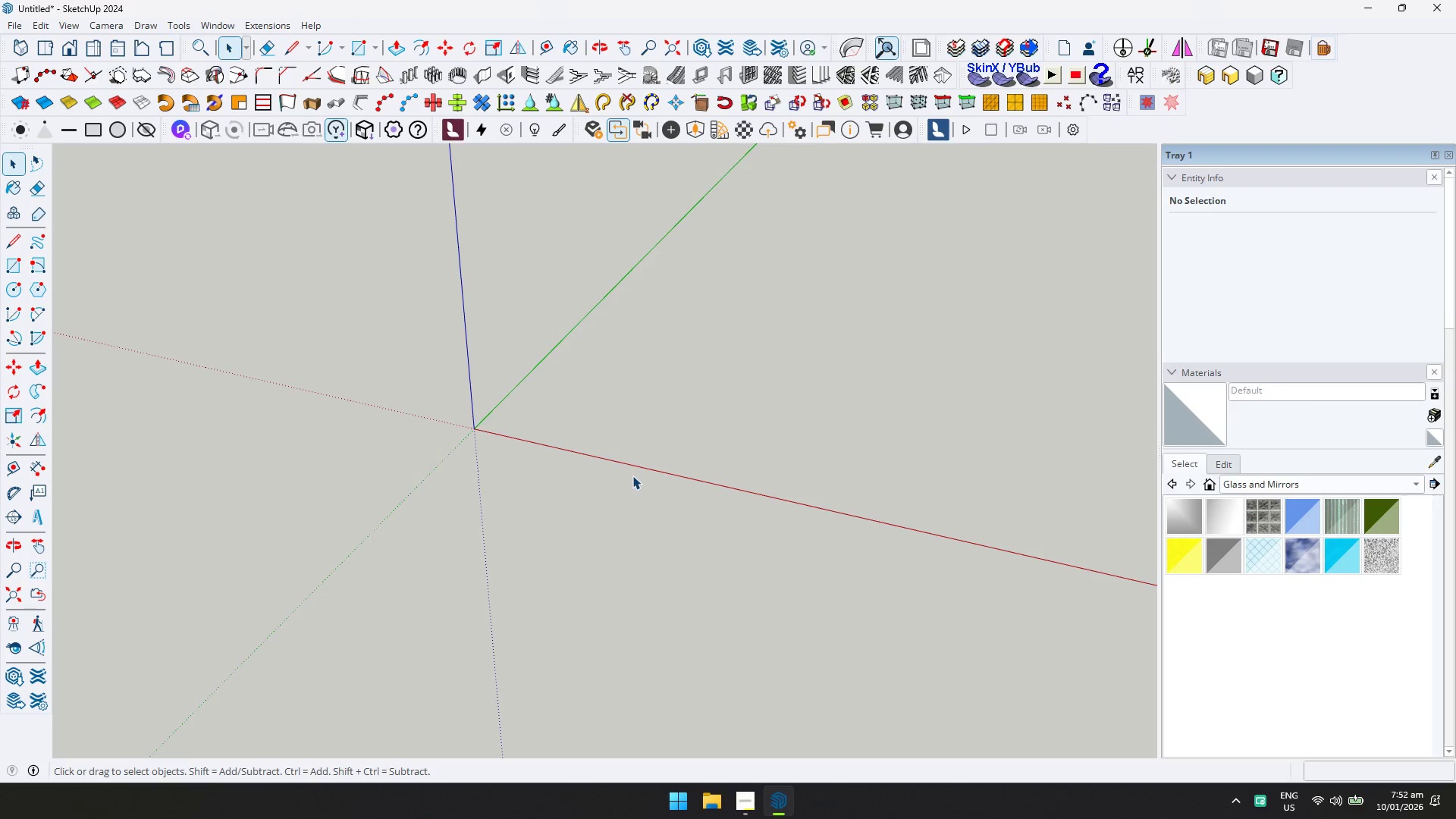 
key(Meta+MetaLeft)
 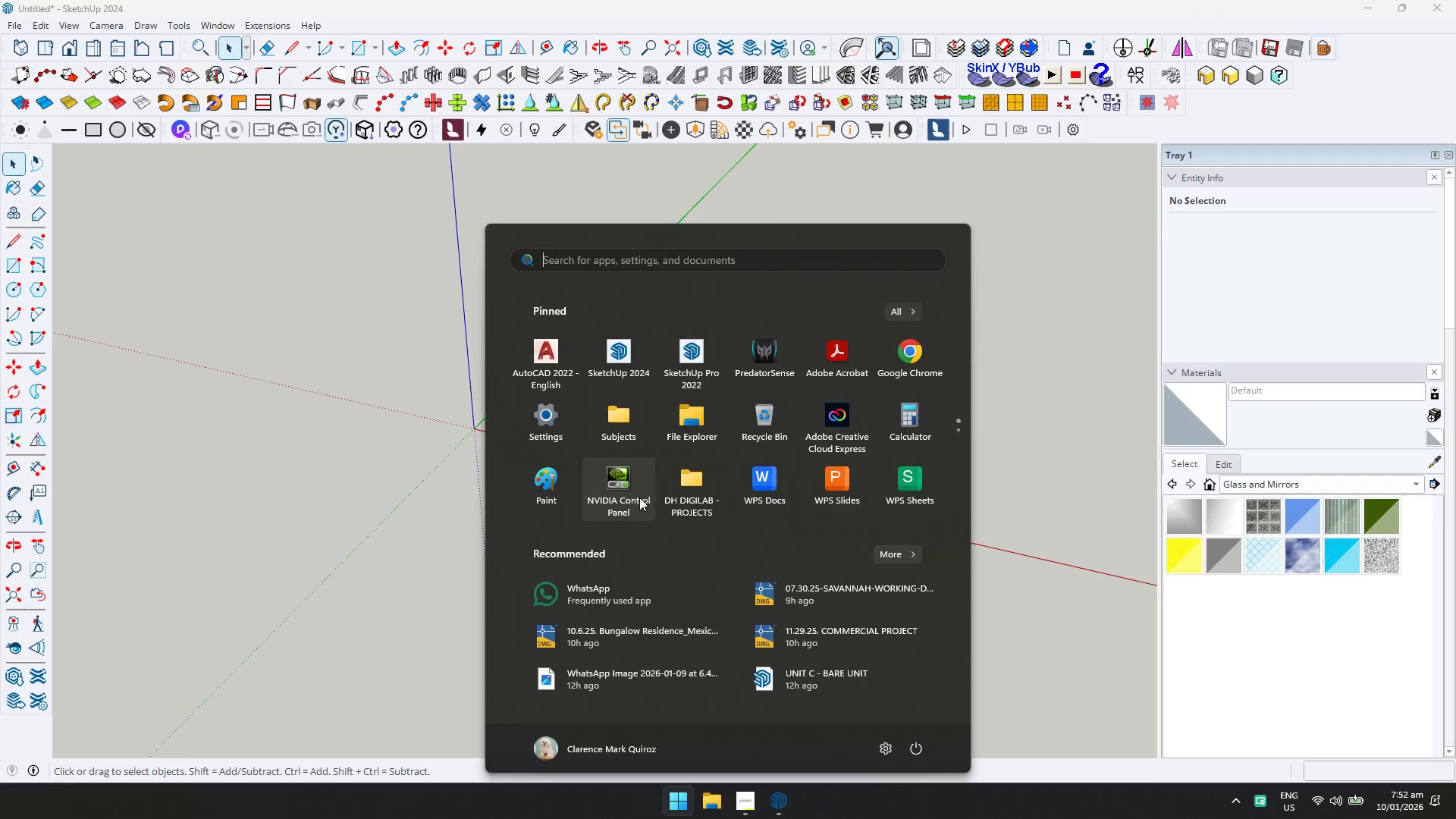 
type(ca)
 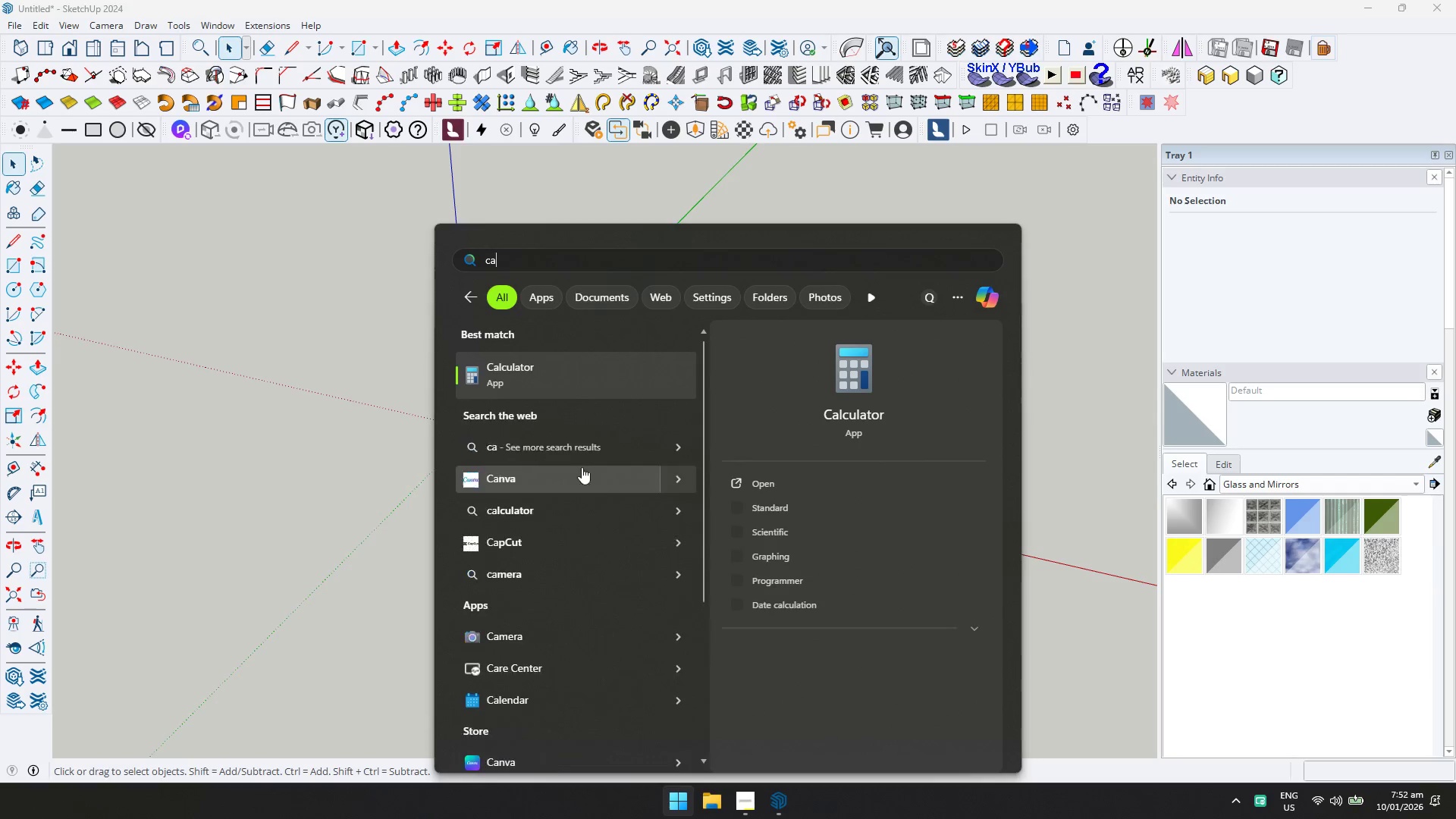 
left_click([556, 378])
 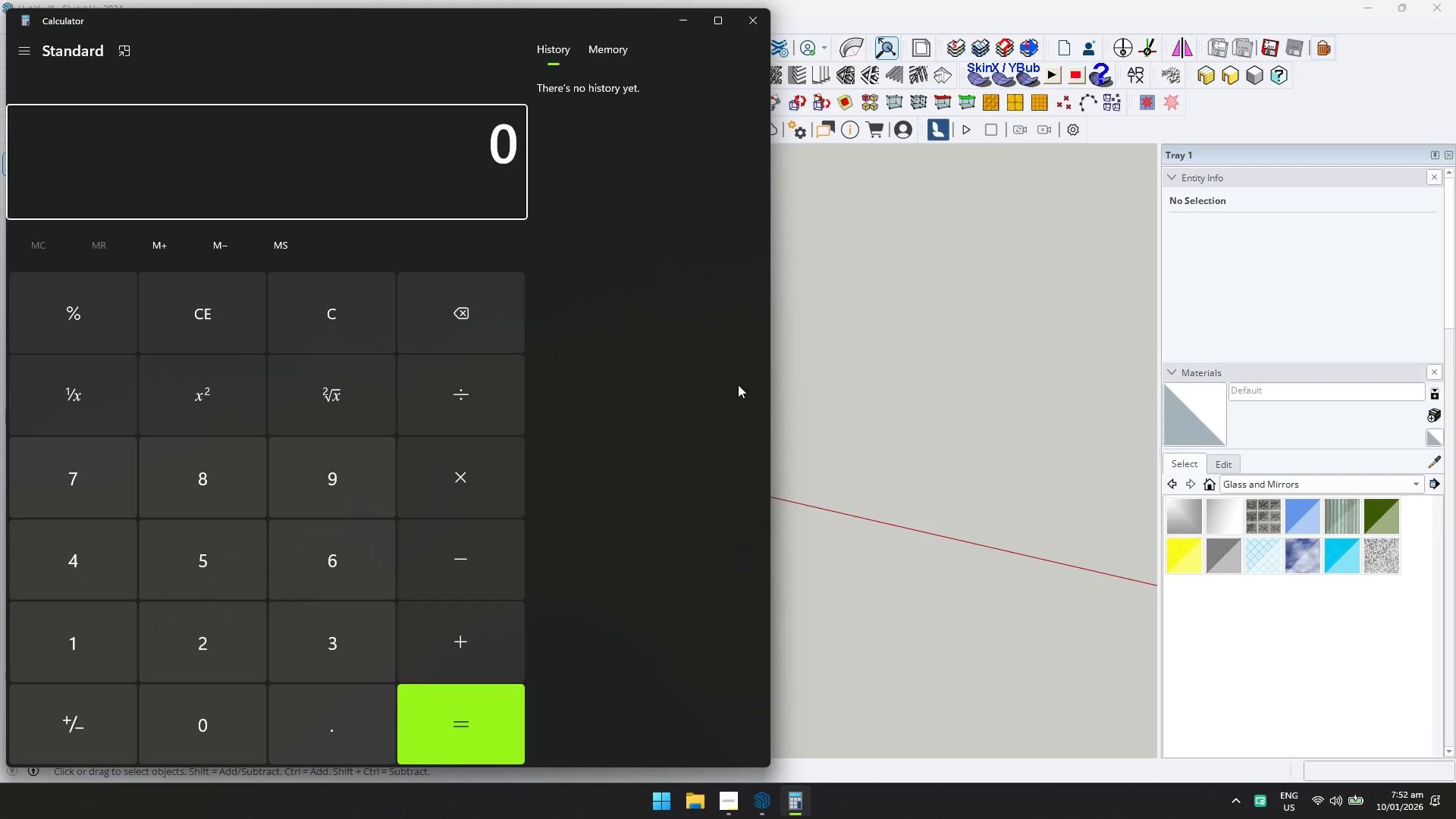 
wait(5.3)
 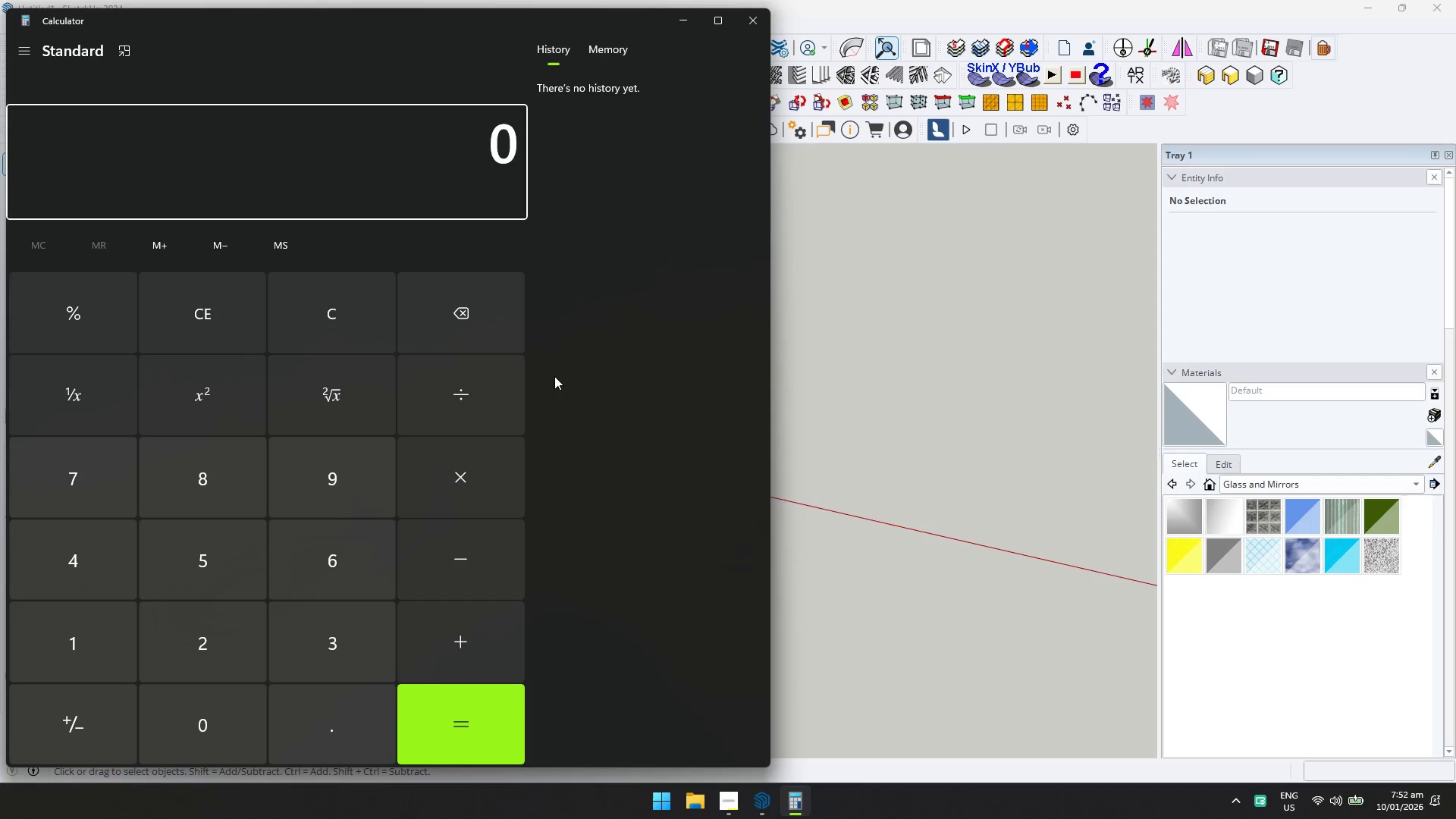 
double_click([481, 648])
 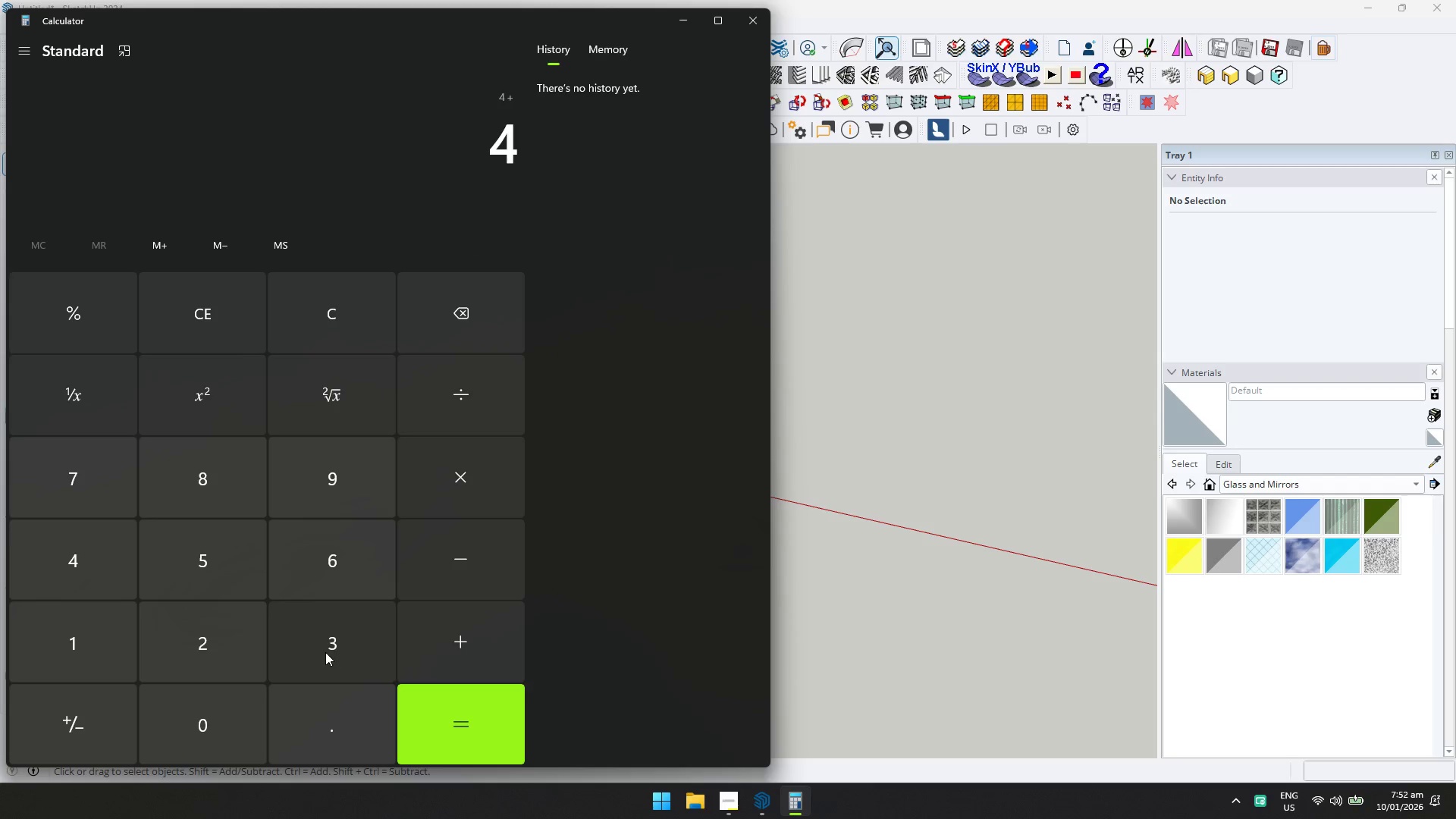 
double_click([446, 661])
 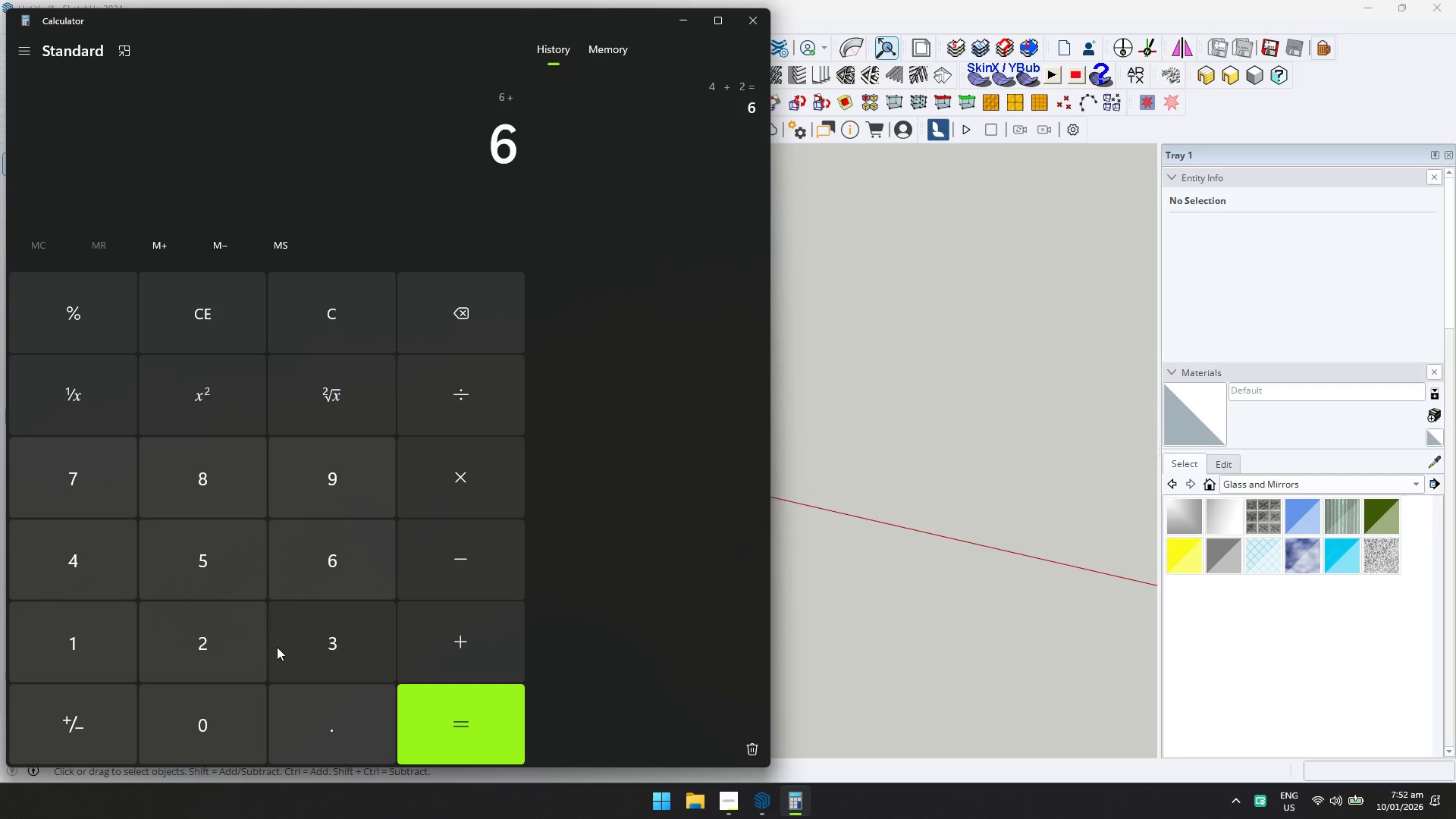 
triple_click([205, 636])
 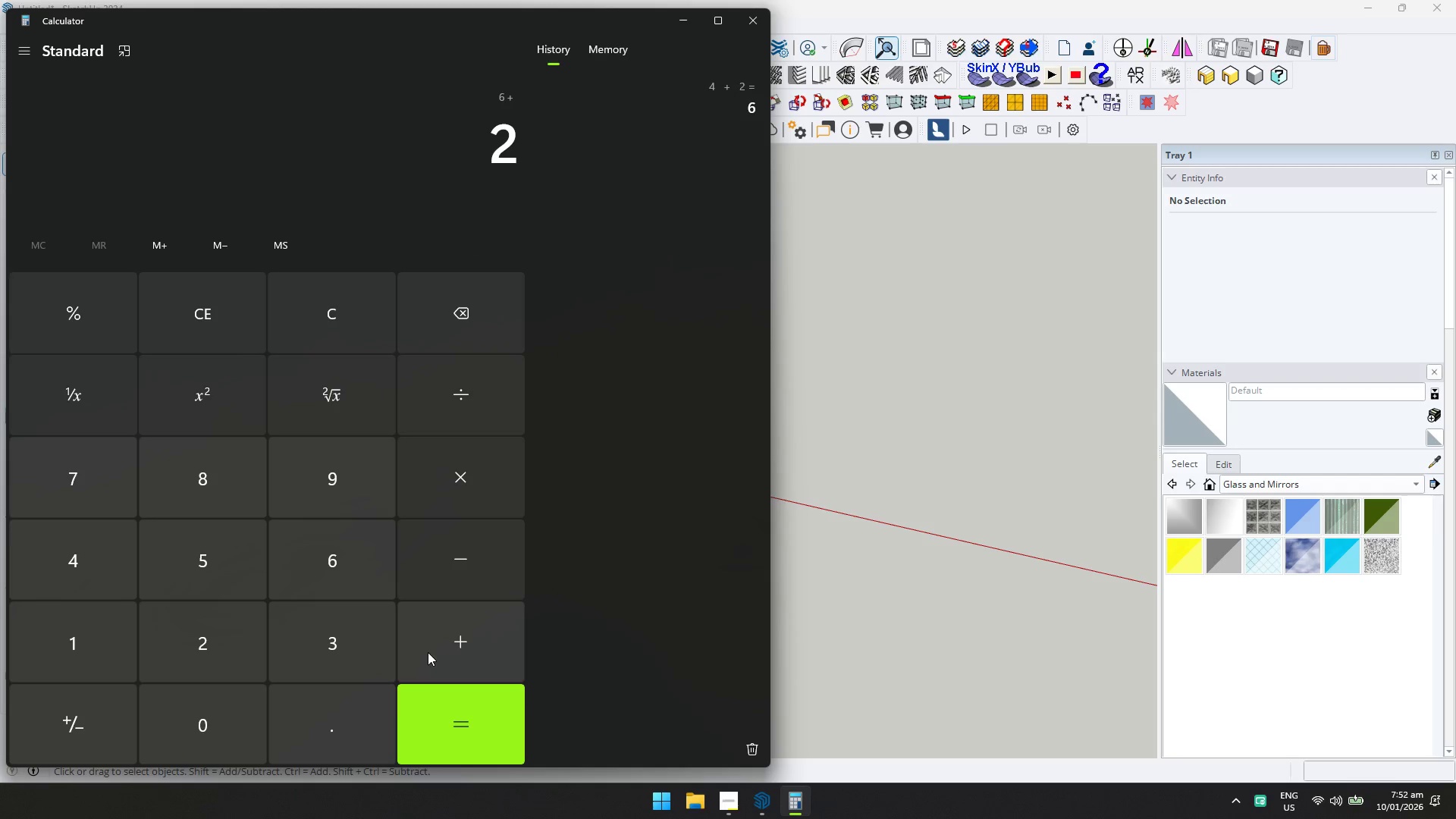 
triple_click([428, 652])
 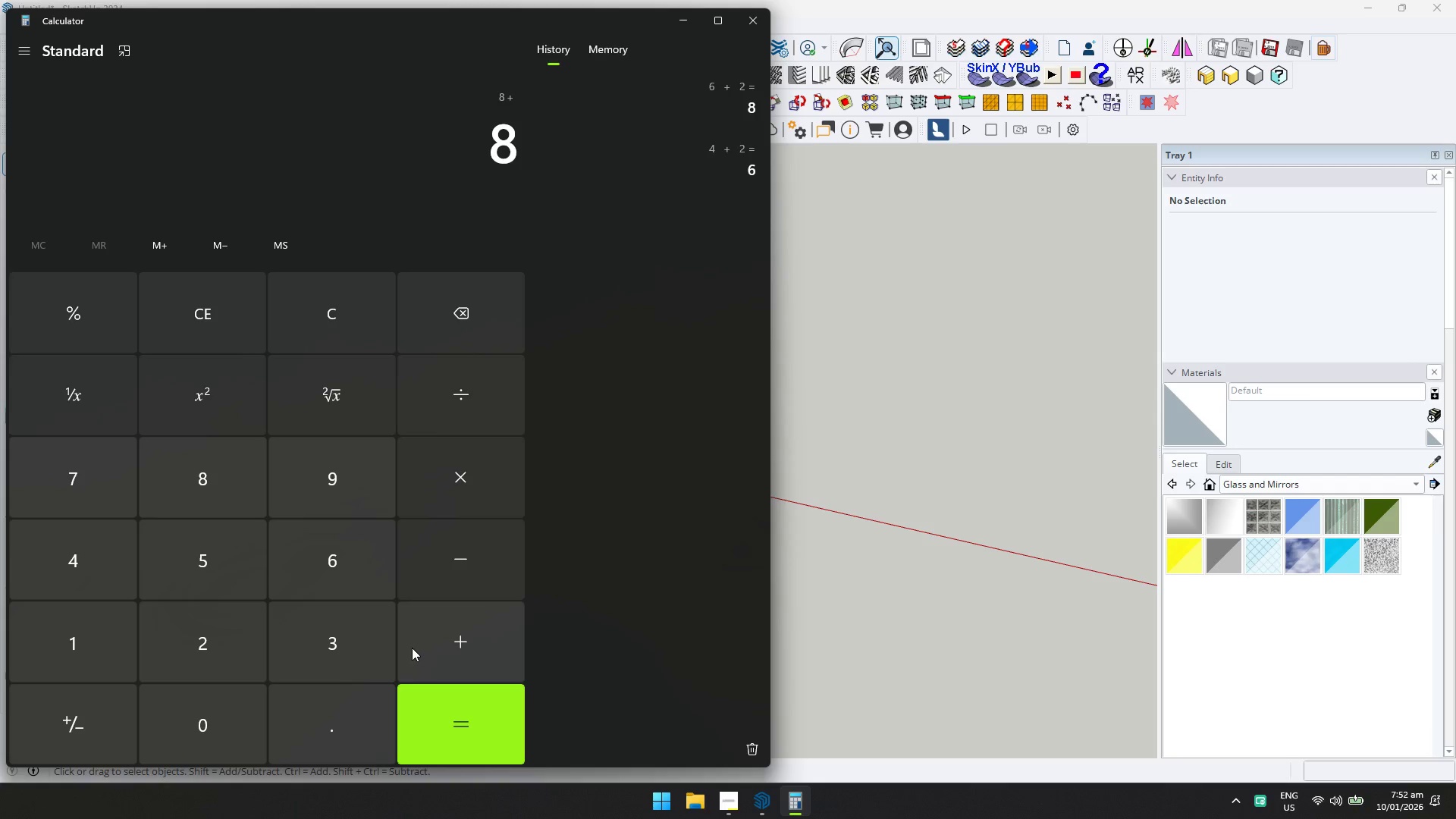 
left_click([105, 621])
 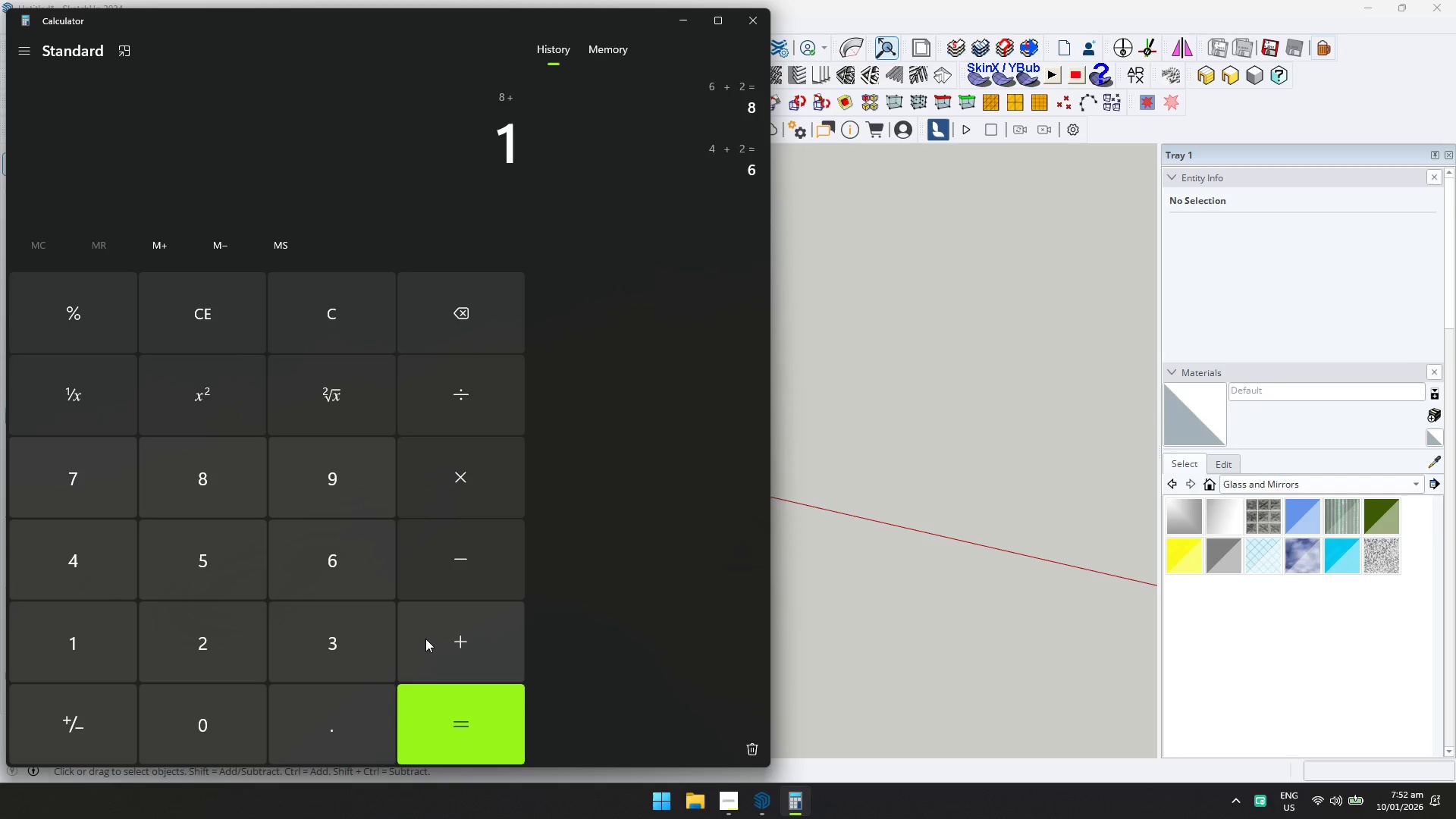 
left_click([425, 639])
 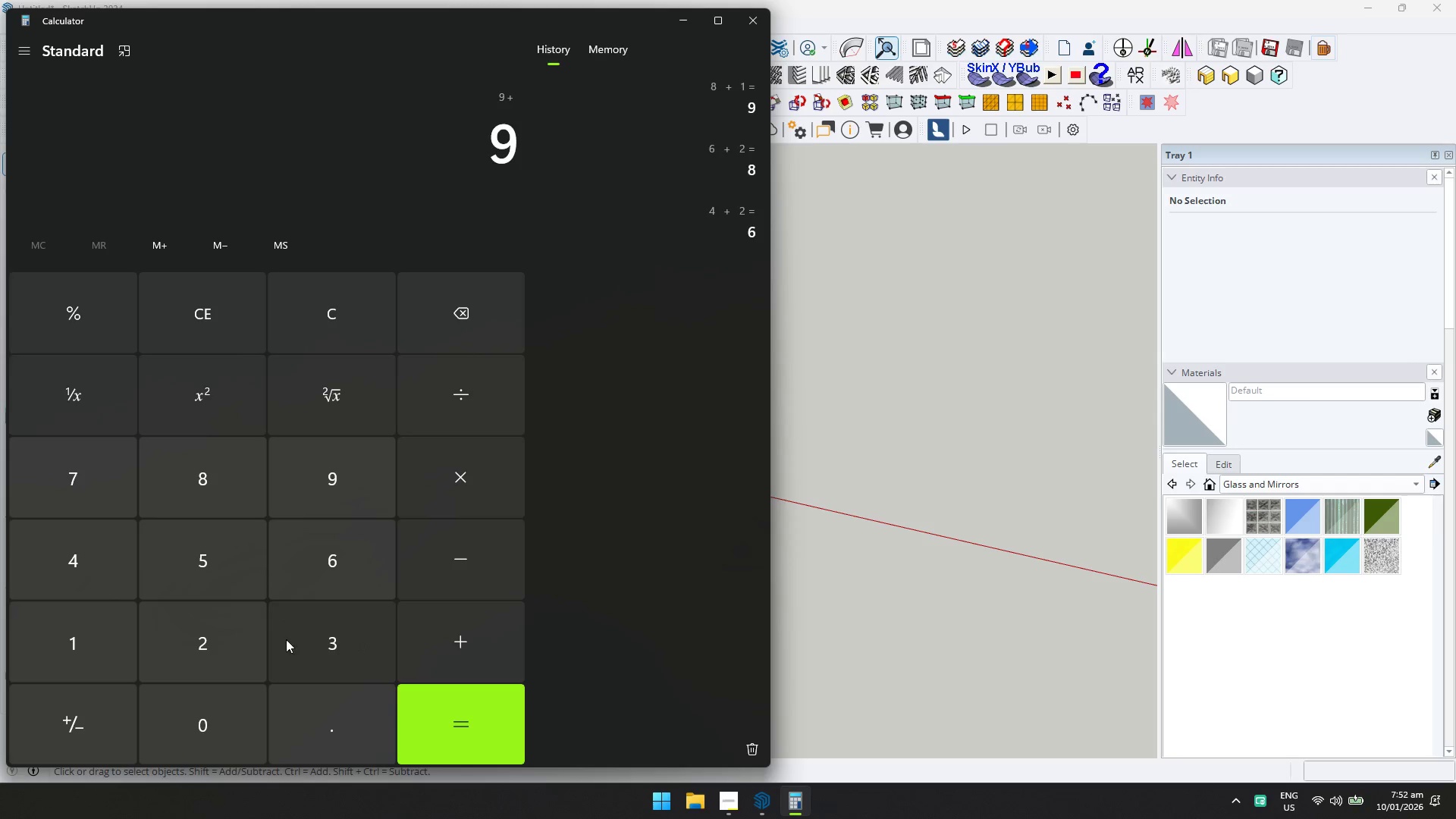 
left_click([228, 639])
 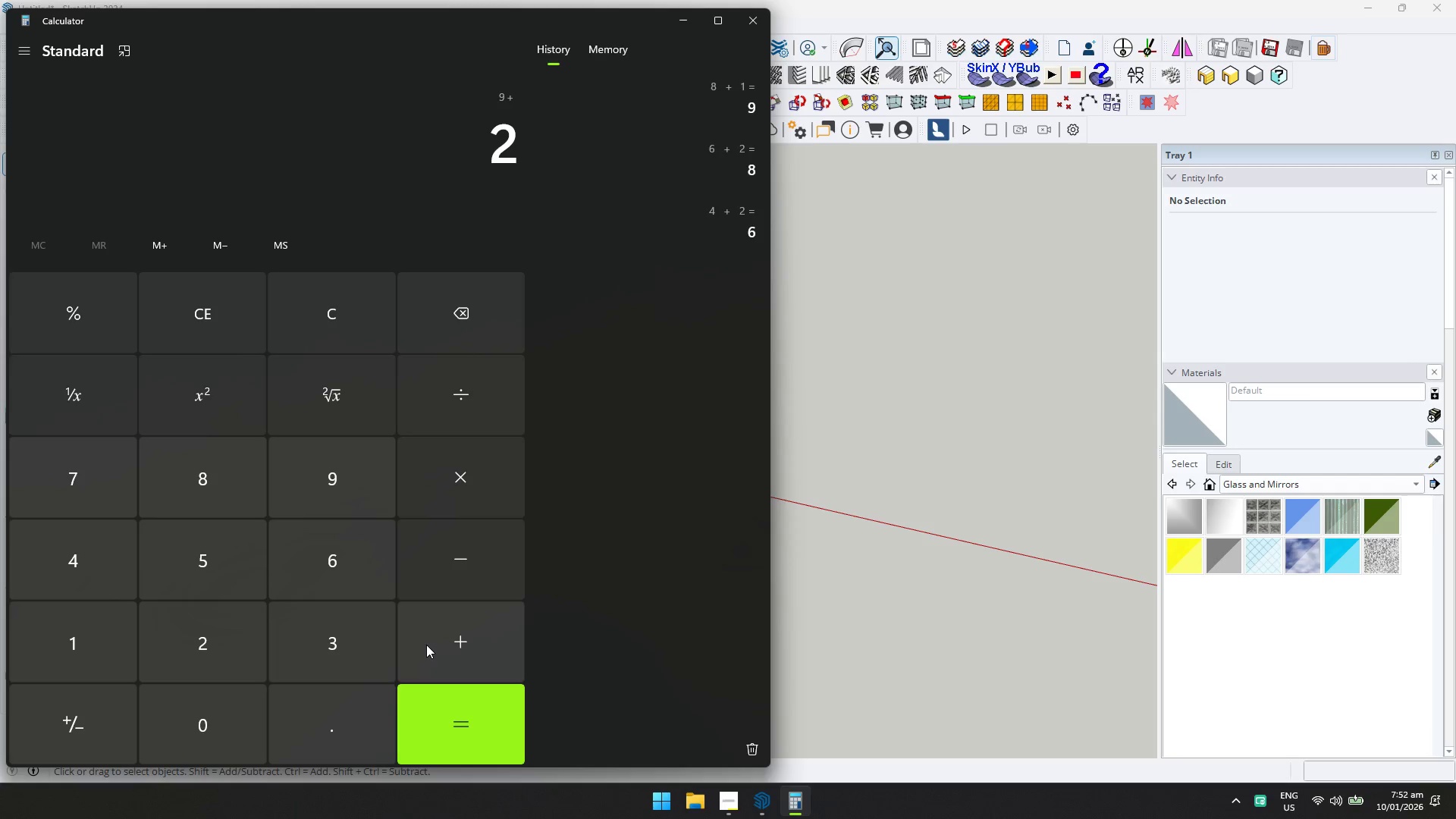 
left_click([426, 645])
 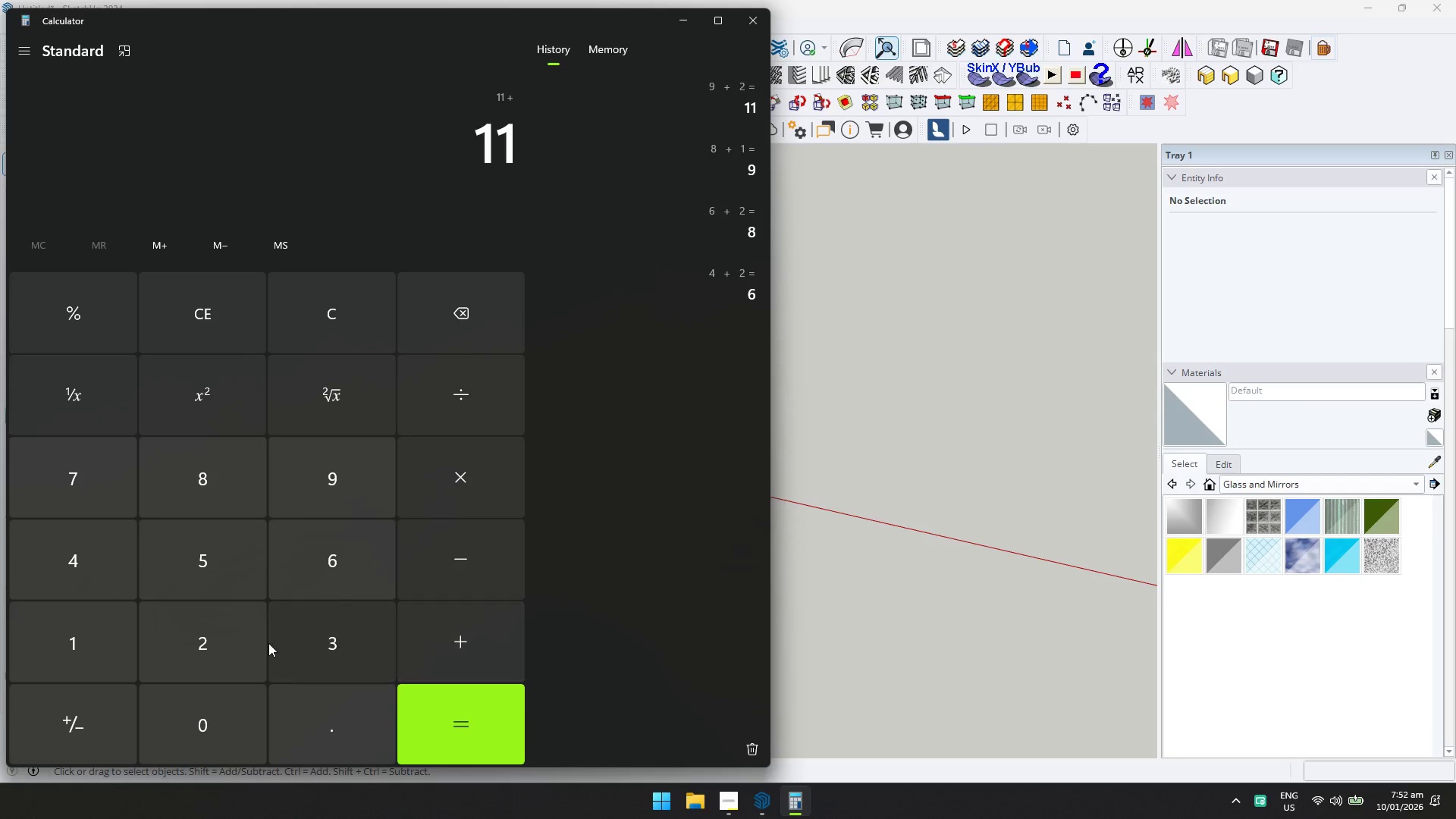 
double_click([211, 642])
 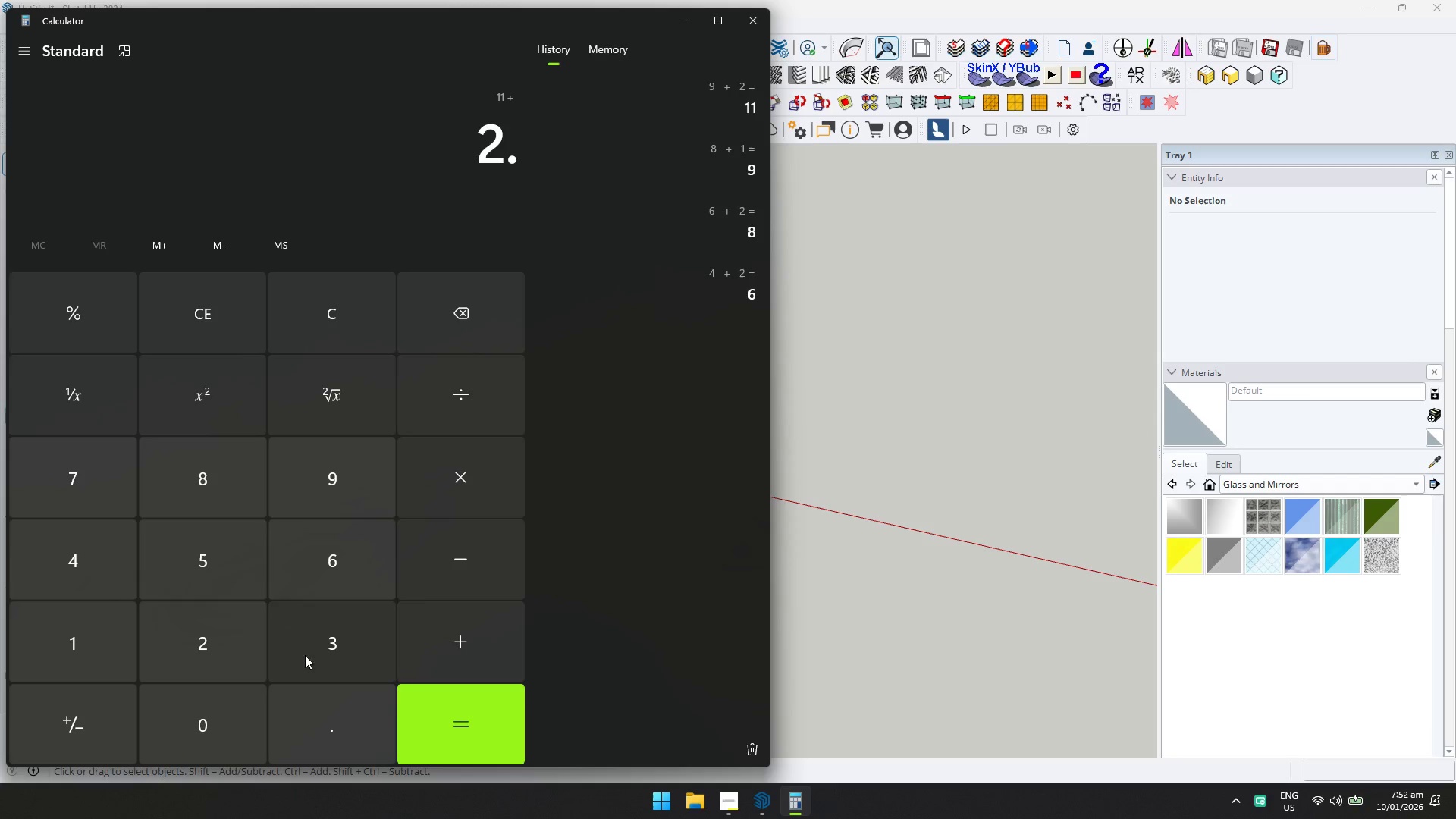 
triple_click([233, 509])
 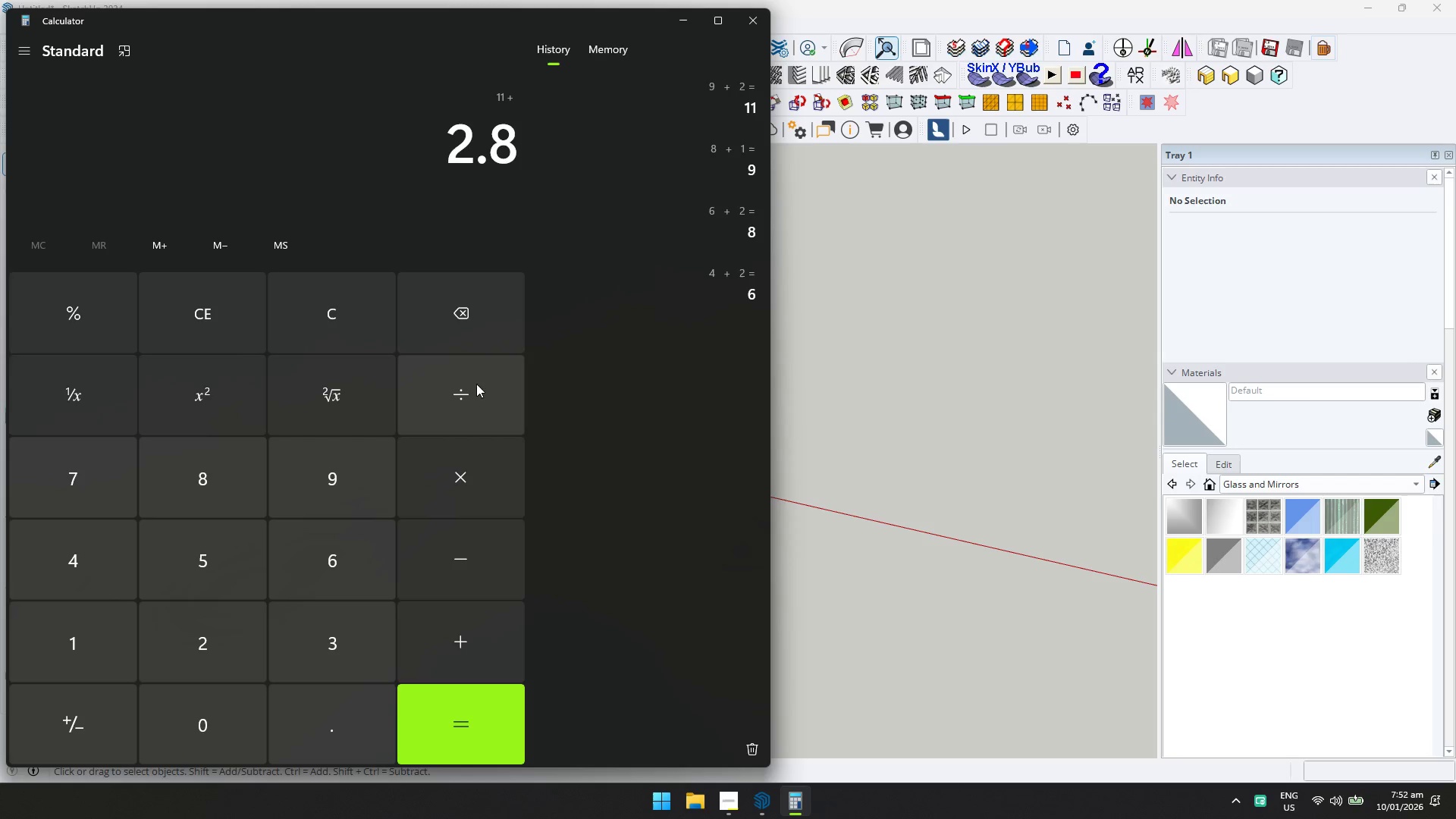 
left_click([475, 322])
 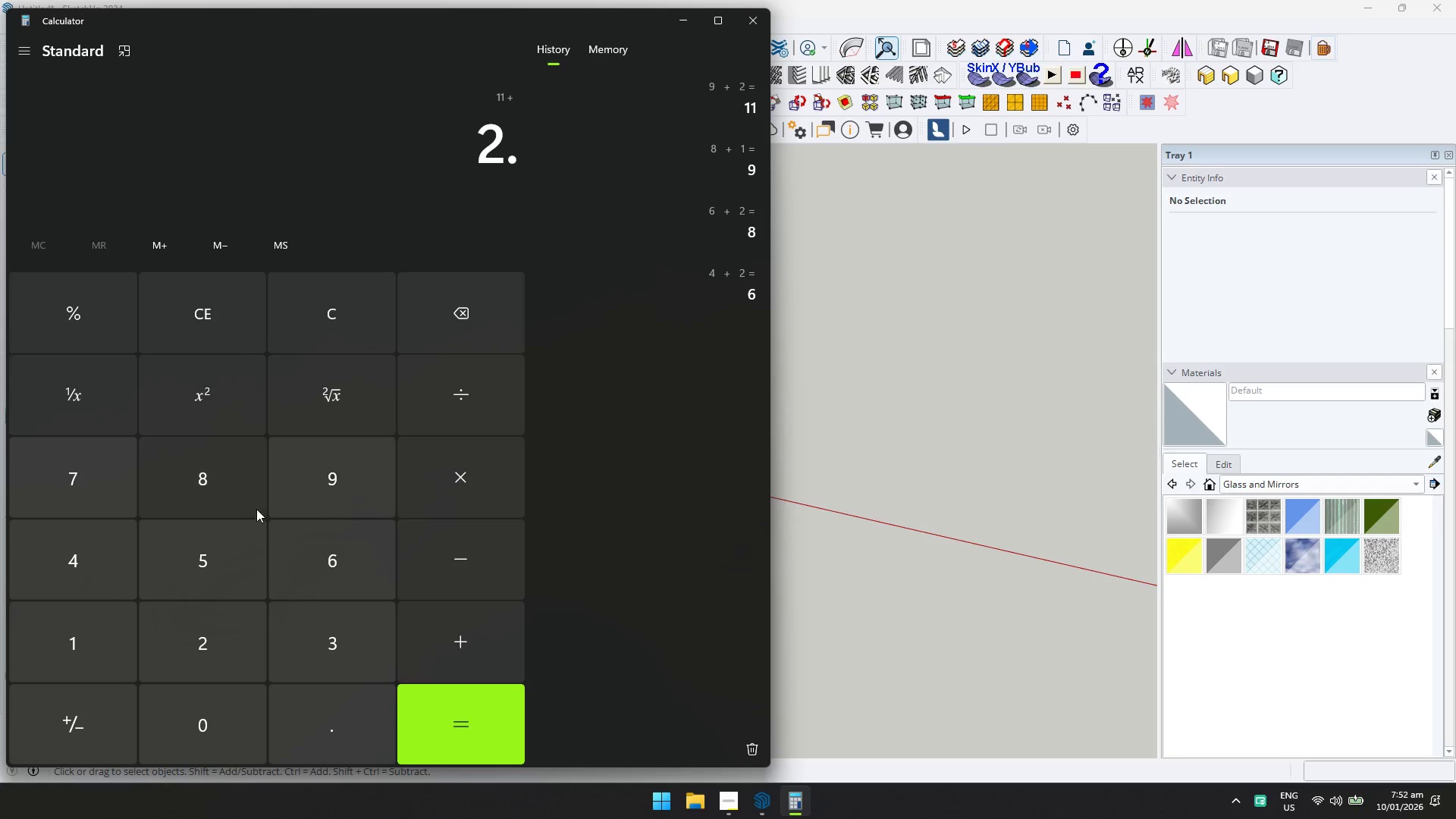 
left_click([223, 563])
 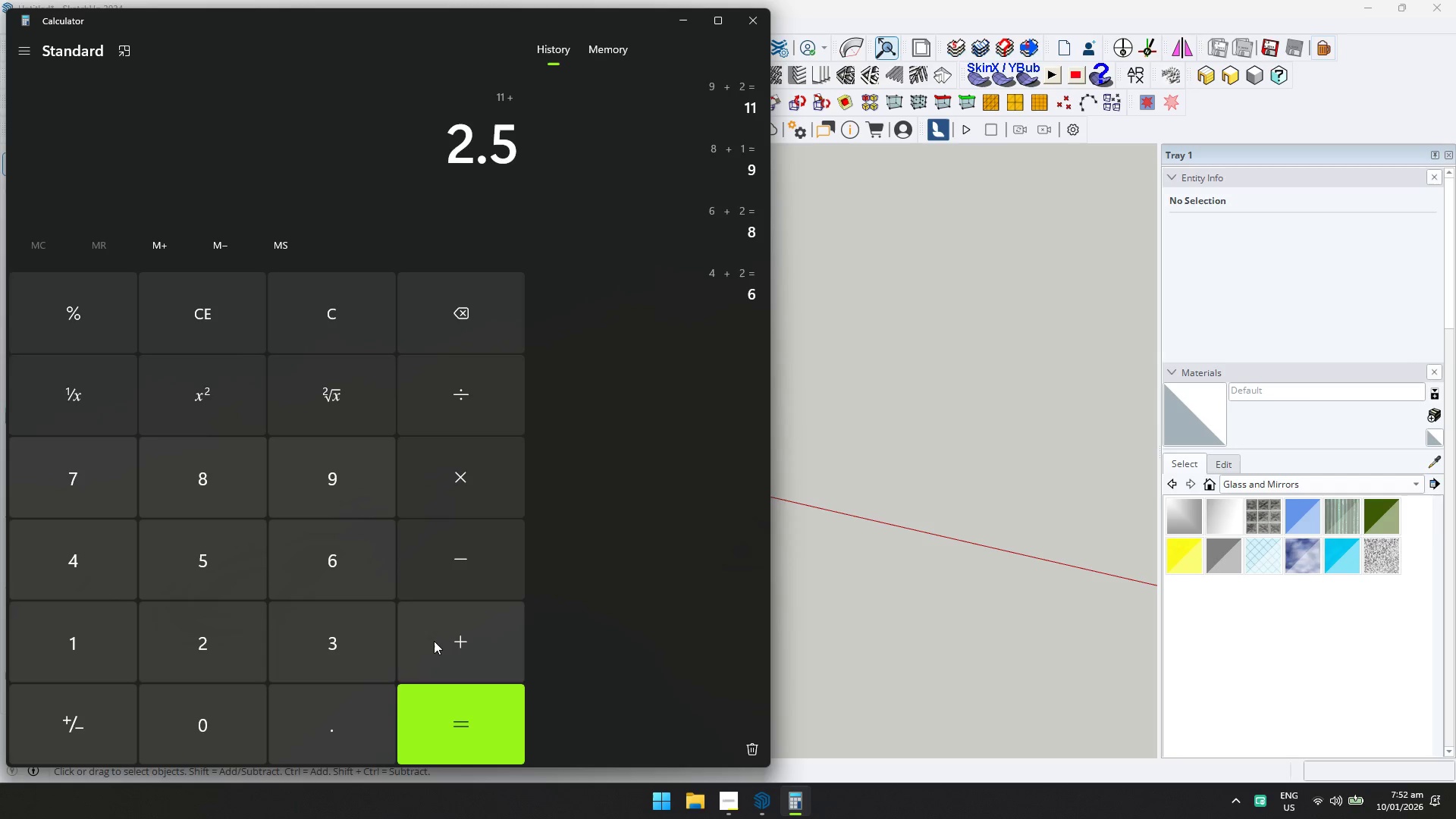 
left_click([434, 641])
 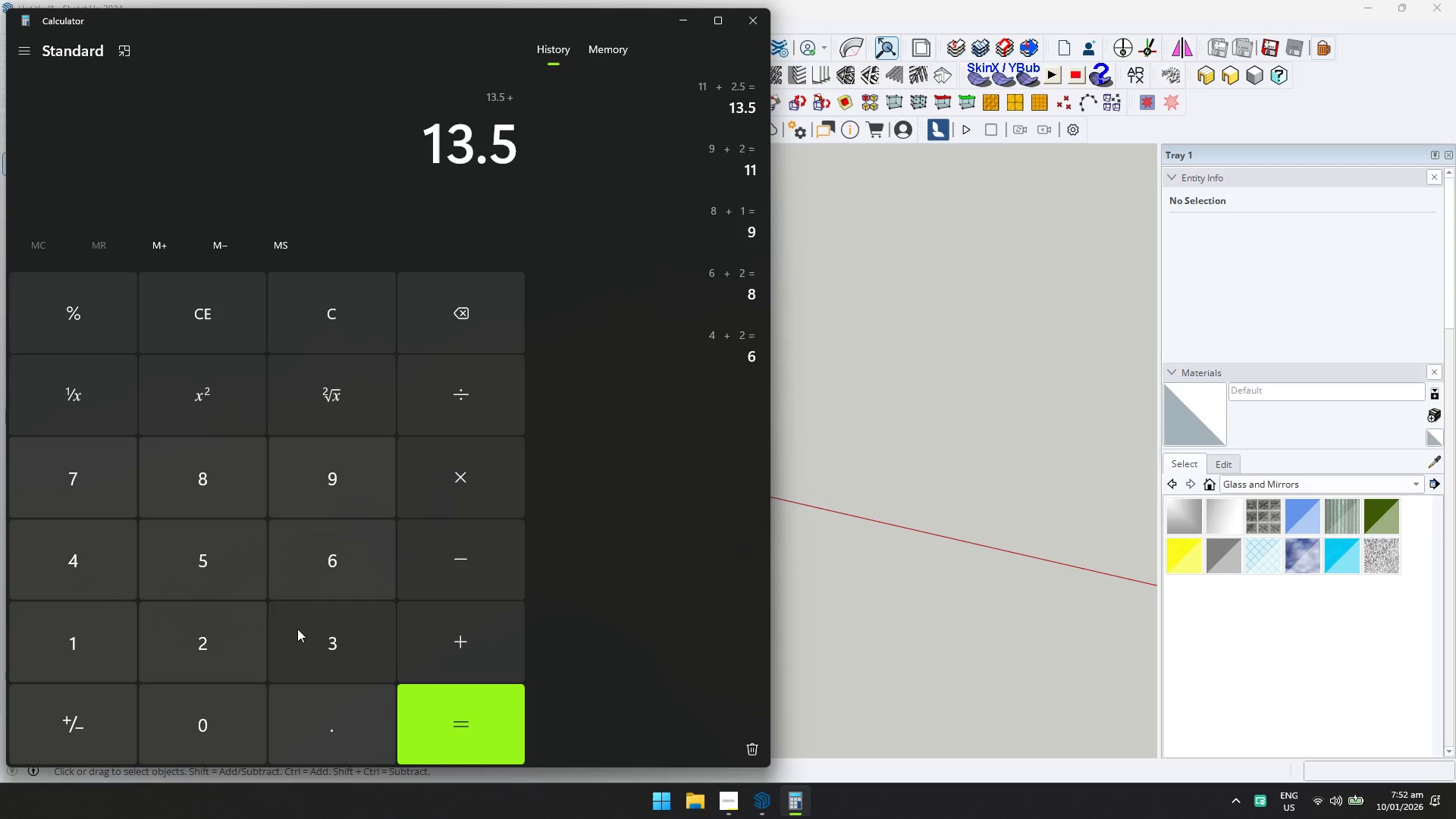 
left_click([228, 624])
 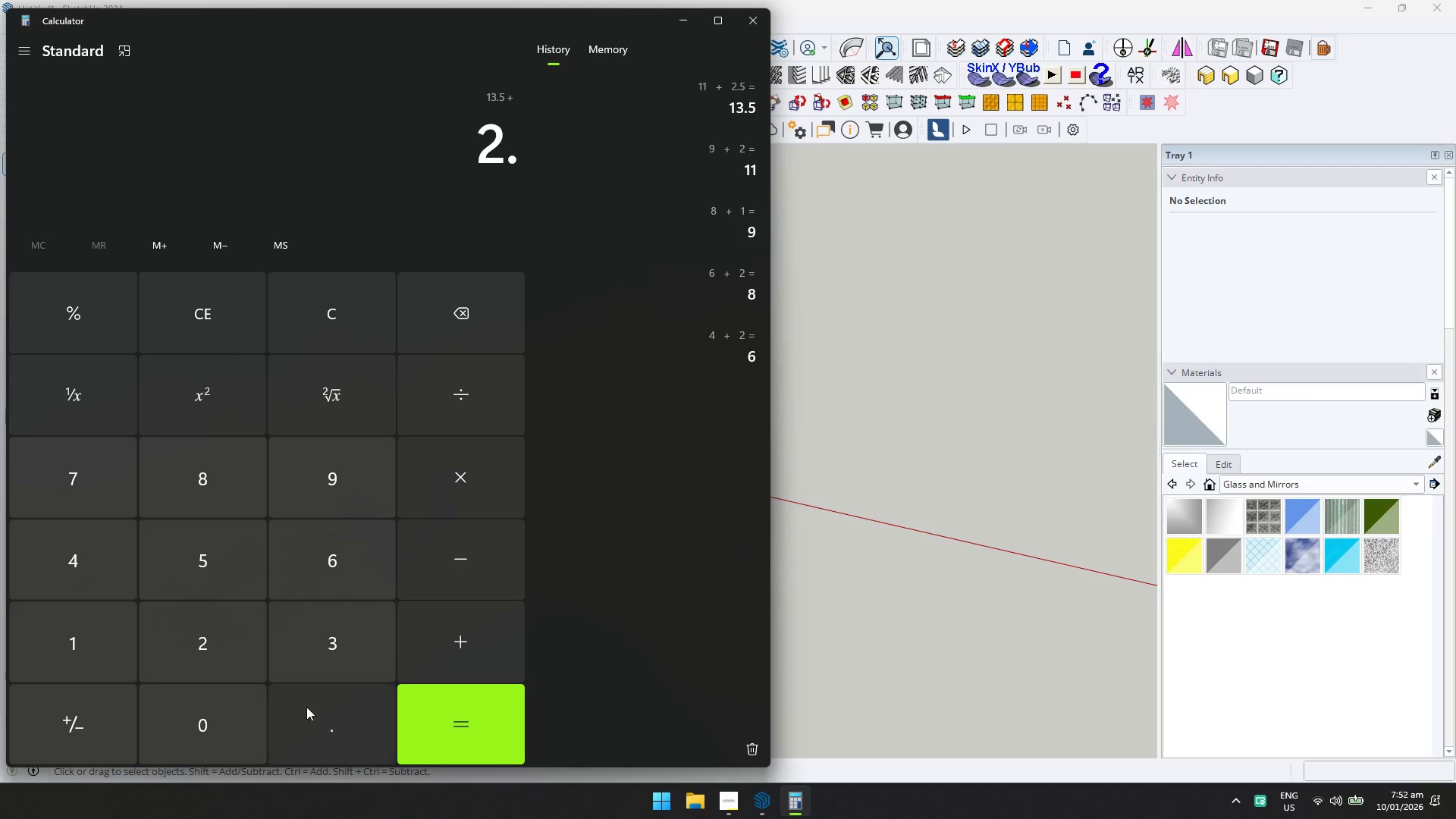 
triple_click([221, 522])
 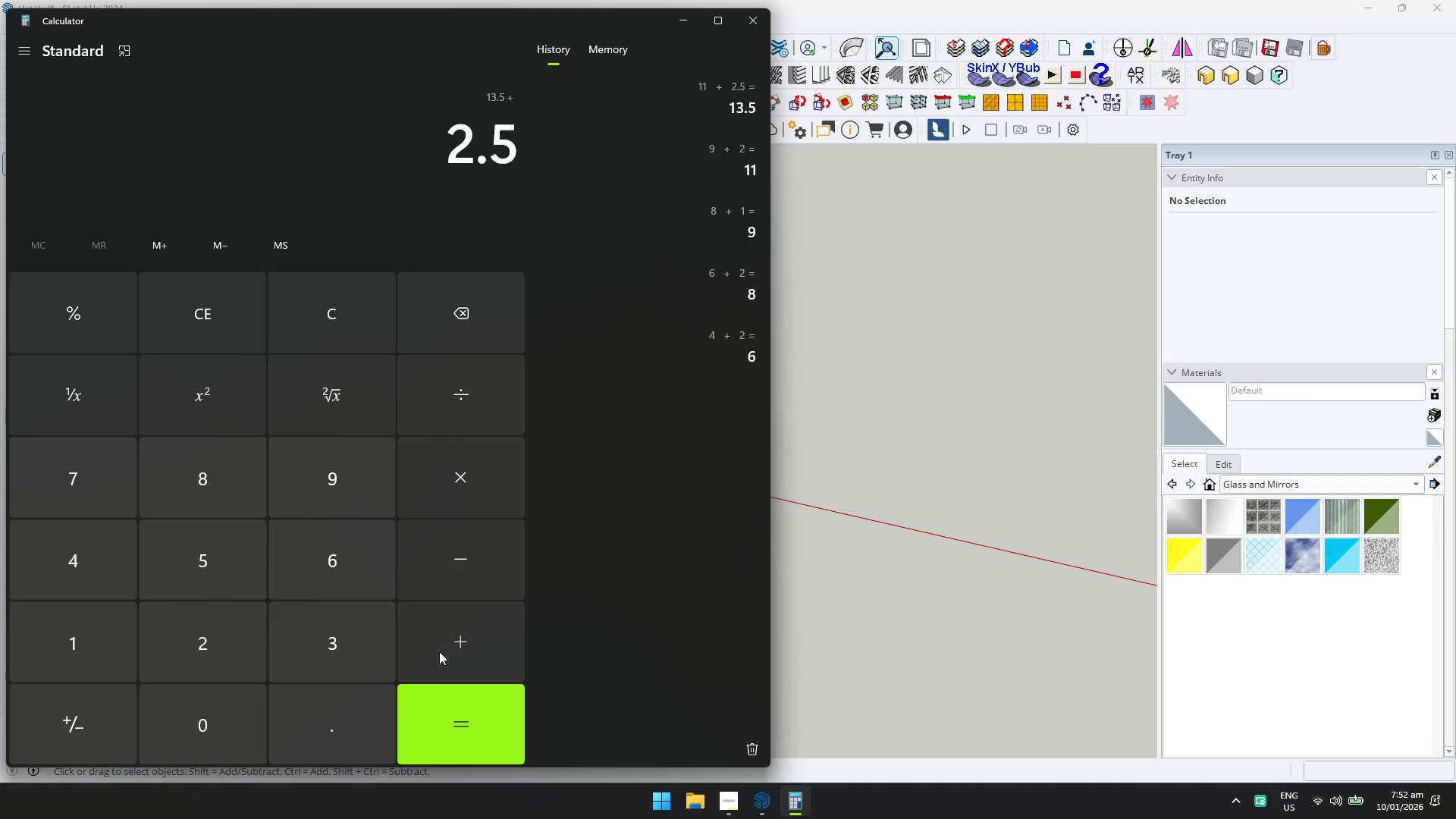 
double_click([255, 647])
 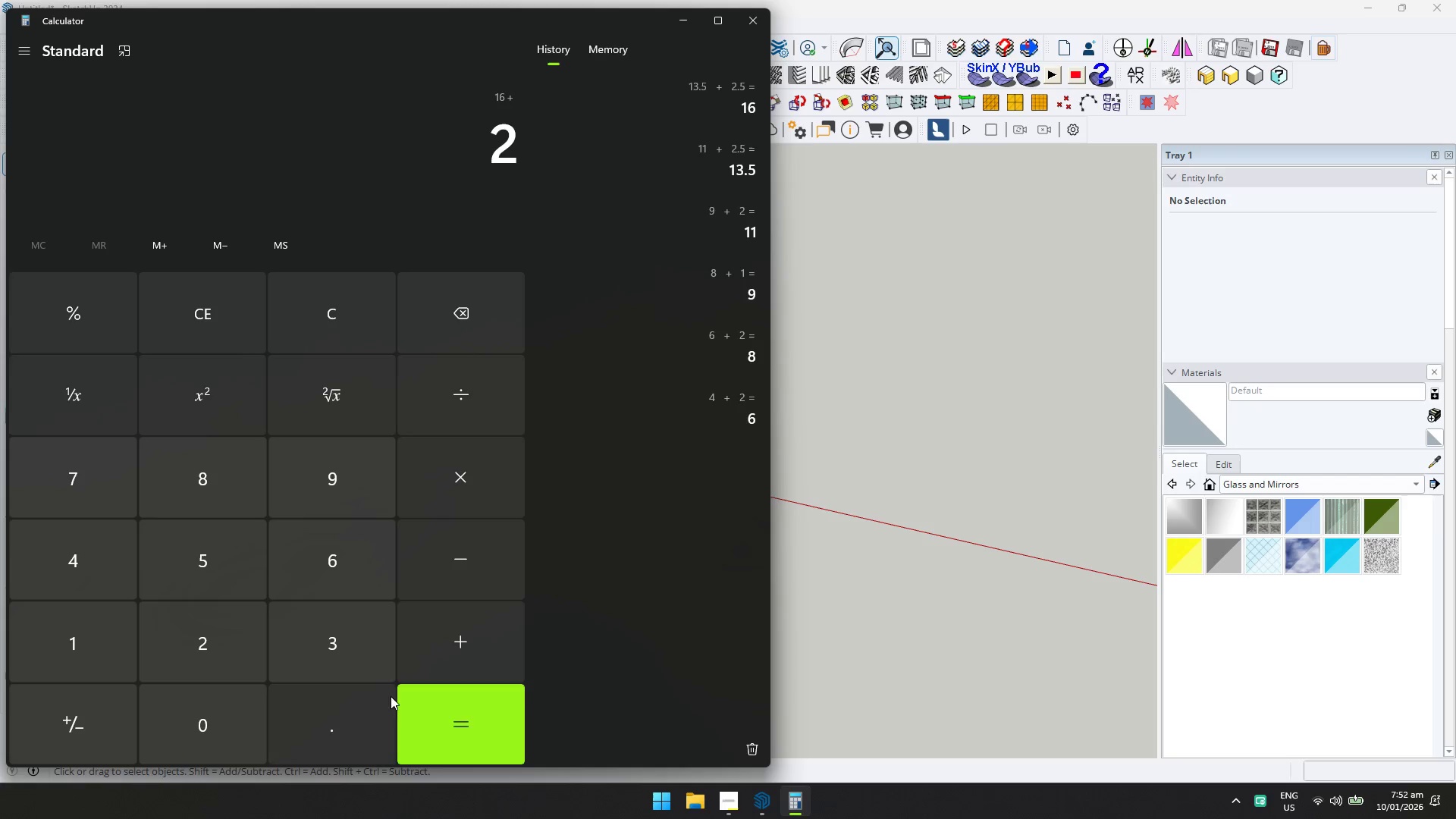 
triple_click([479, 726])
 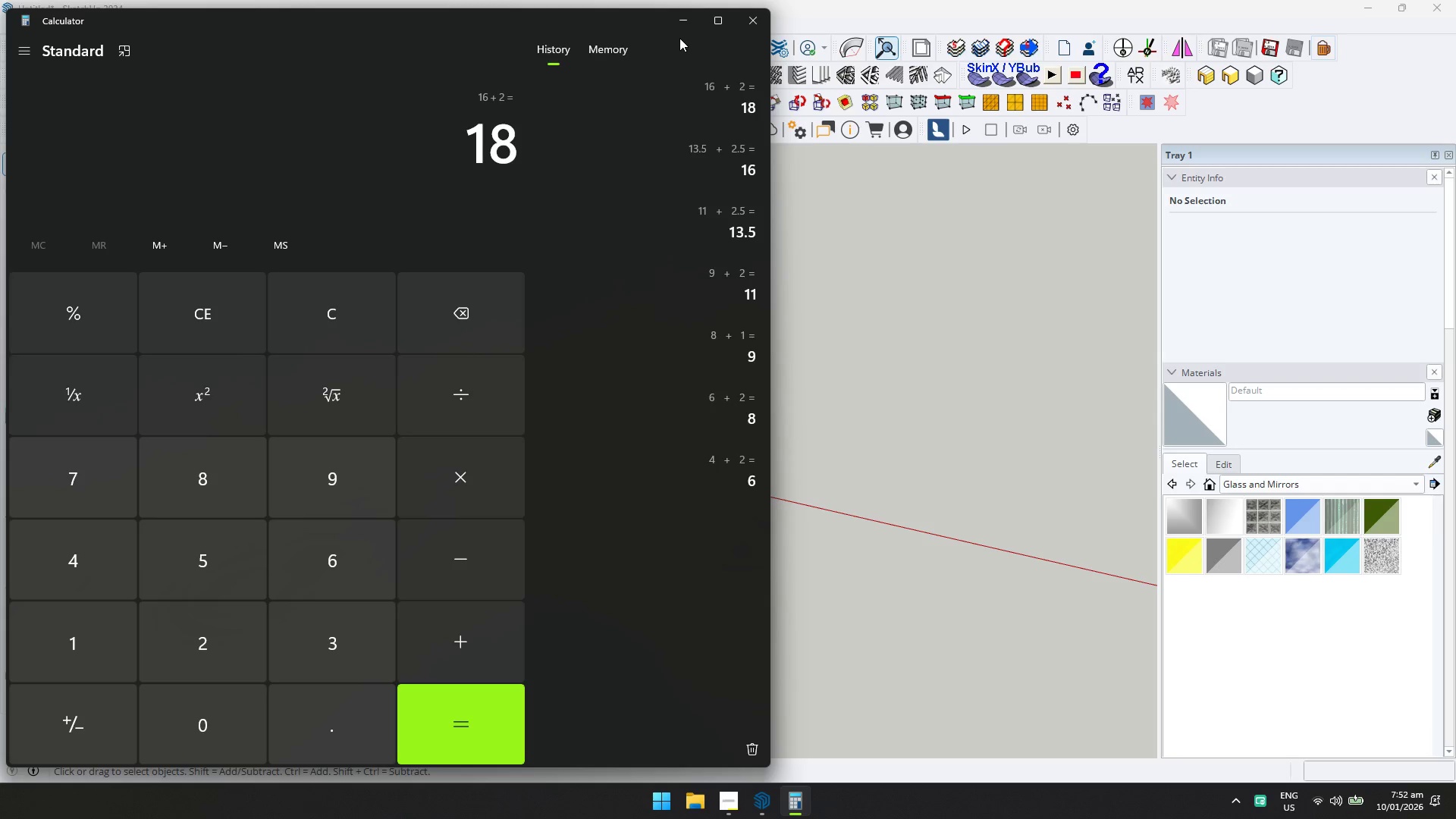 
double_click([671, 412])
 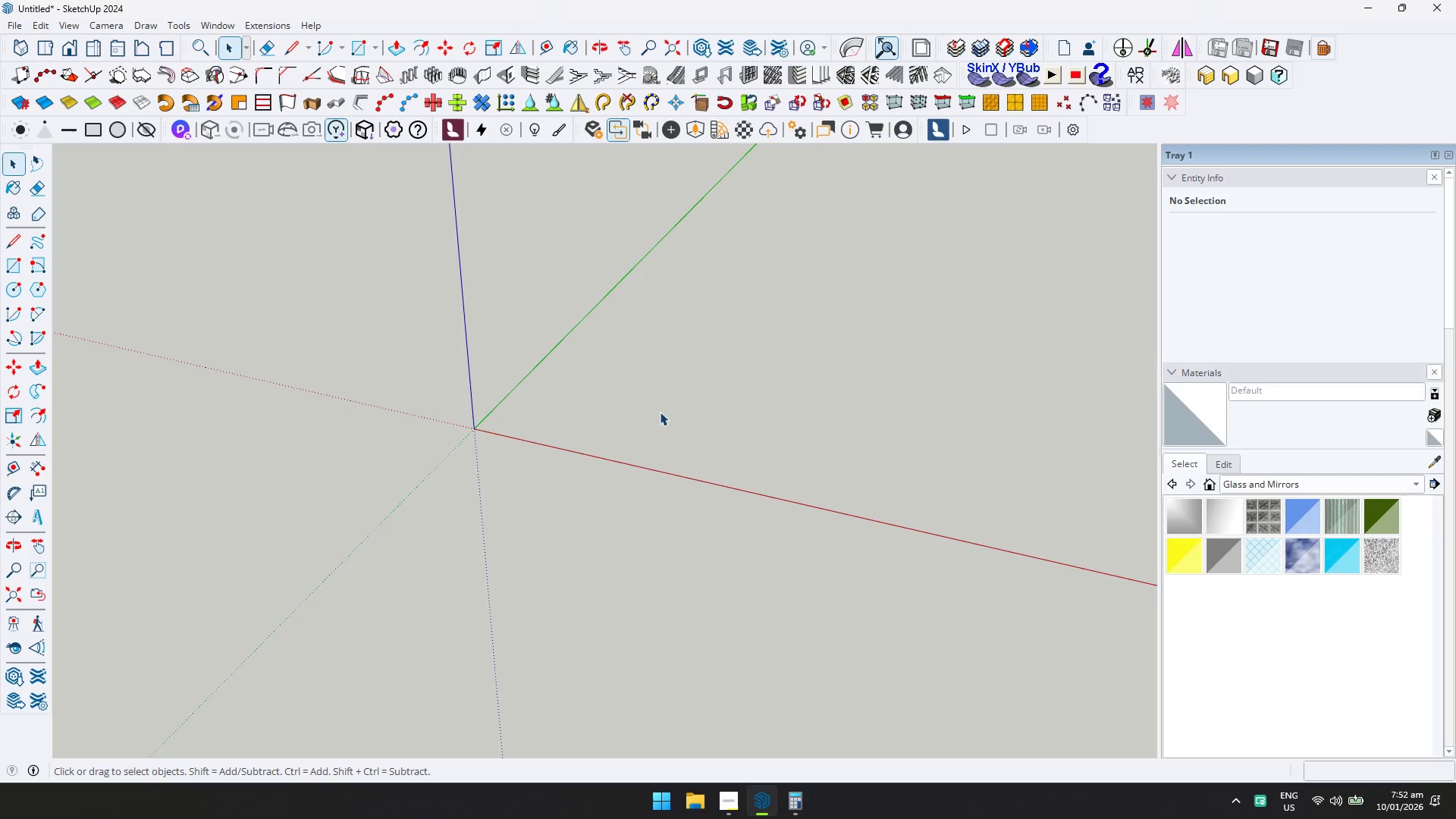 
key(L)
 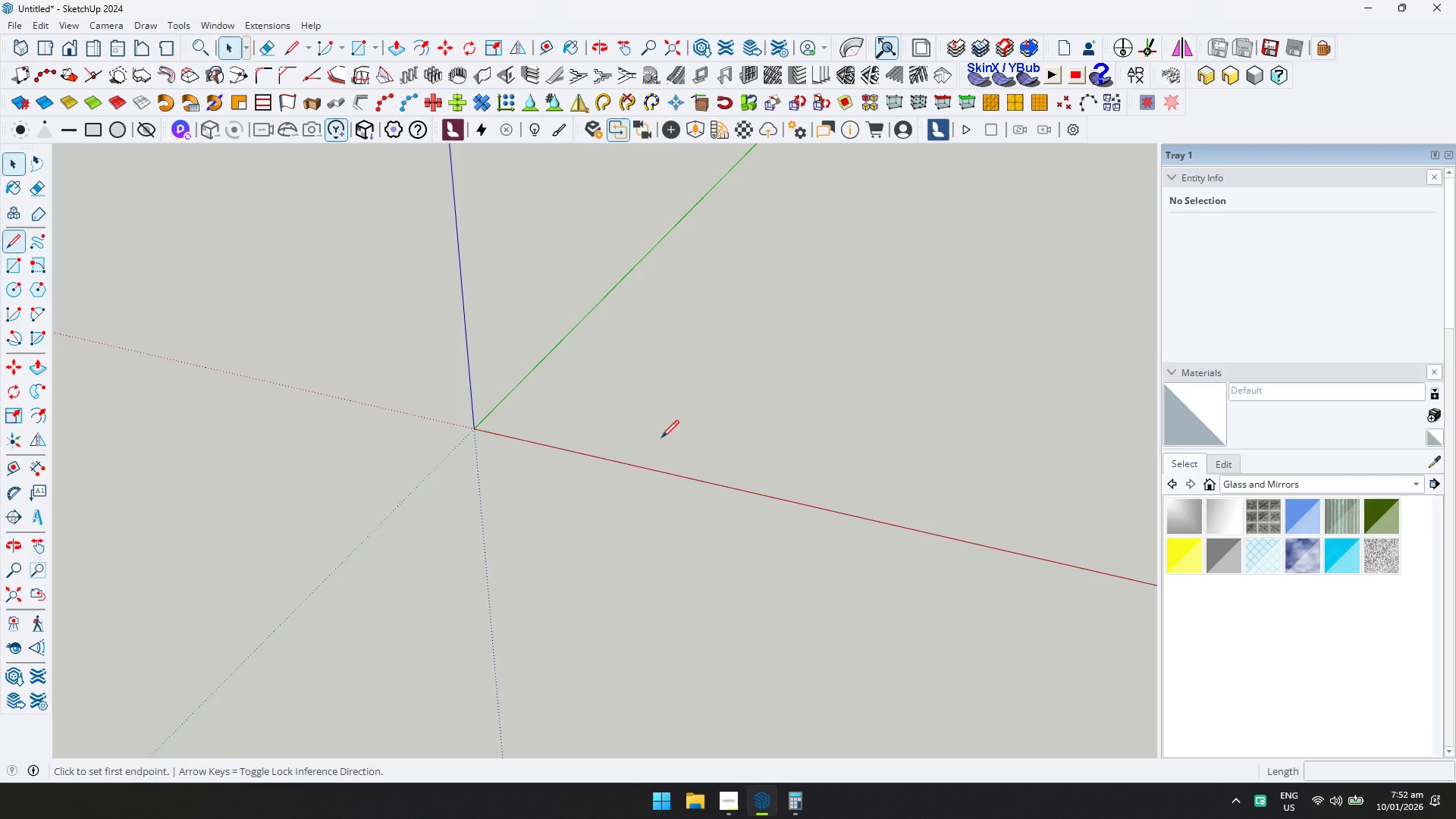 
key(Enter)
 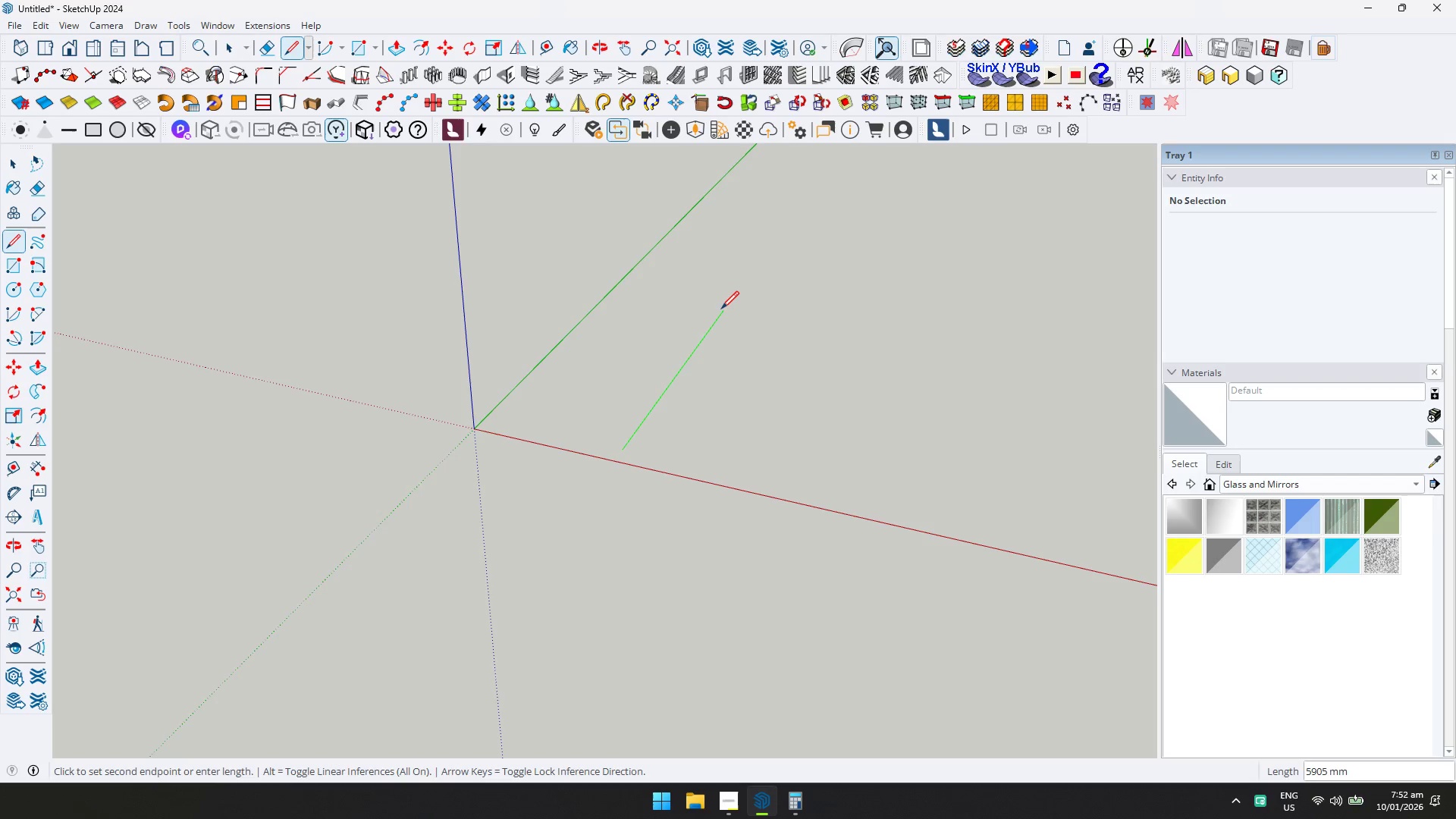 
key(ArrowLeft)
 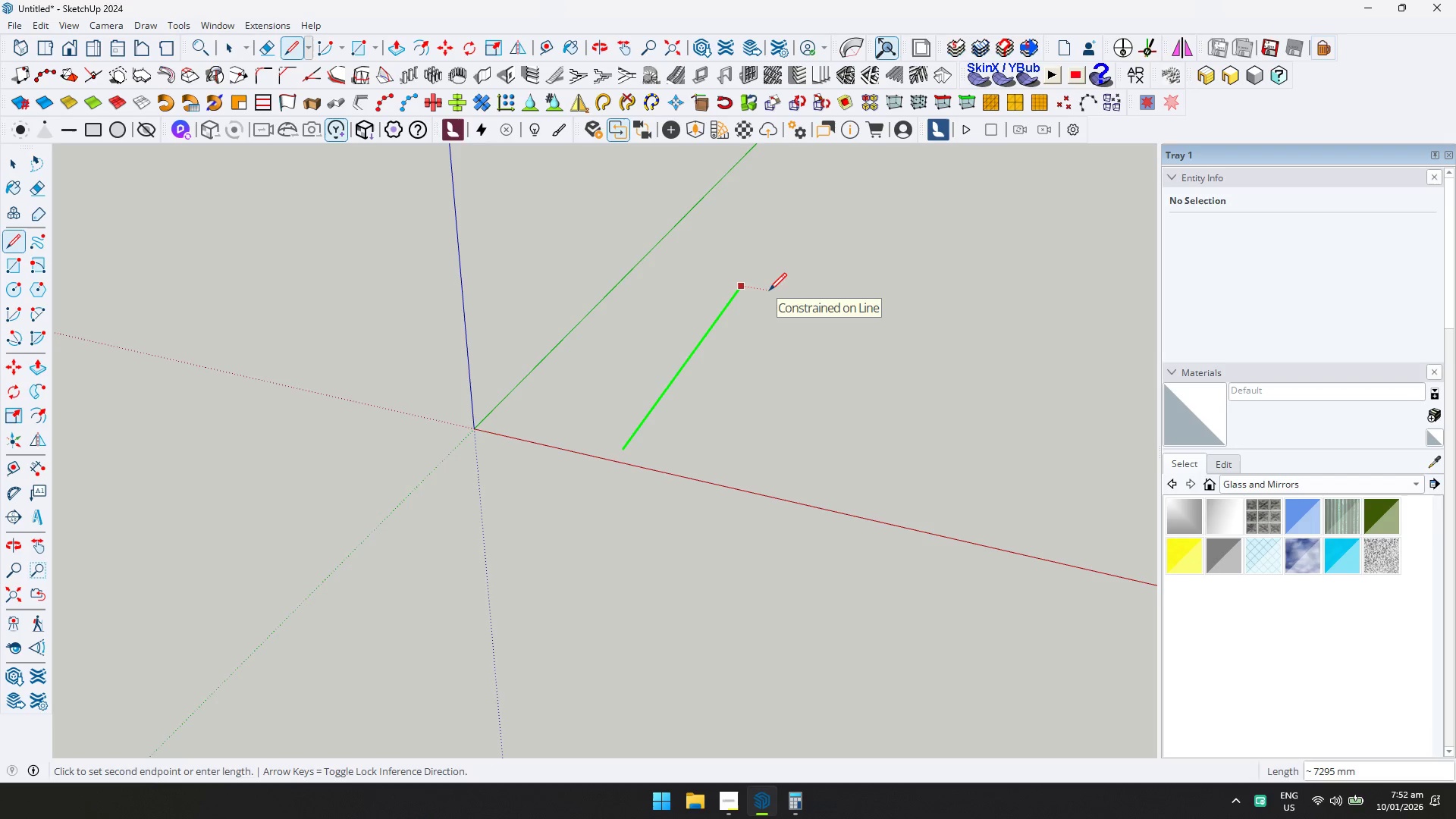 
key(Escape)
 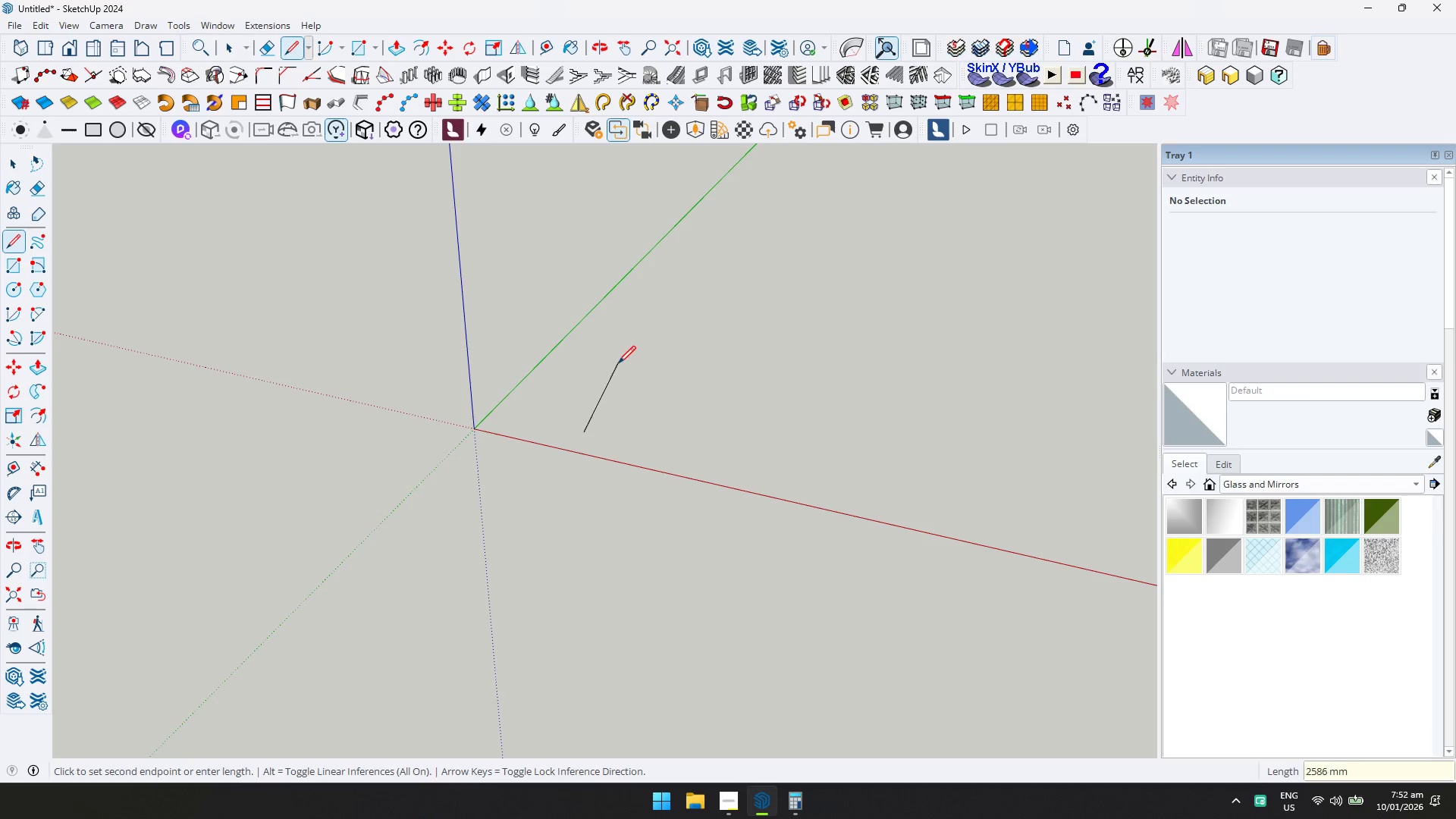 
key(1)
 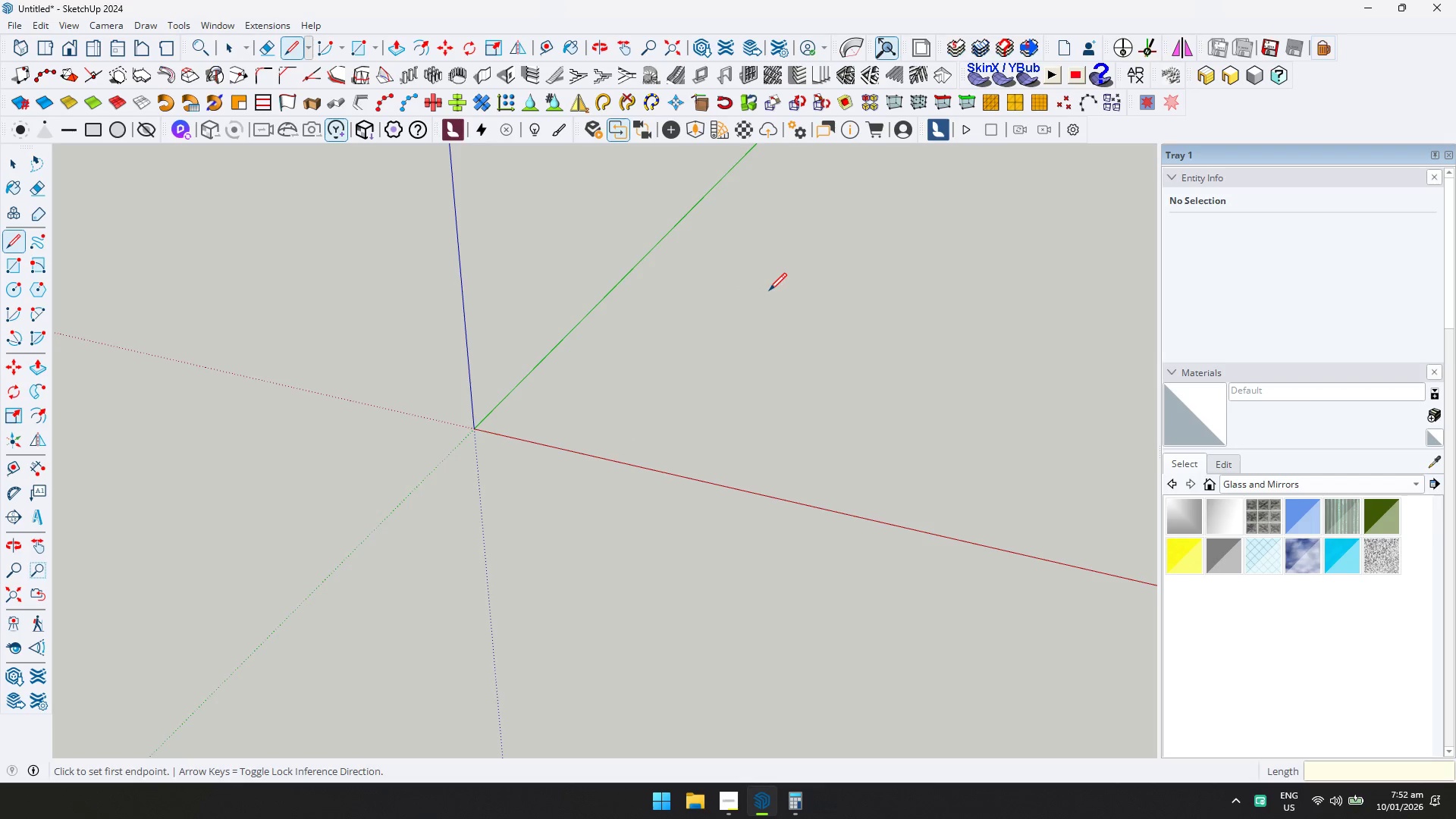 
key(ArrowLeft)
 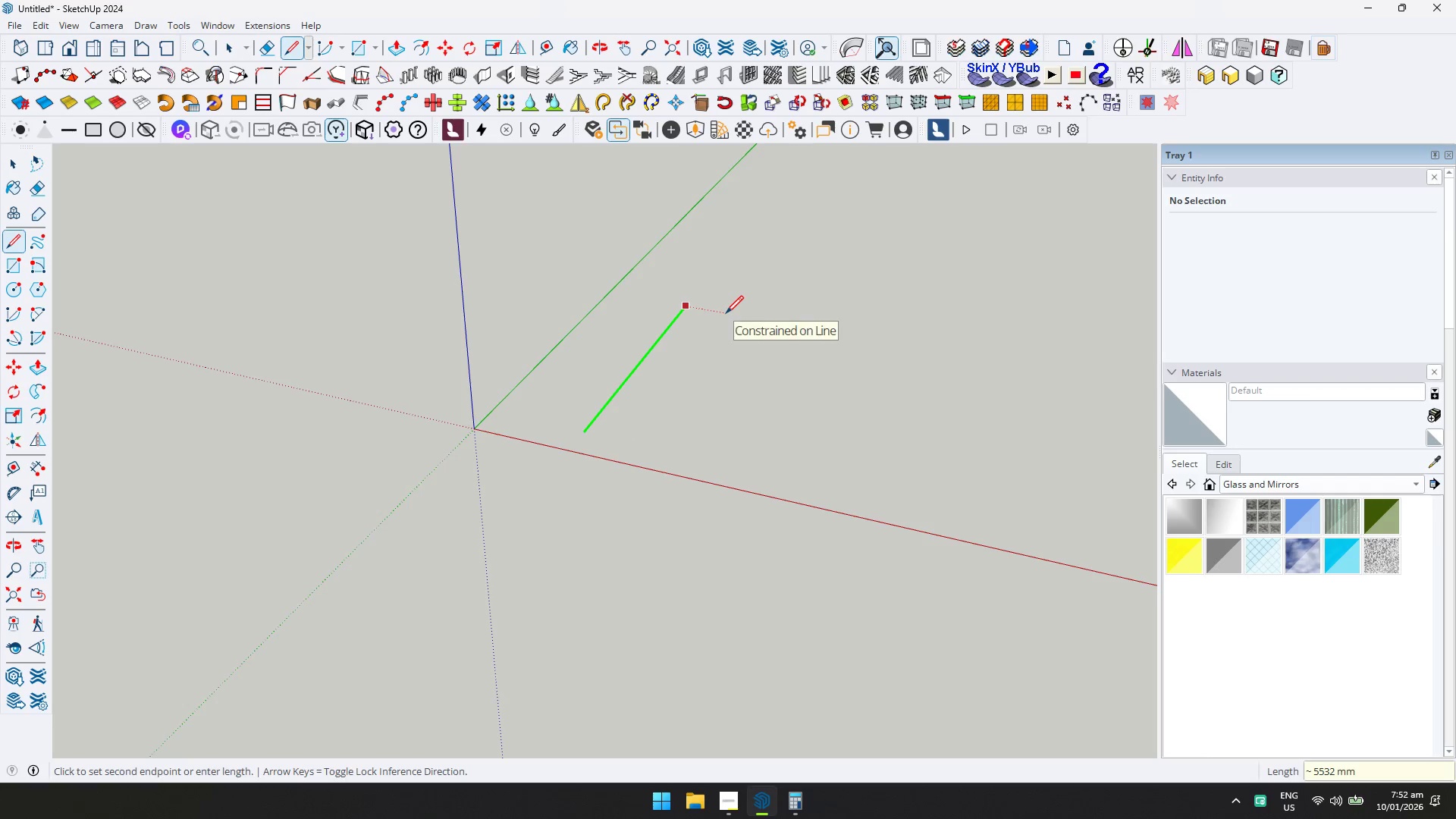 
type(18000)
 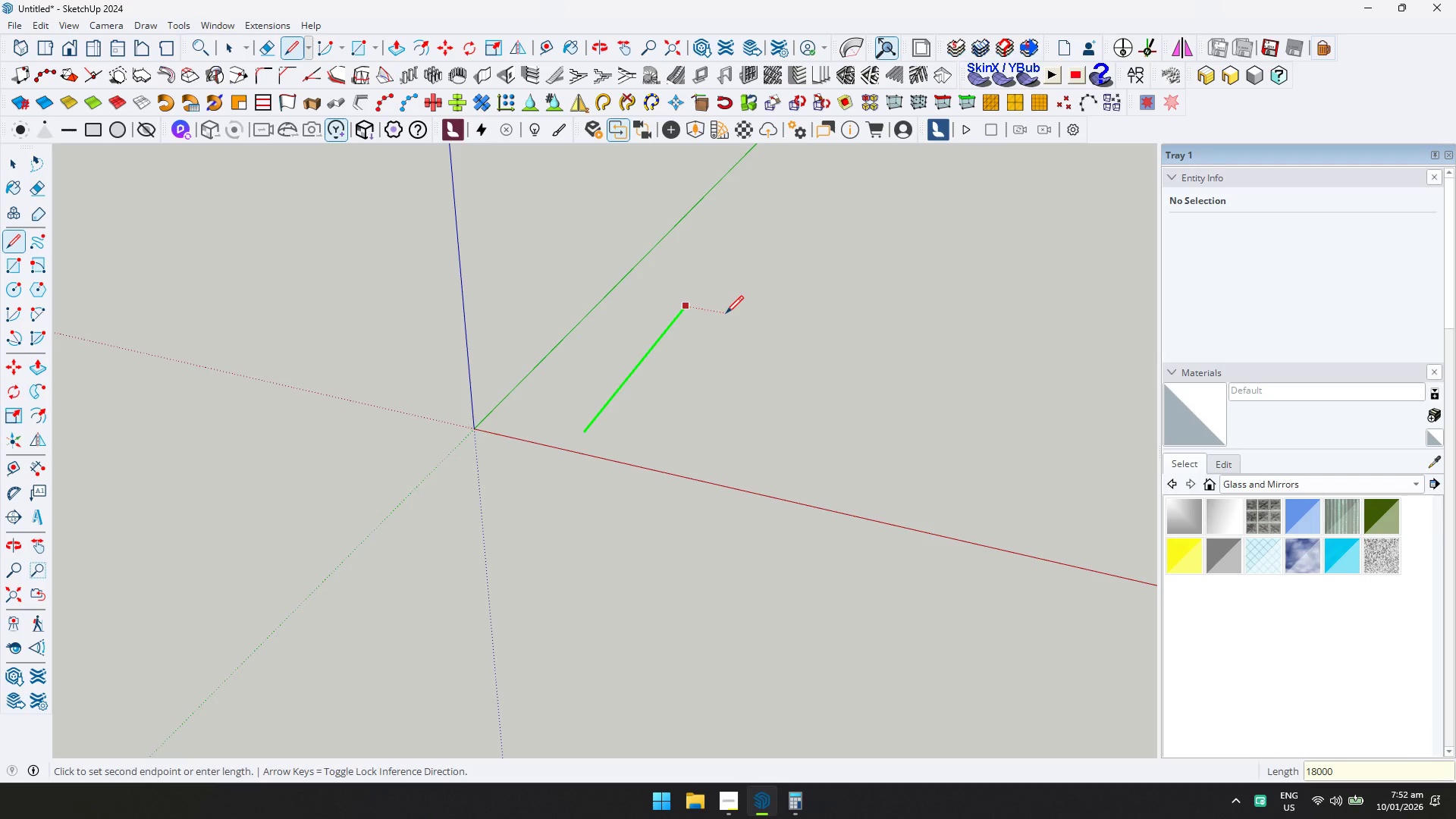 
key(Enter)
 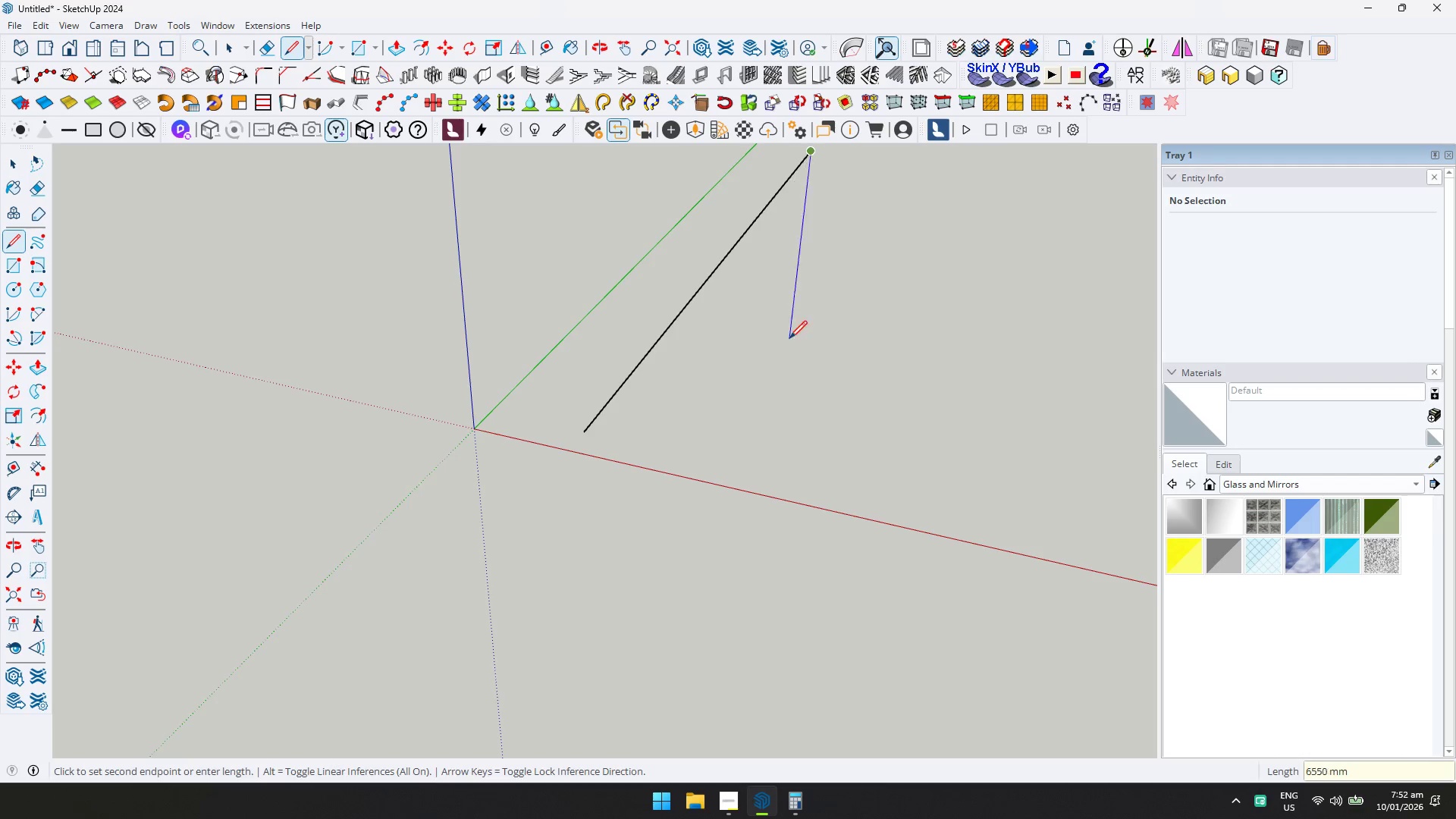 
hold_key(key=ShiftLeft, duration=0.36)
 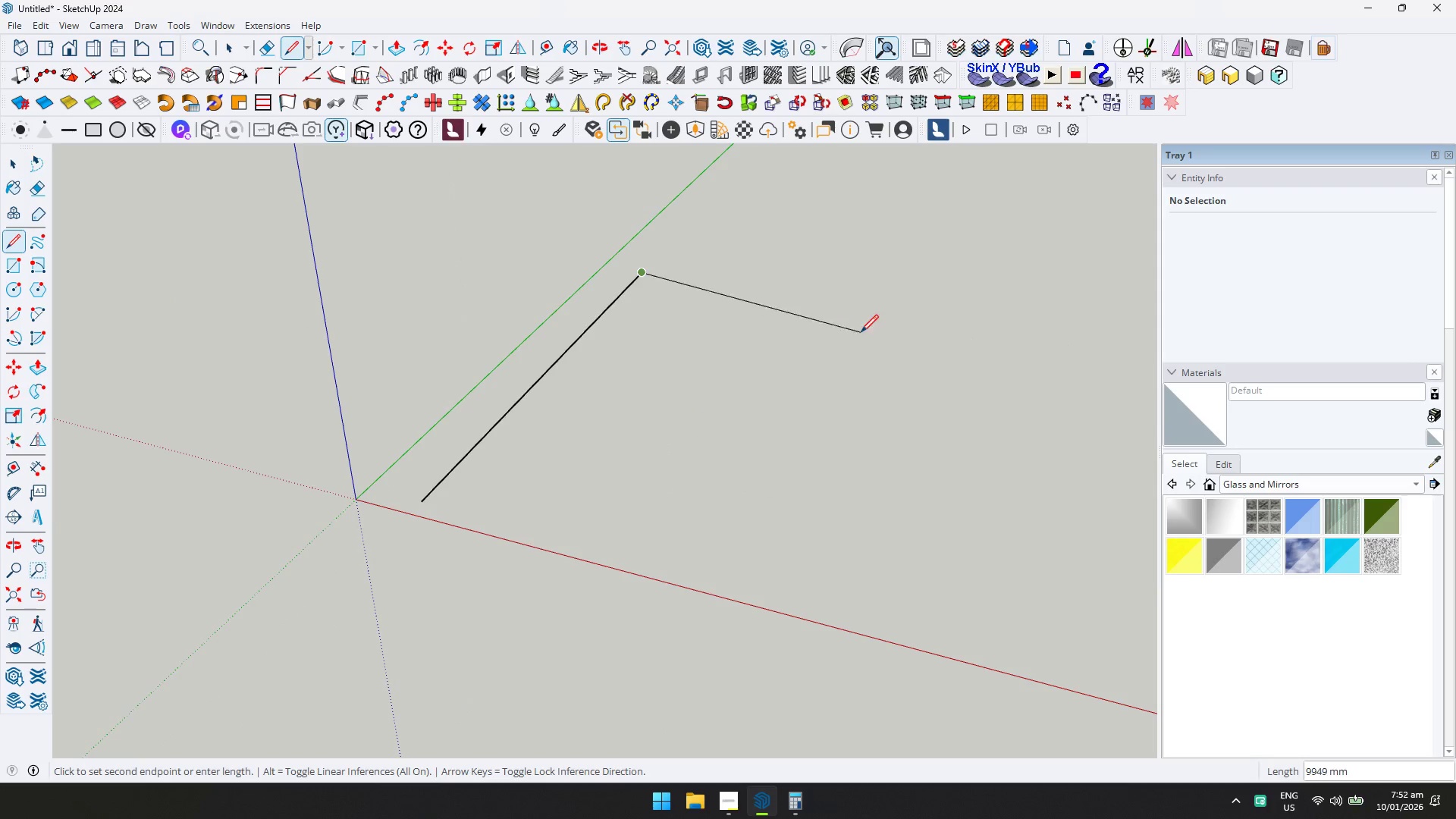 
scroll: coordinate [980, 367], scroll_direction: down, amount: 6.0
 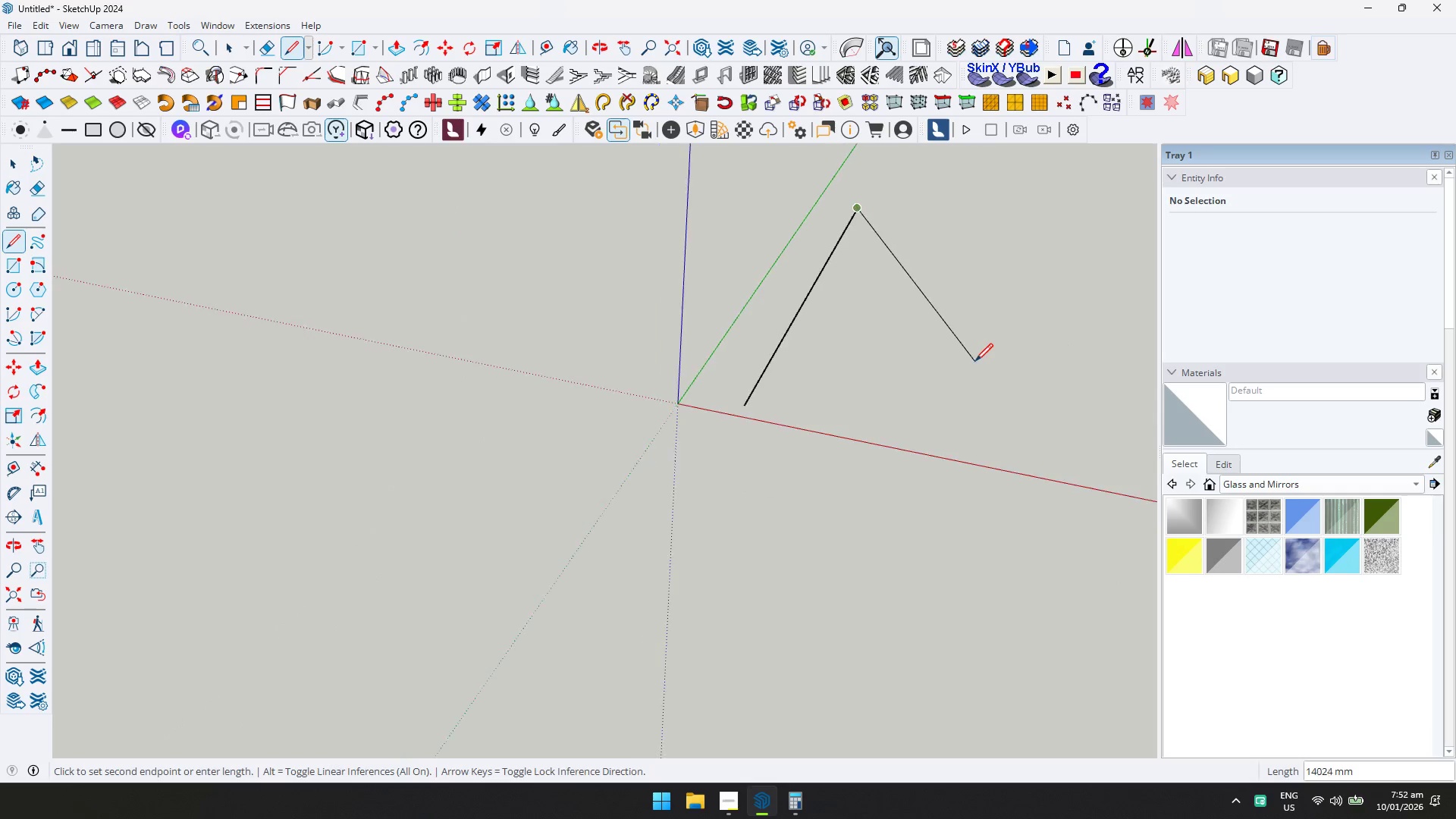 
key(Control+ControlLeft)
 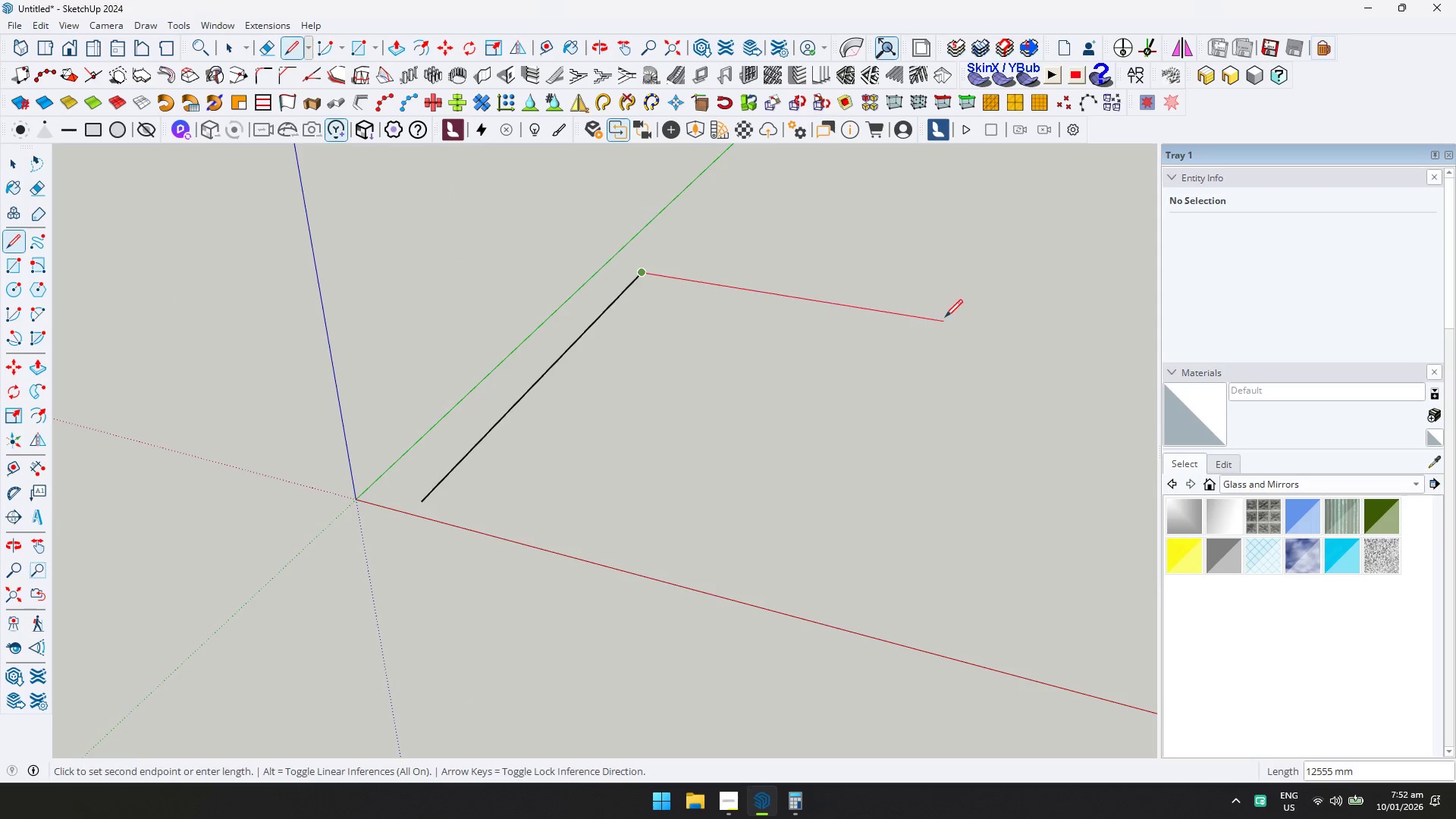 
key(Control+ControlLeft)
 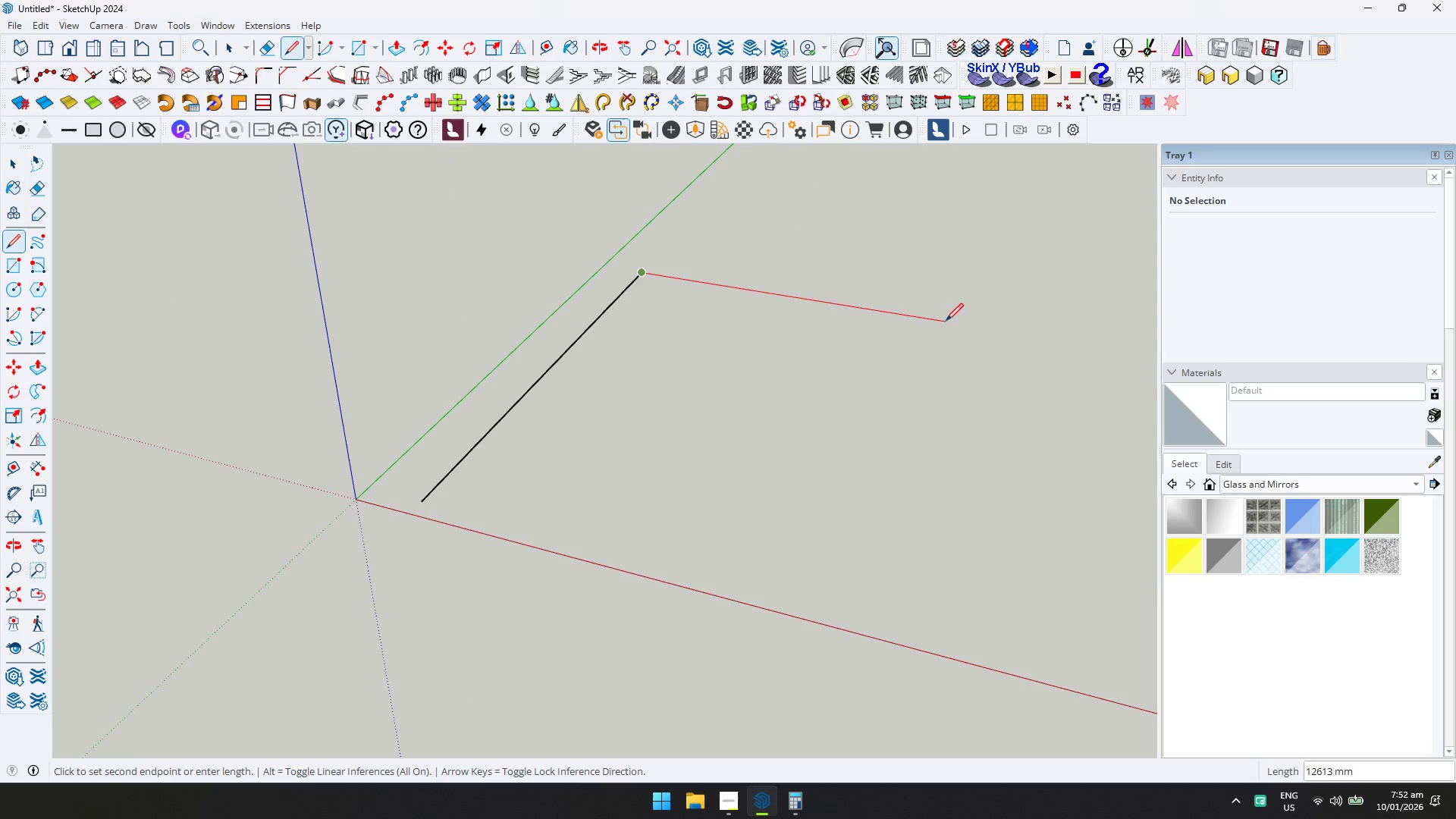 
key(Control+S)
 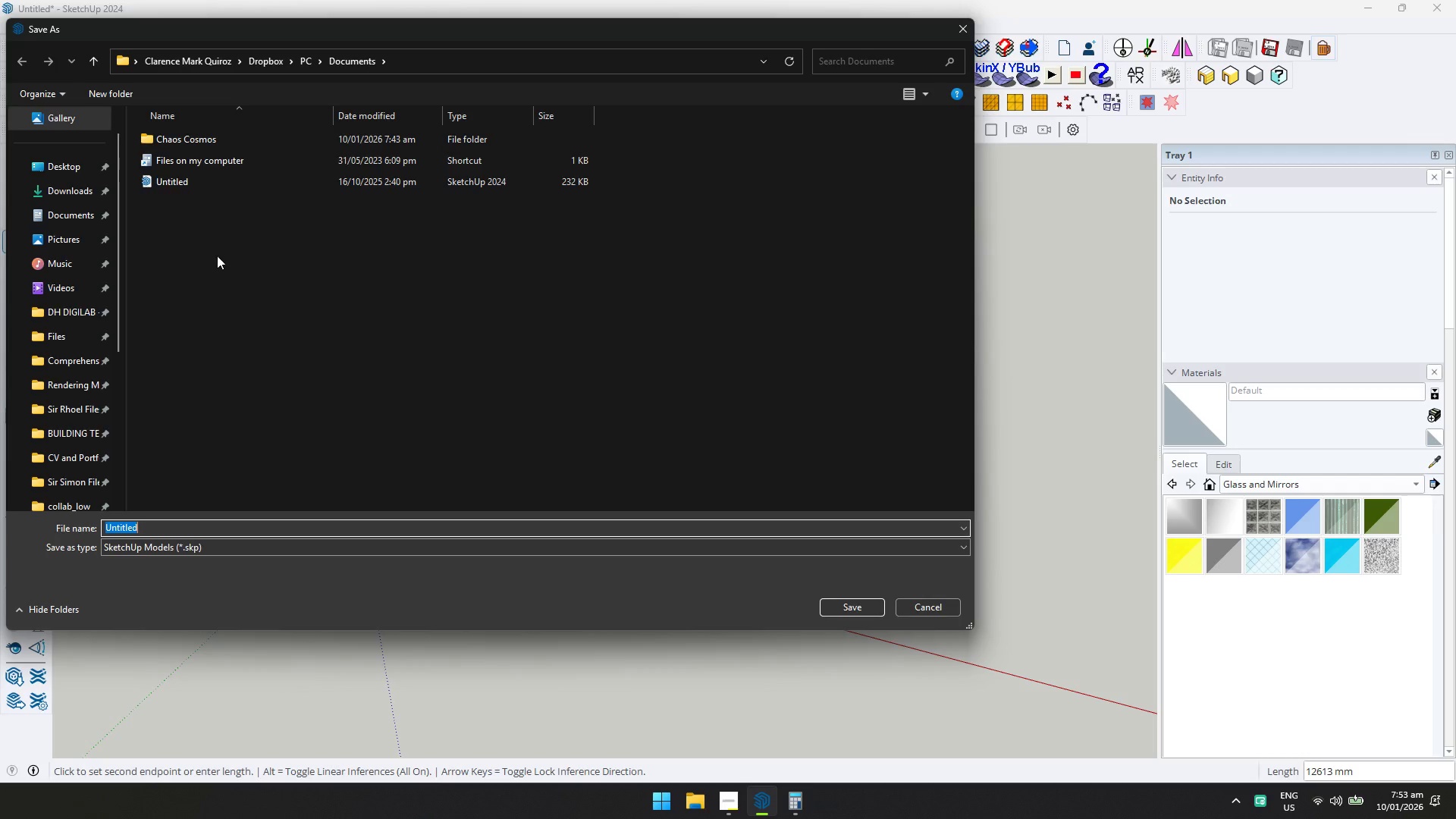 
left_click([69, 189])
 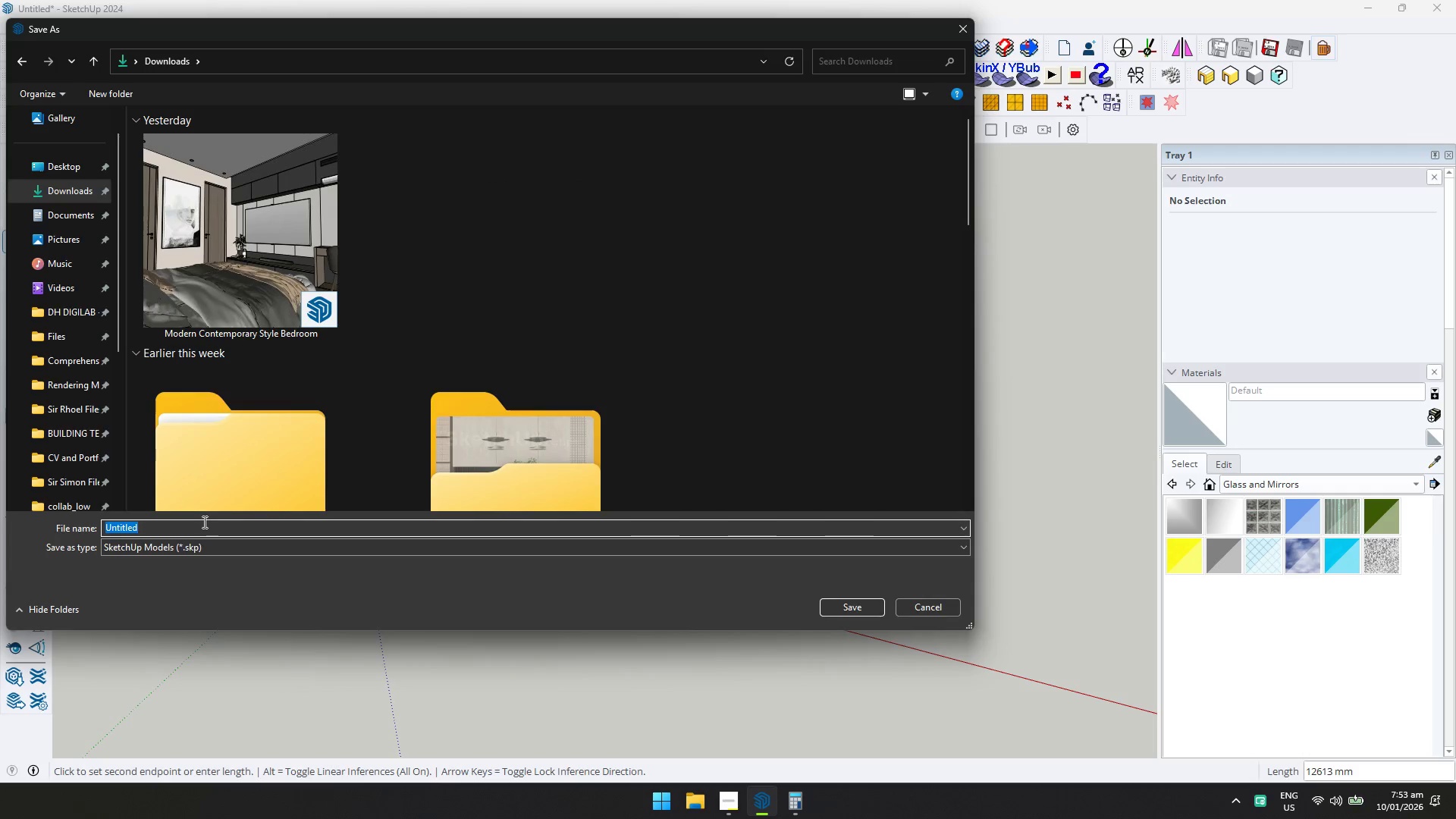 
type(Twoi)
key(Backspace)
key(Backspace)
type(o-Storey Residential Unit with 4-uni )
key(Backspace)
type(t Apartment Block)
 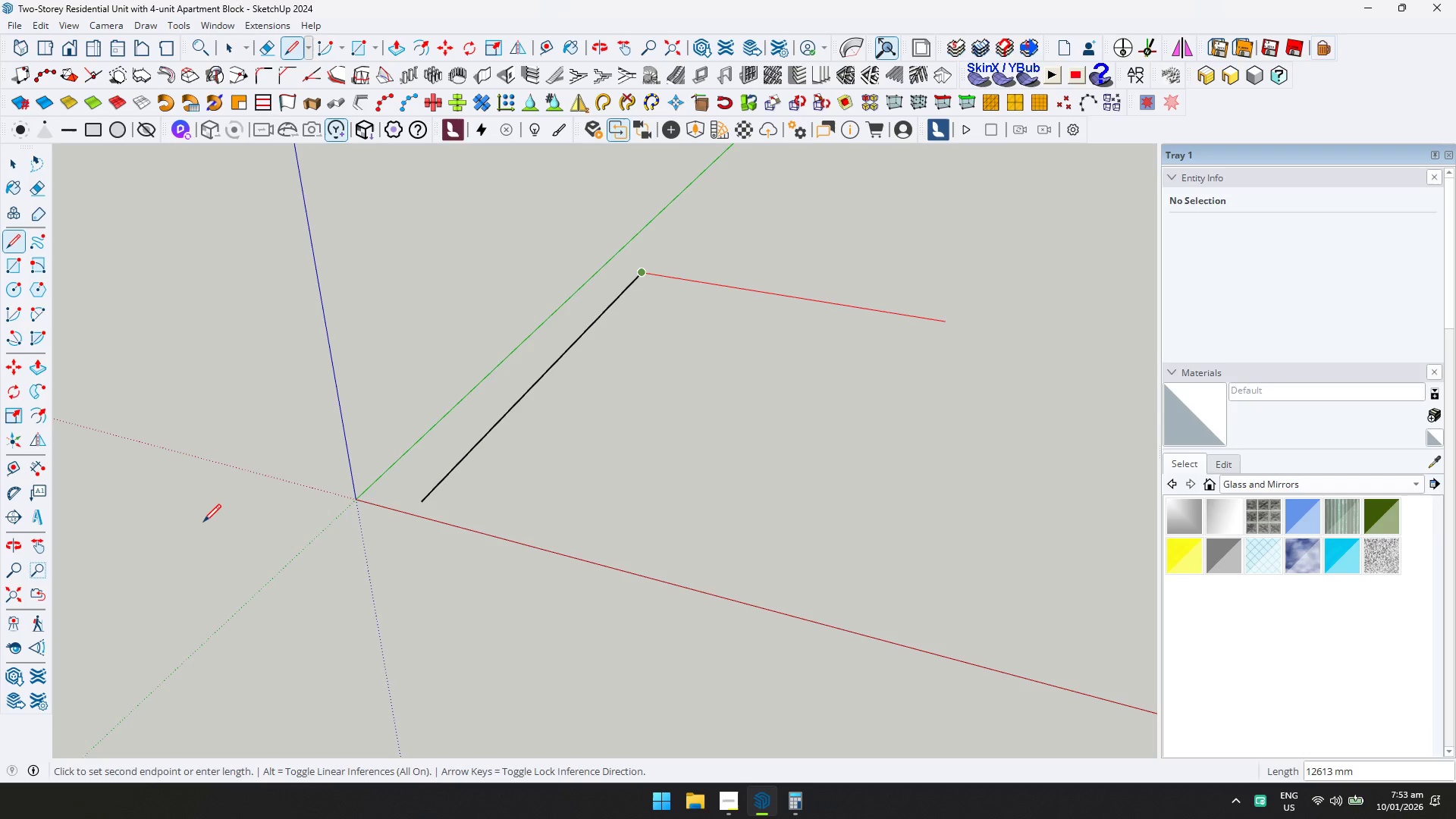 
 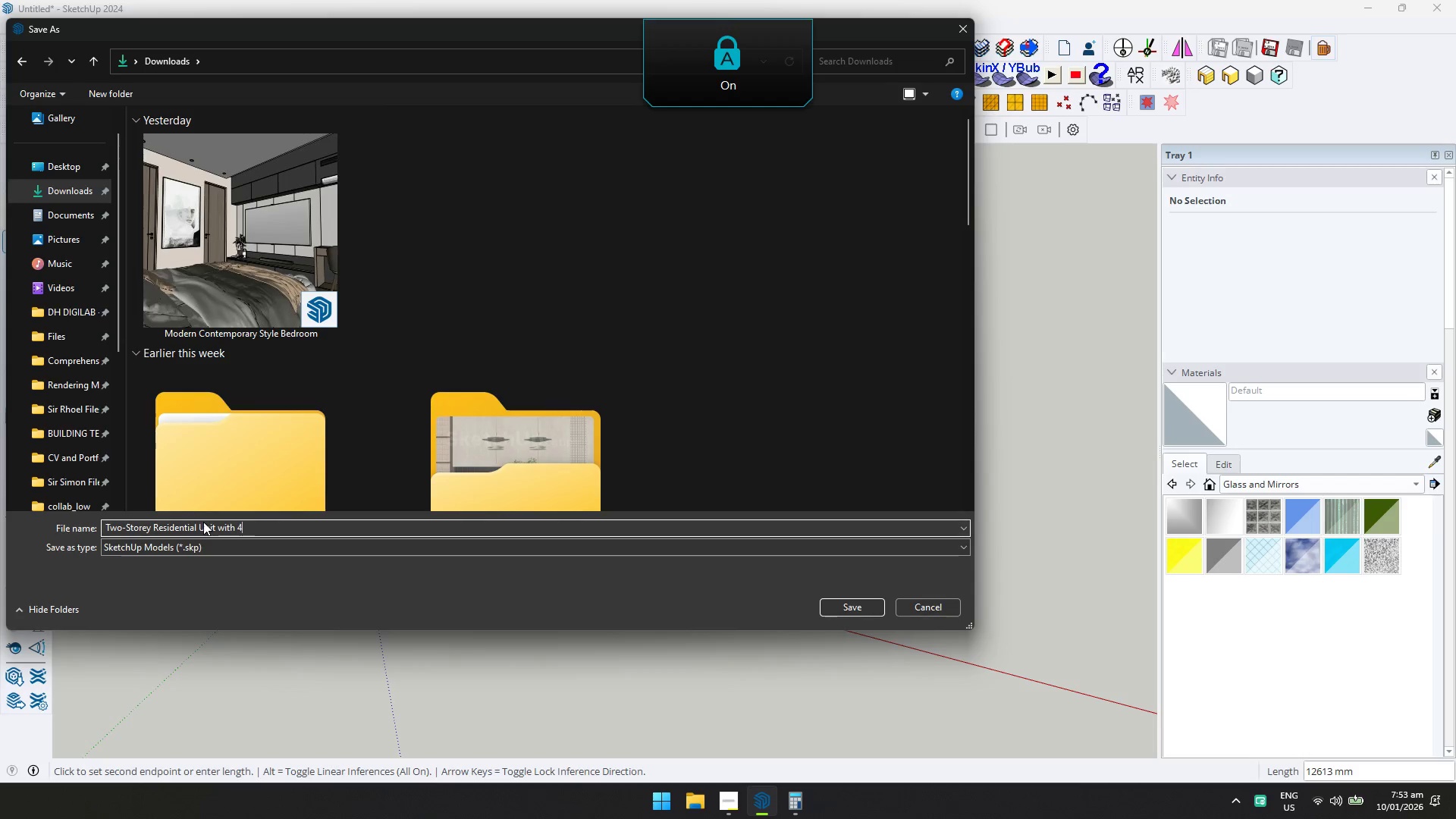 
key(Enter)
 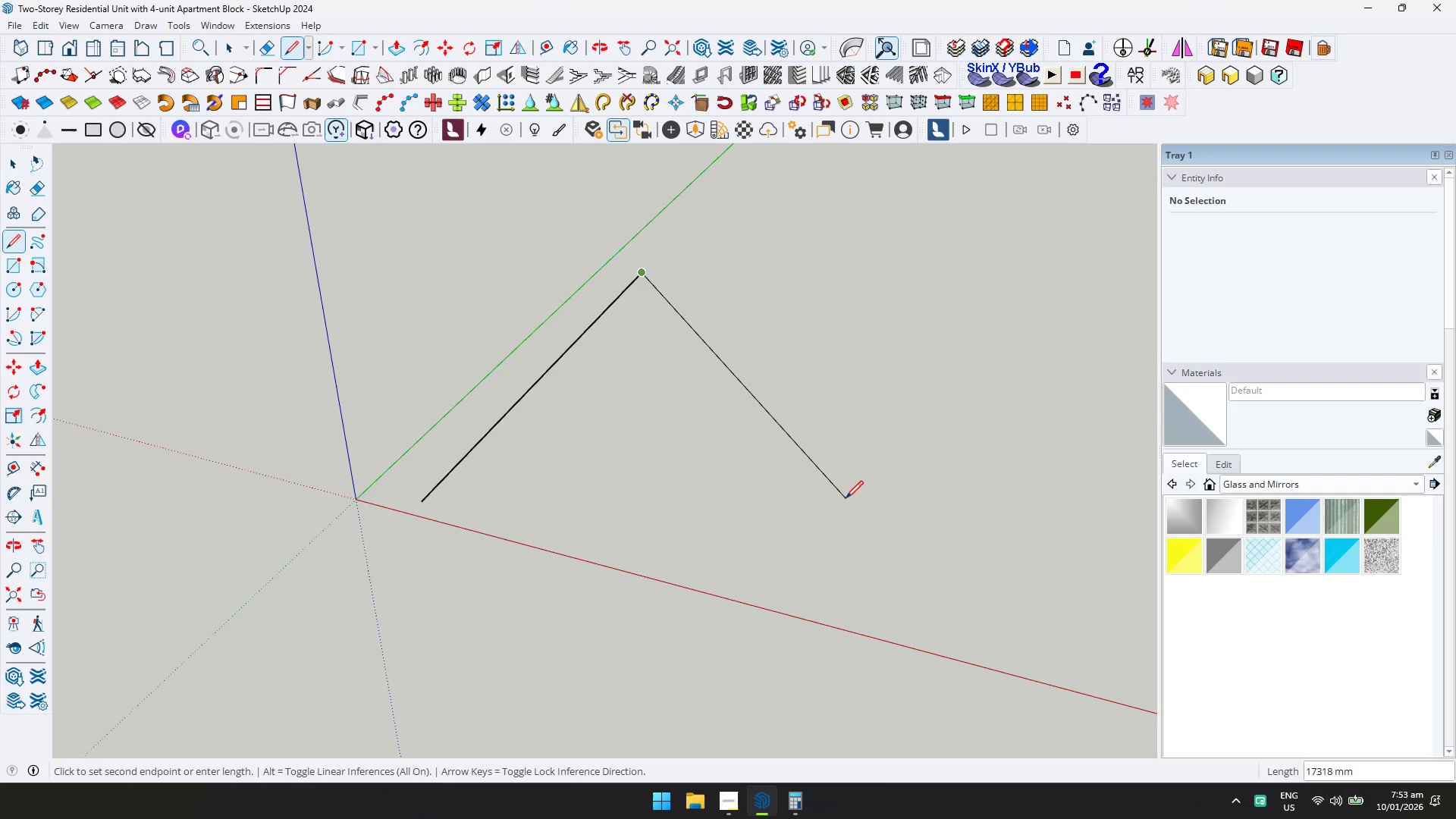 
key(ArrowLeft)
 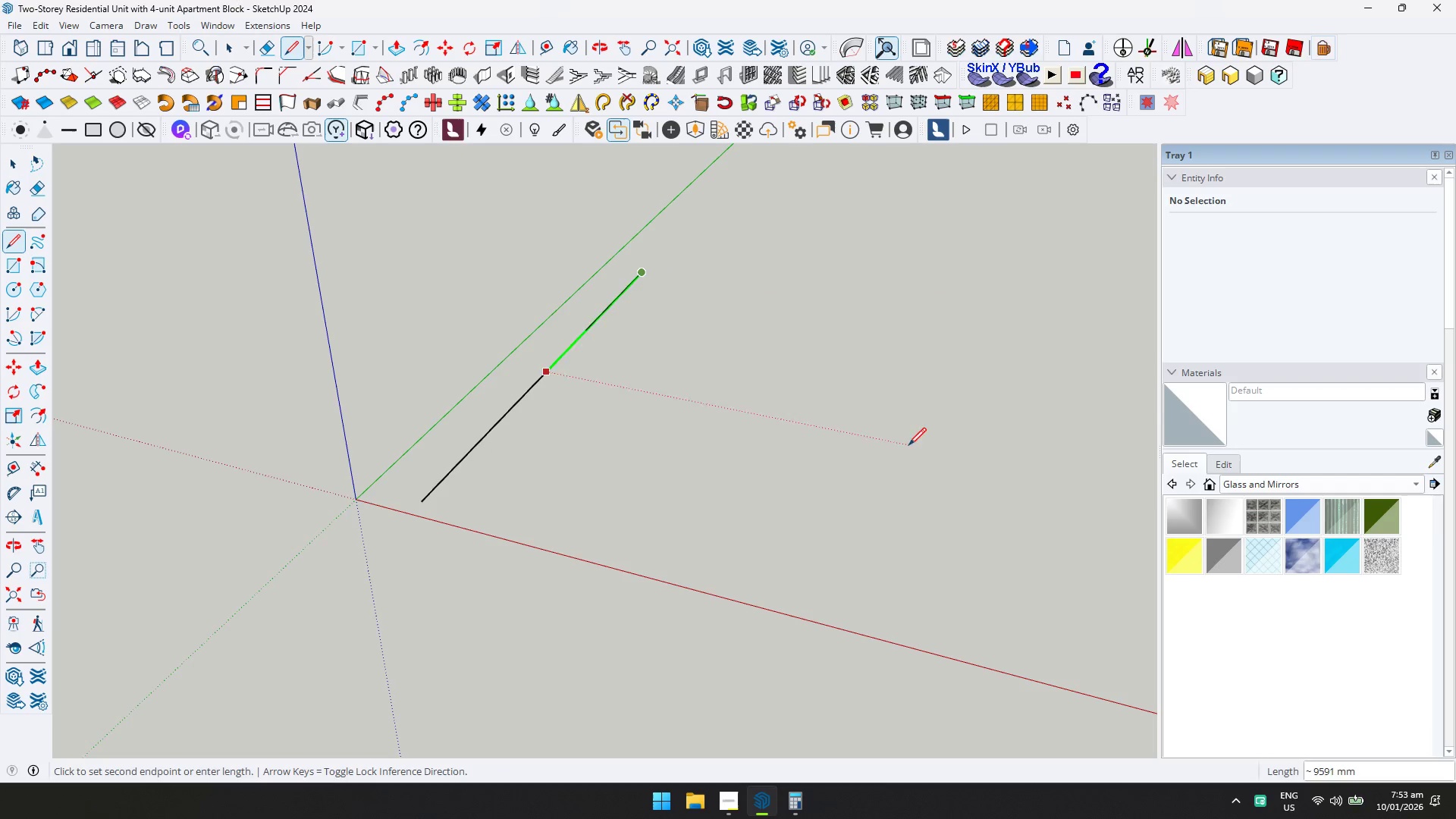 
key(ArrowRight)
 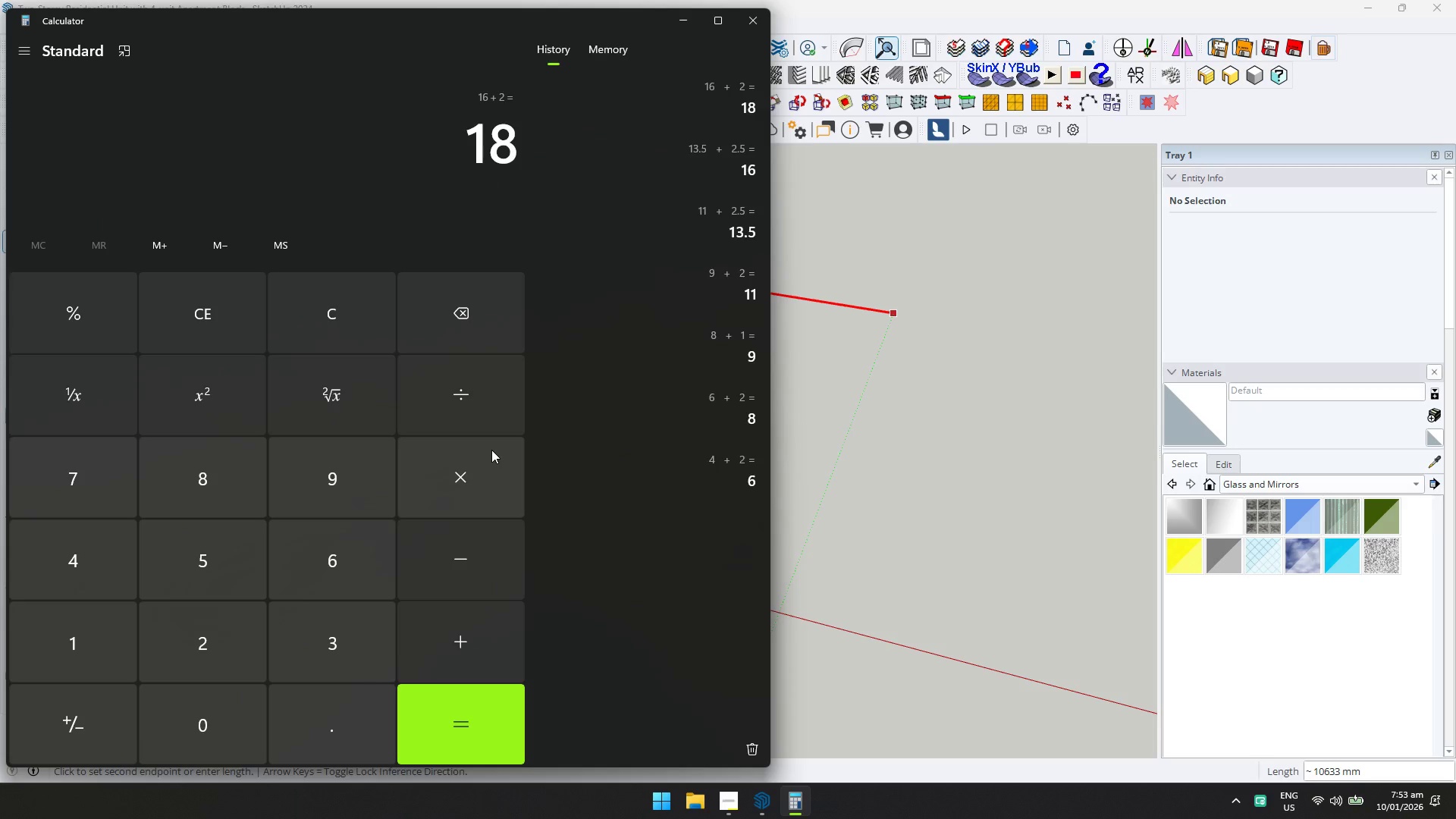 
left_click([364, 336])
 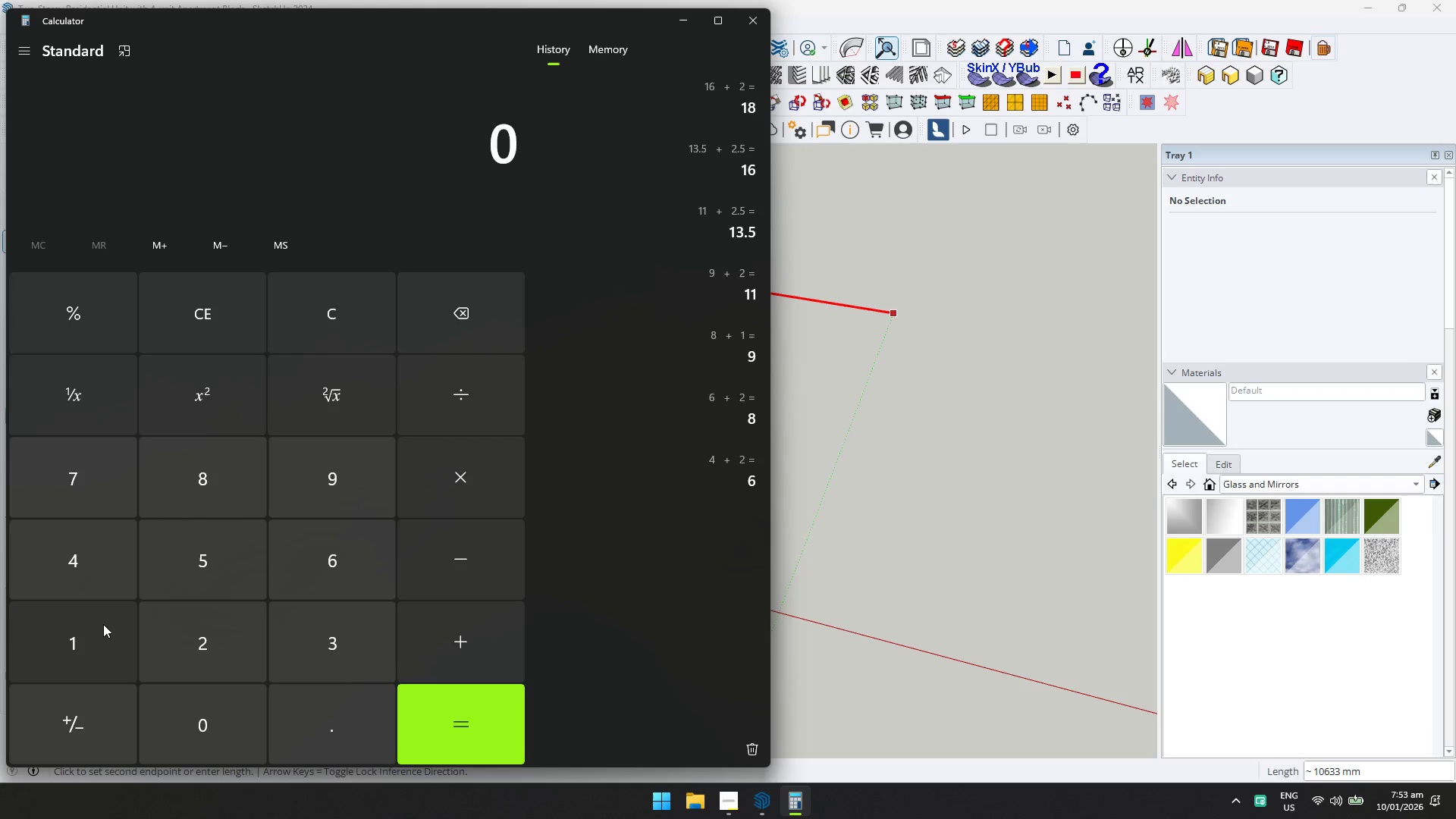 
left_click([103, 624])
 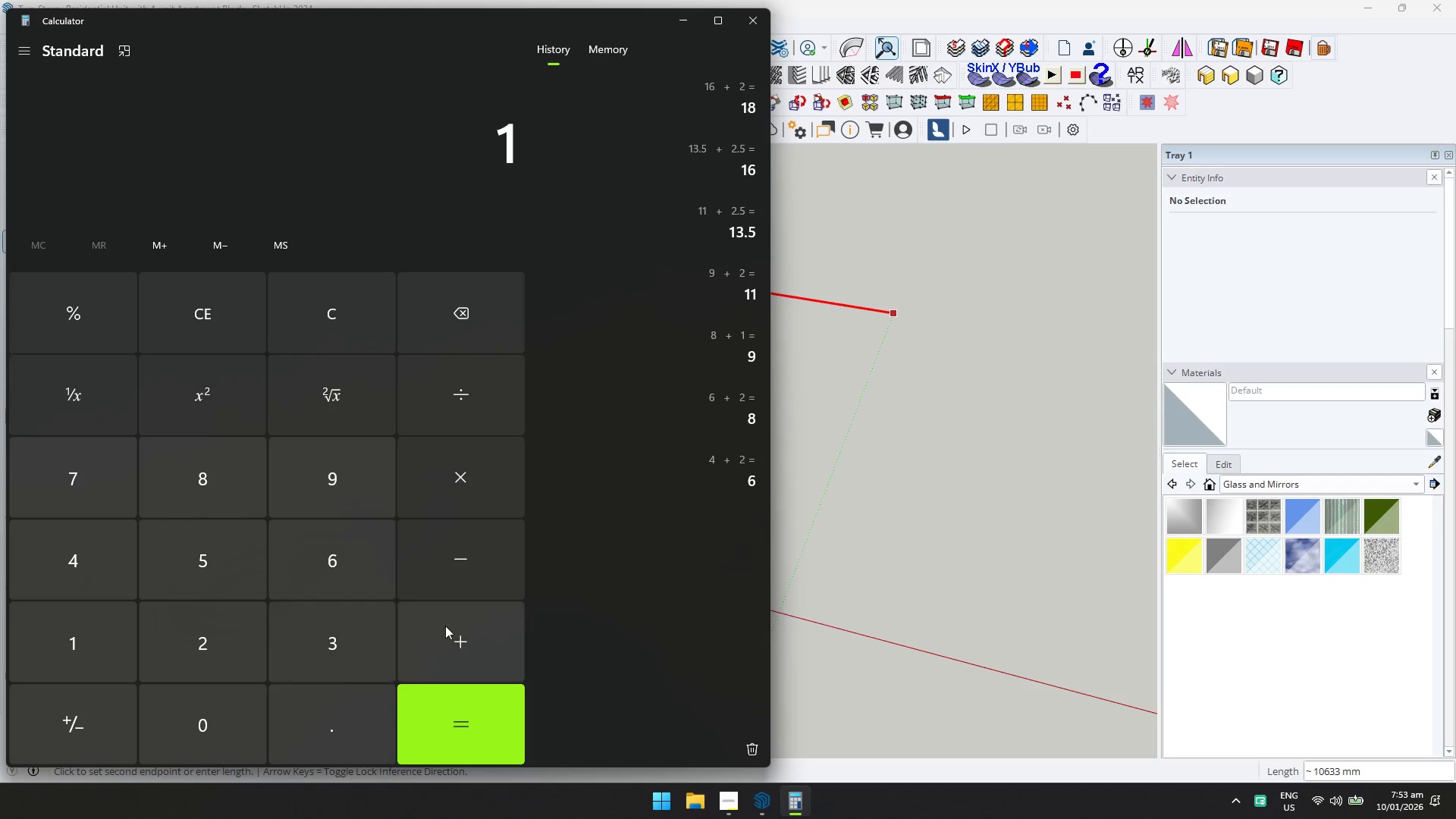 
double_click([314, 638])
 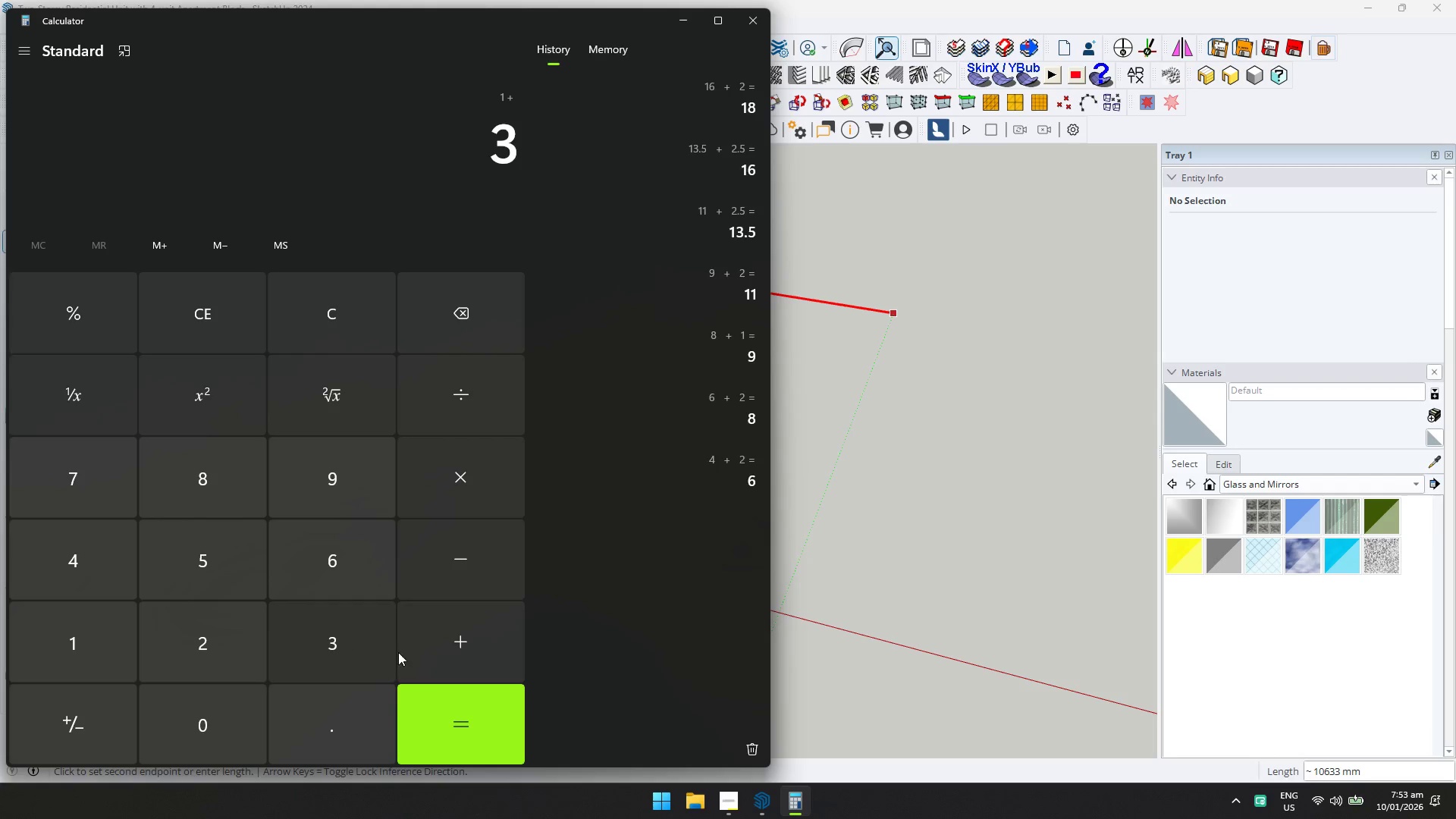 
triple_click([418, 651])
 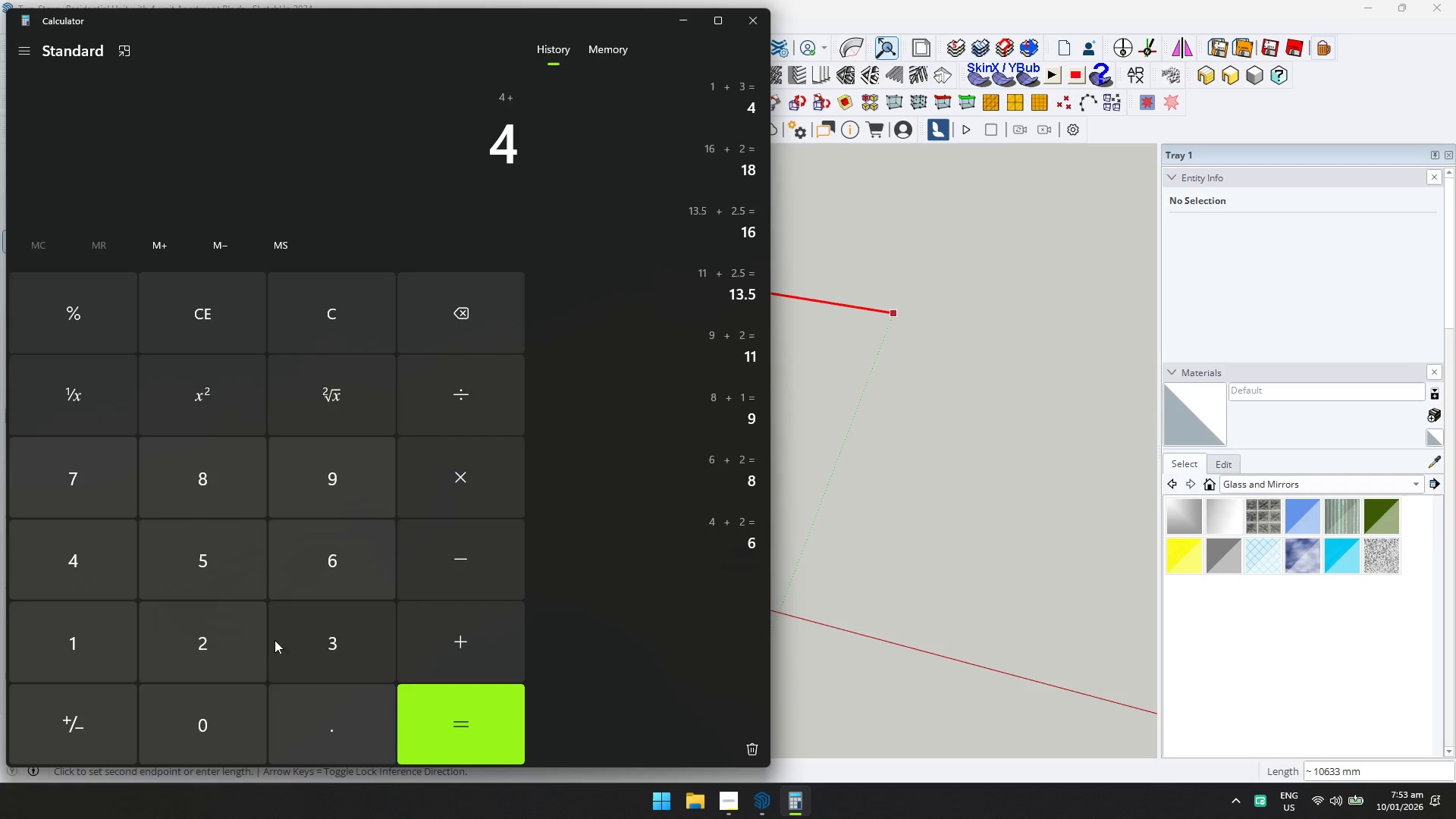 
left_click([85, 634])
 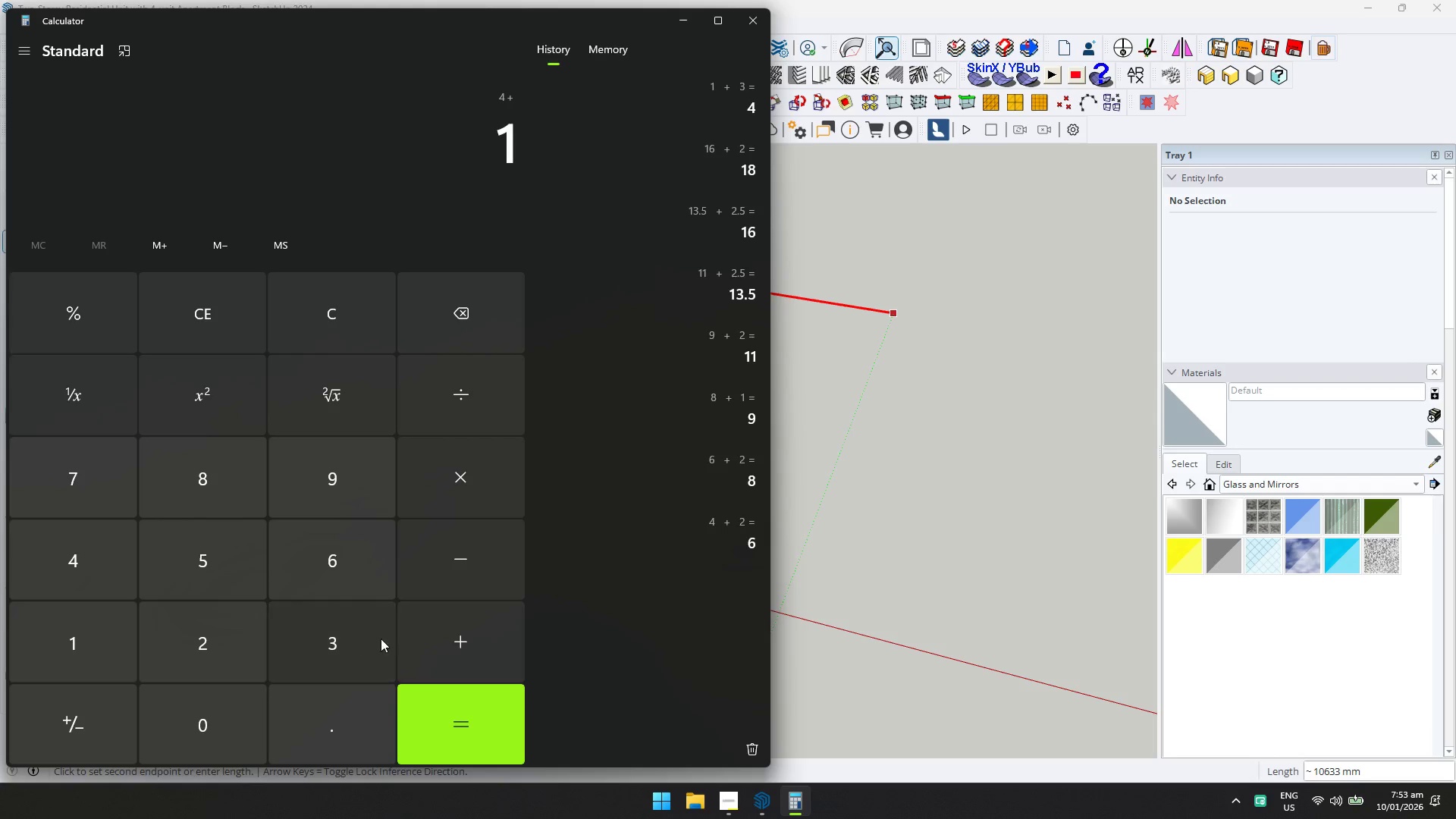 
left_click([424, 635])
 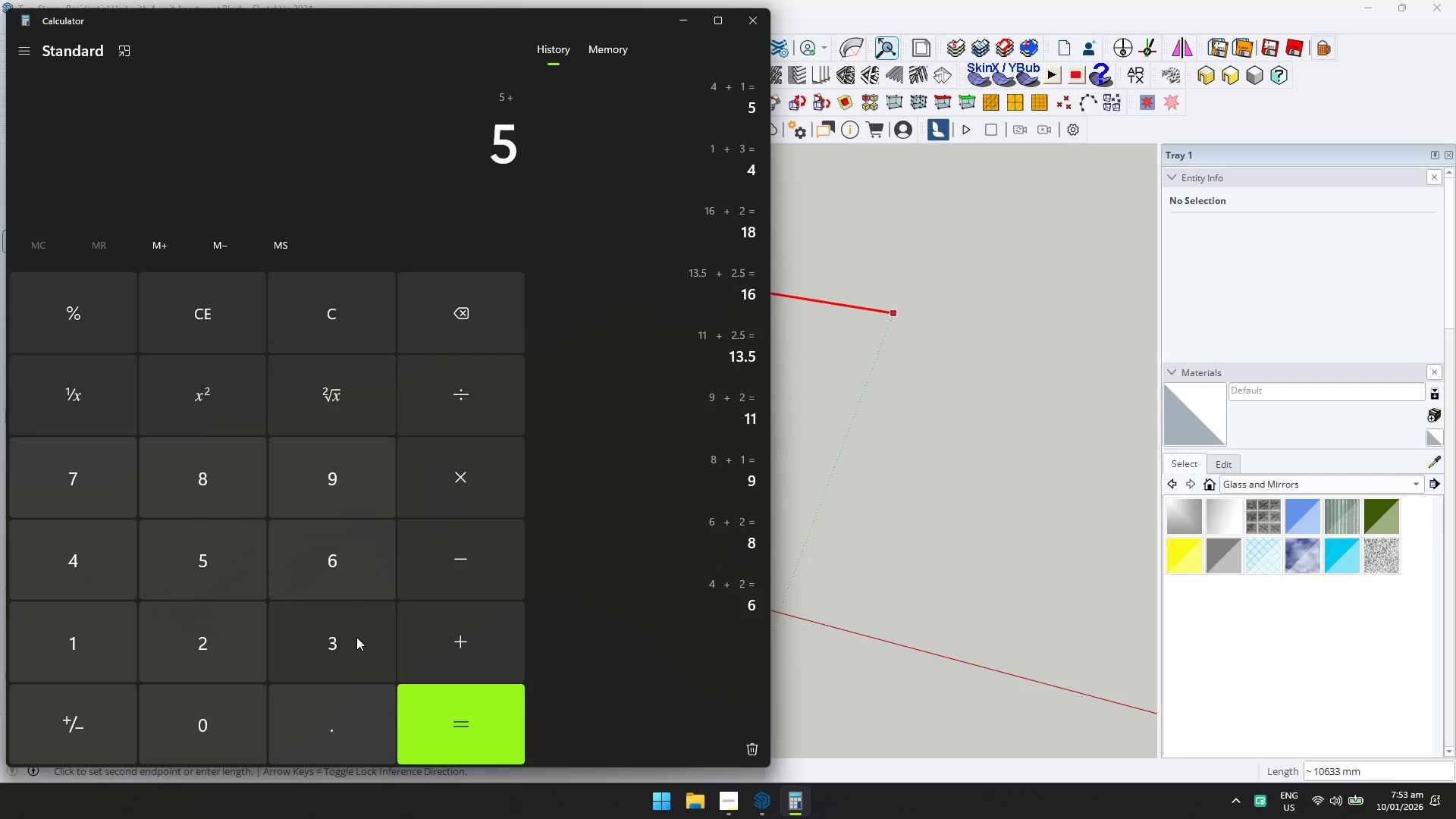 
left_click([356, 637])
 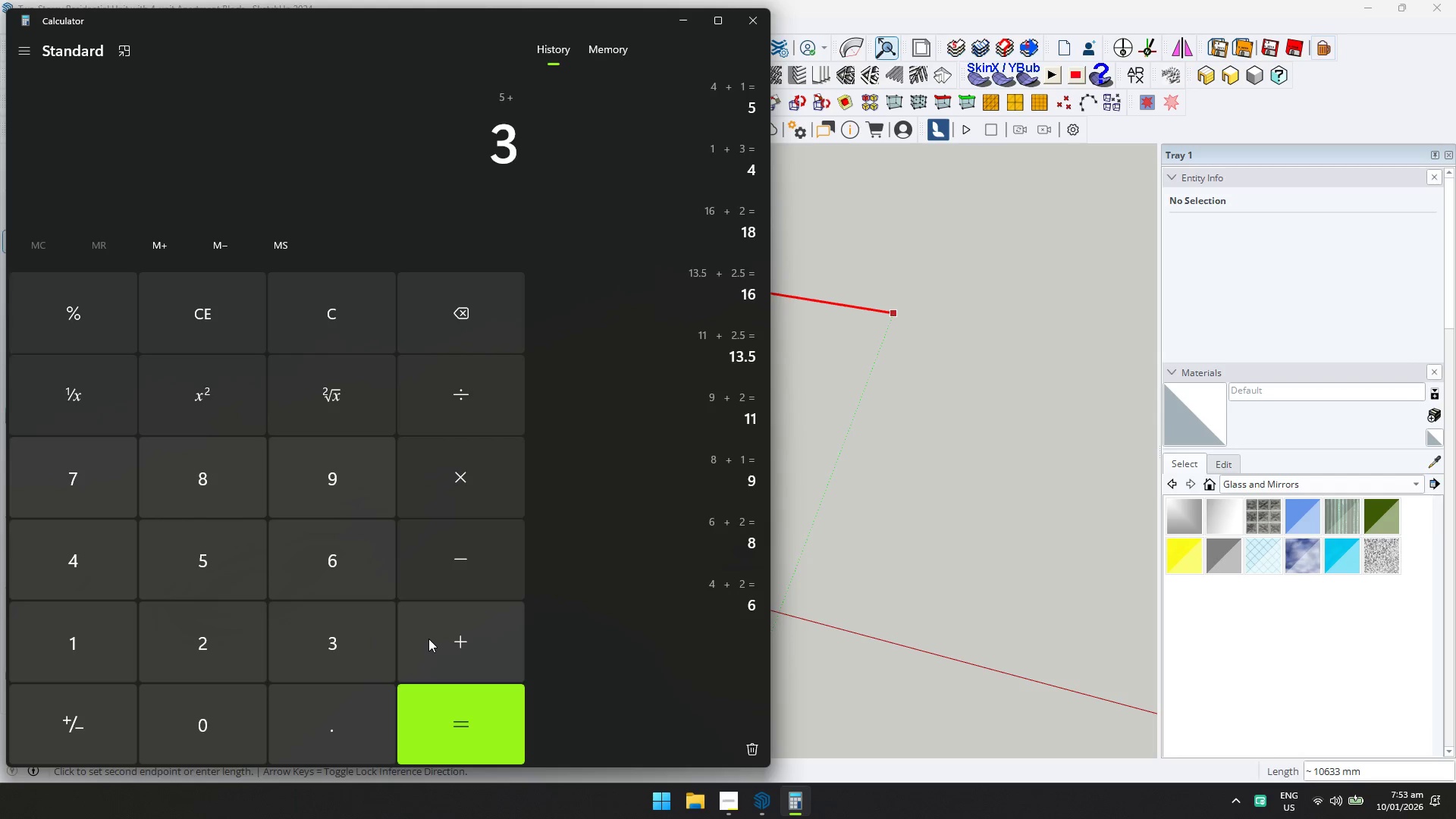 
left_click([428, 639])
 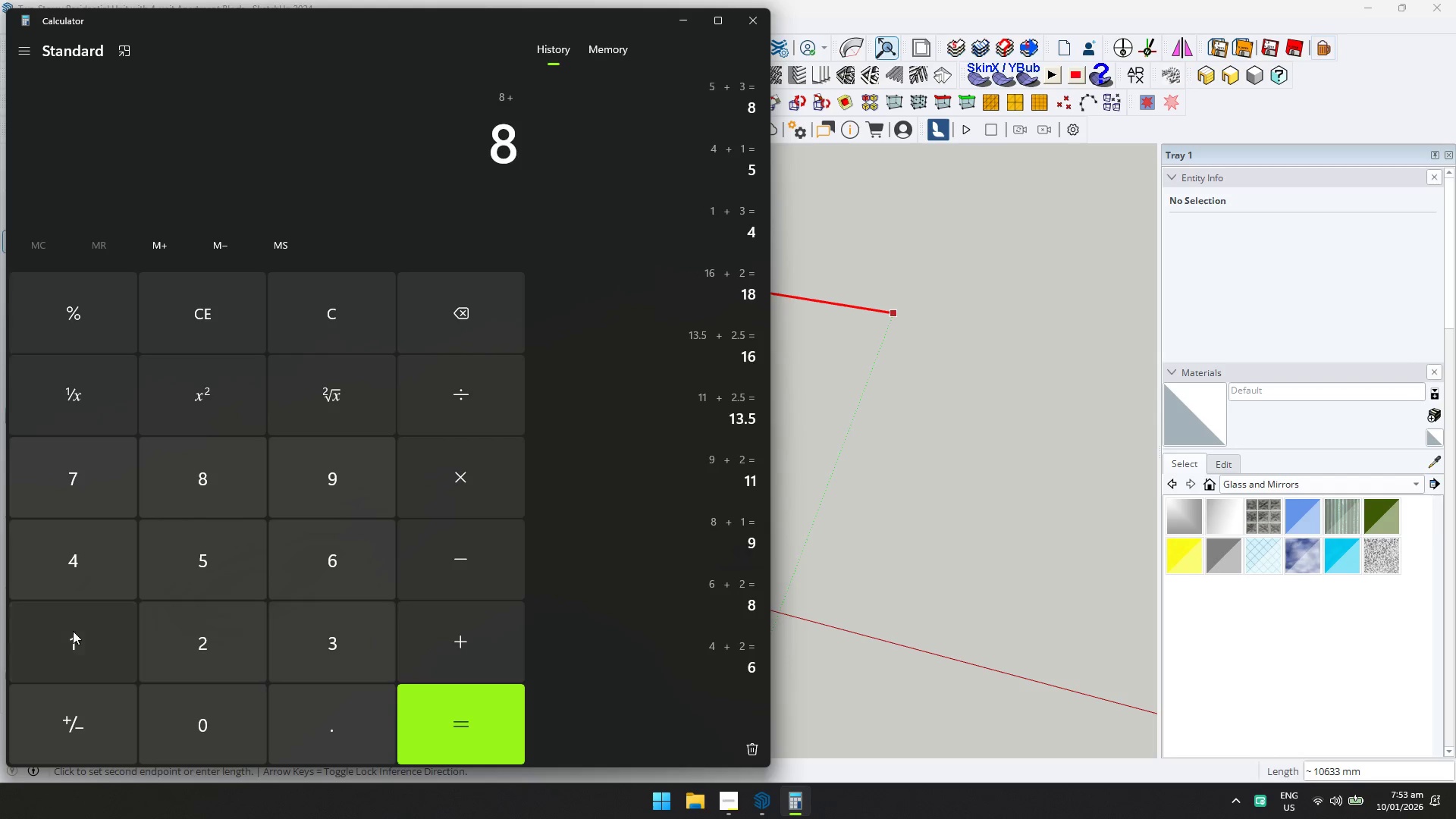 
double_click([73, 631])
 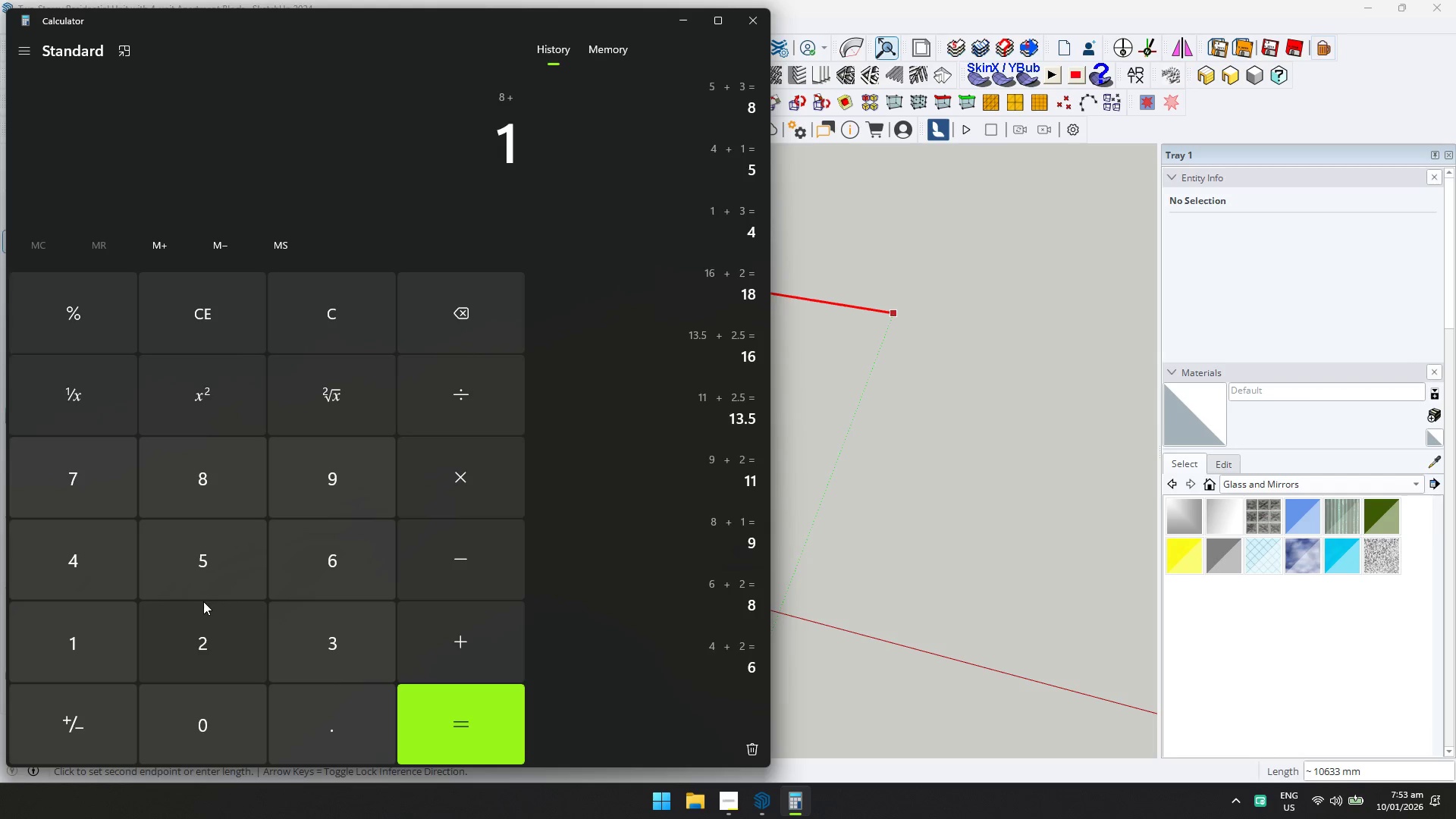 
wait(14.25)
 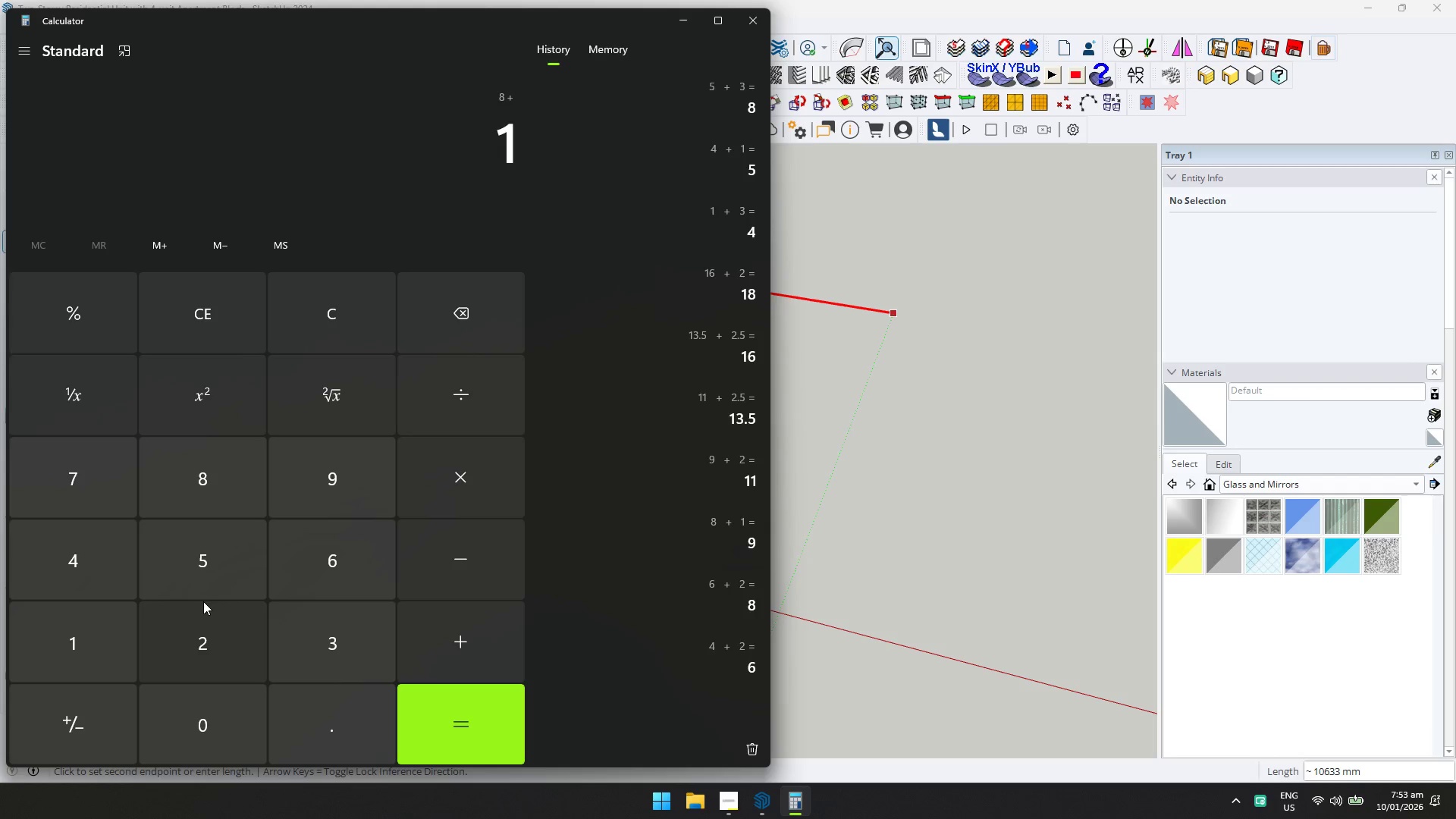 
left_click([346, 328])
 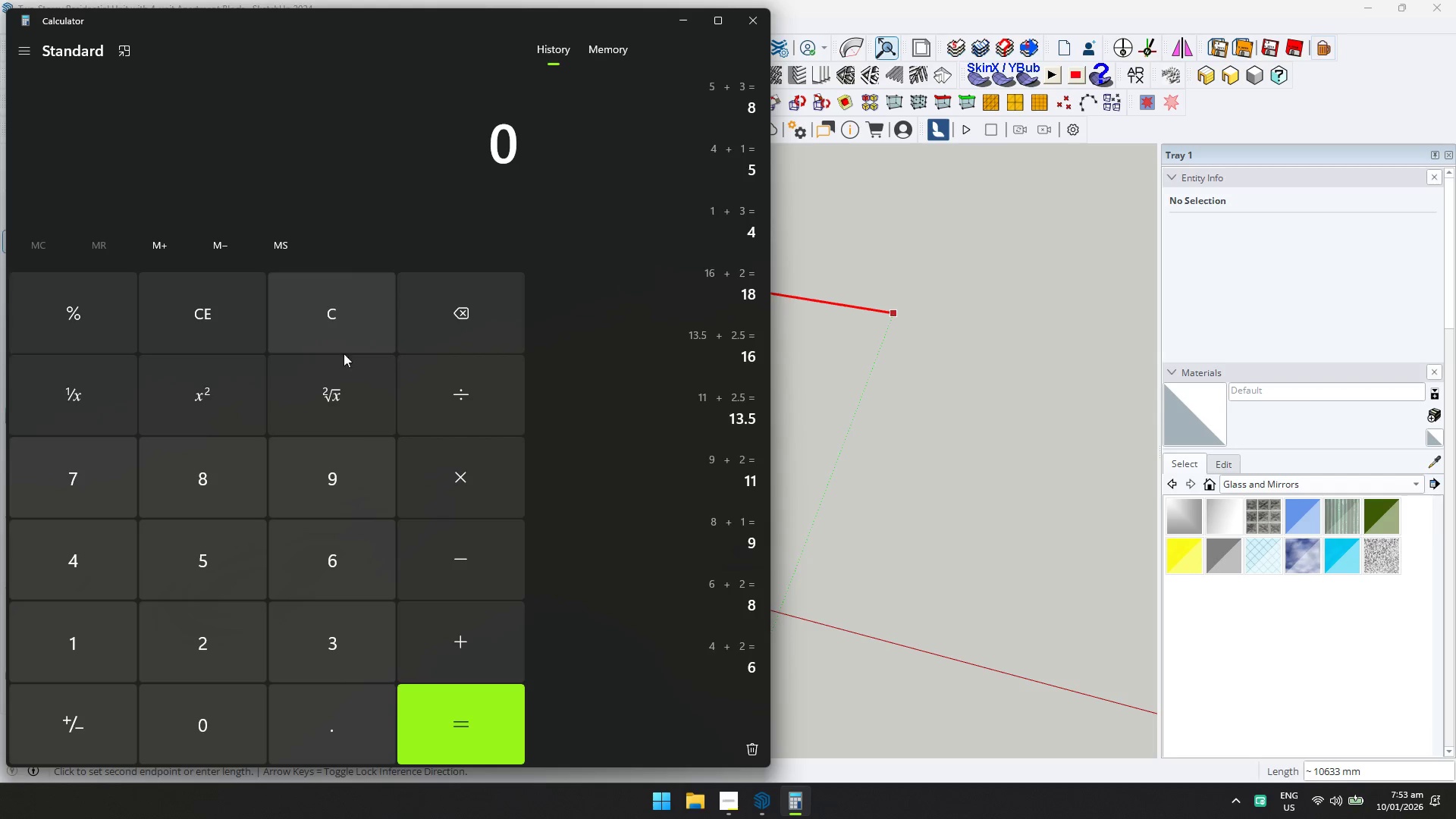 
left_click_drag(start_coordinate=[100, 626], to_coordinate=[104, 626])
 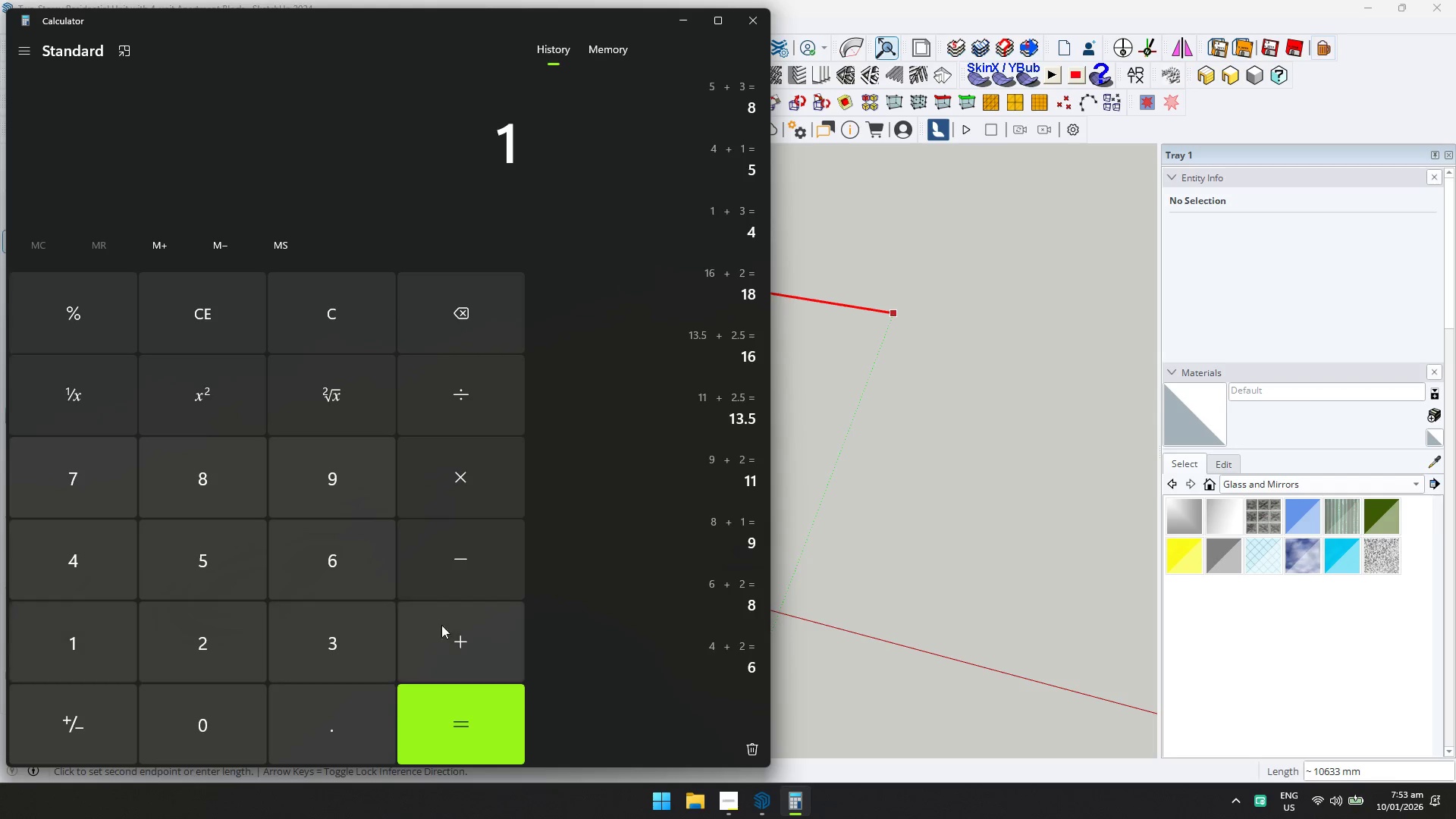 
double_click([457, 623])
 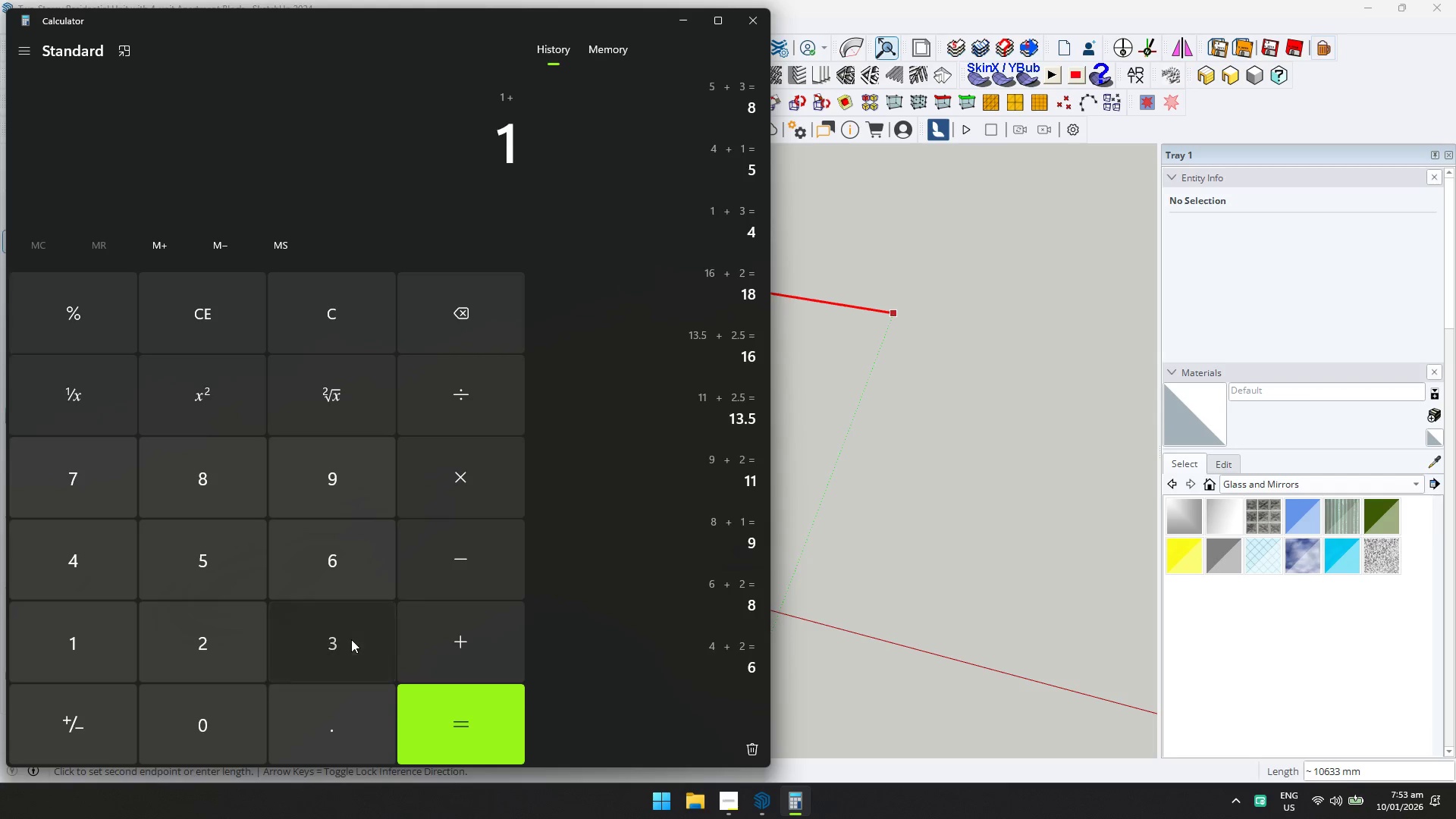 
double_click([438, 638])
 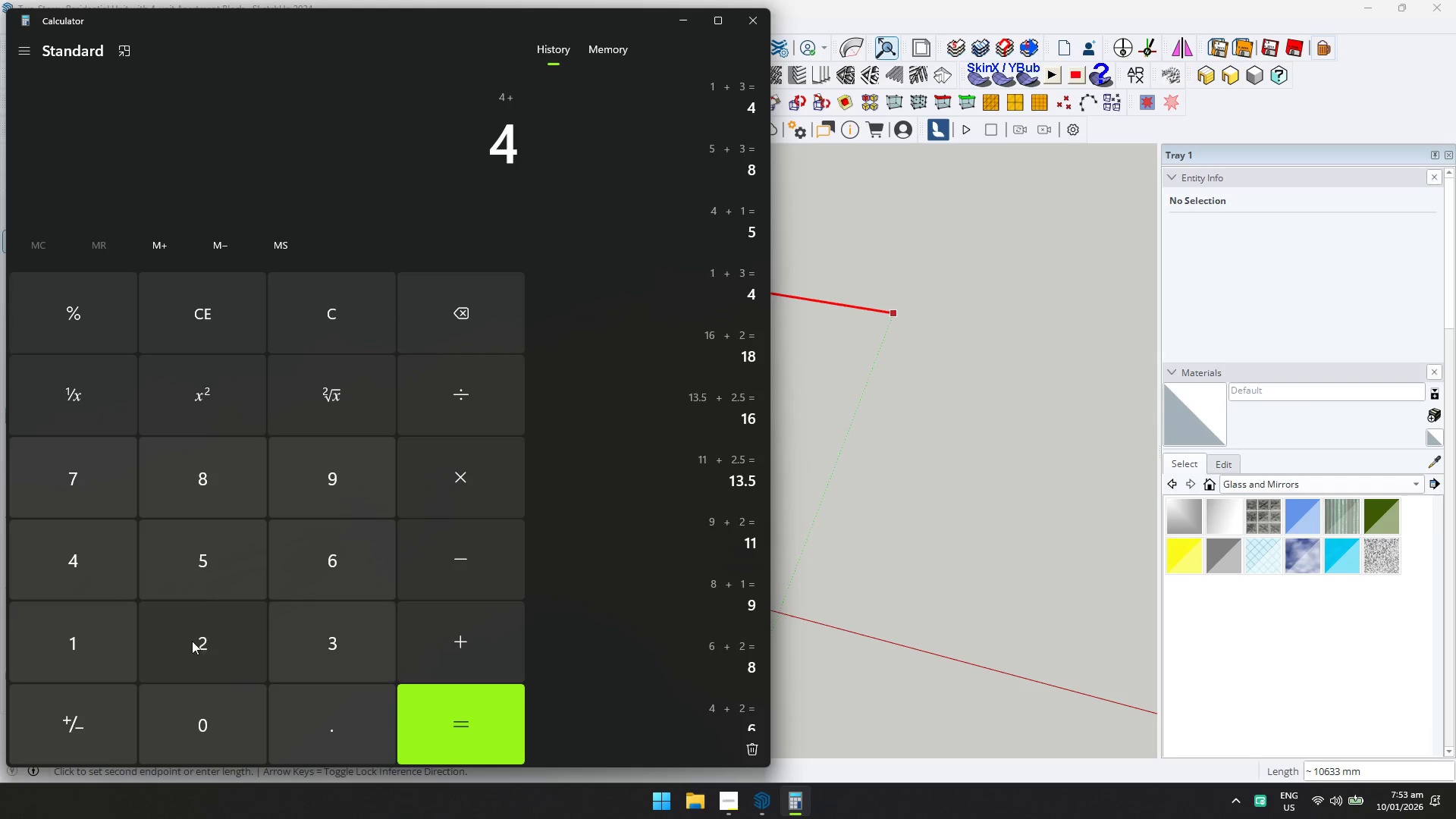 
triple_click([102, 648])
 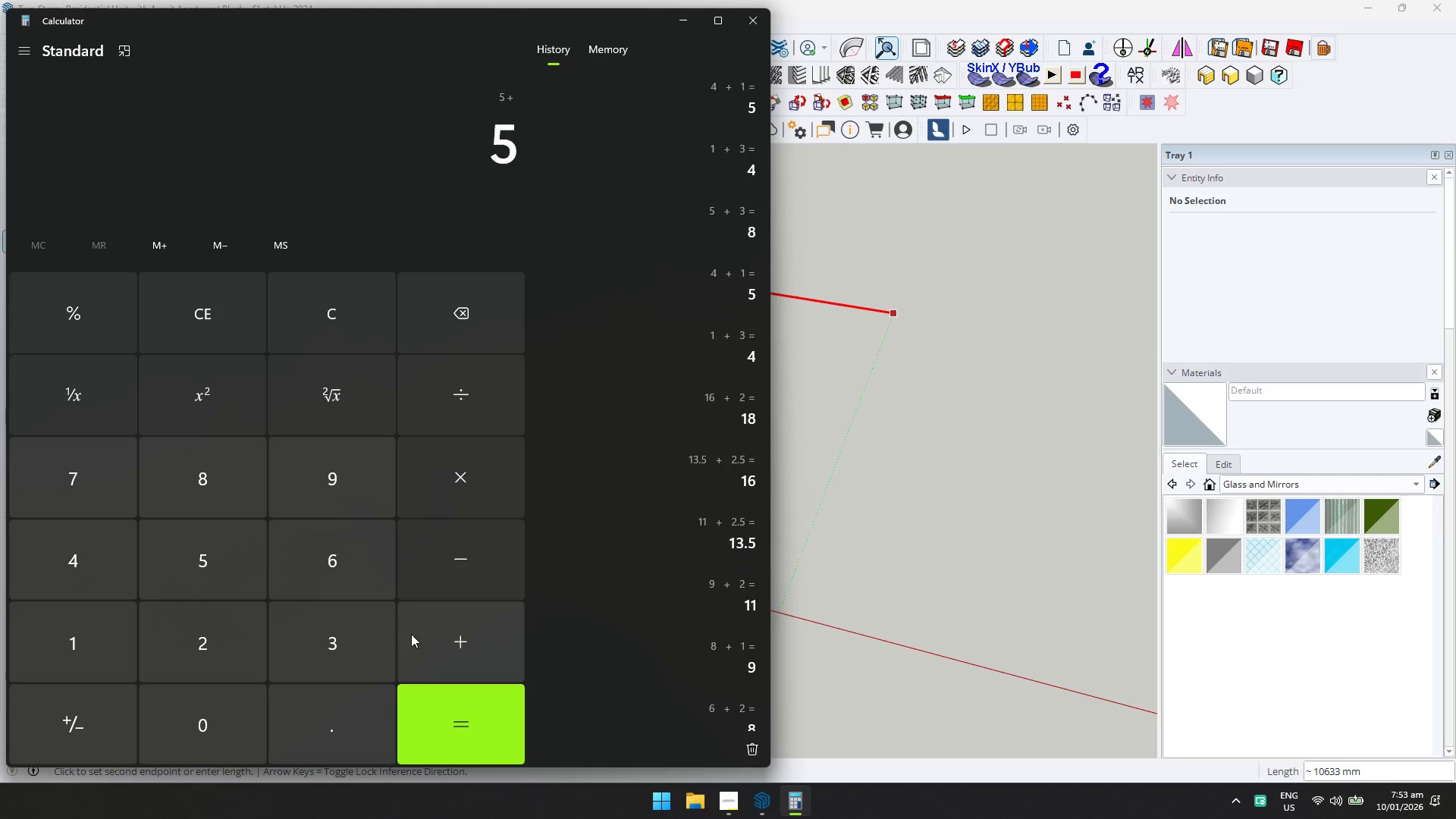 
triple_click([358, 640])
 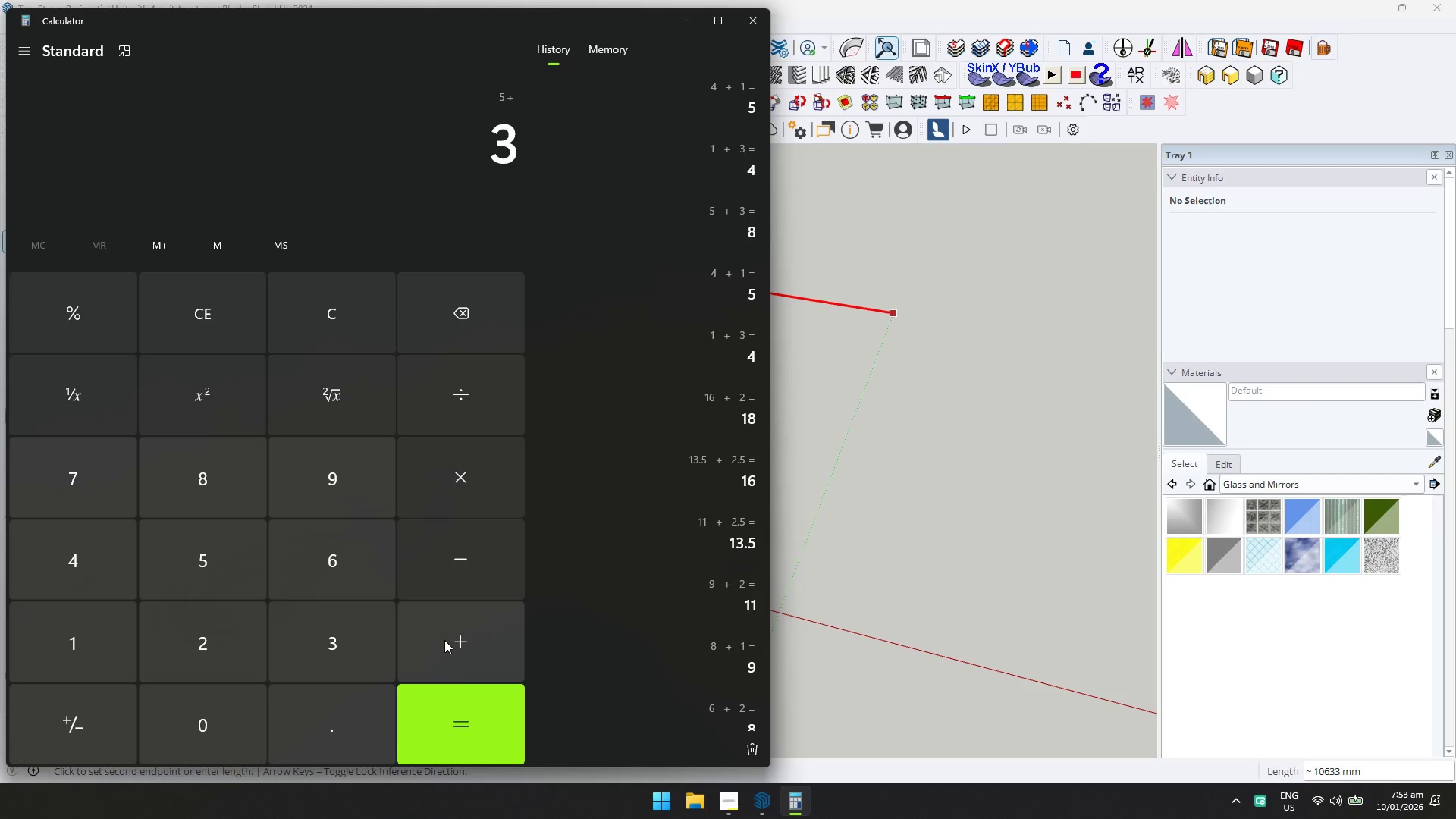 
left_click([444, 640])
 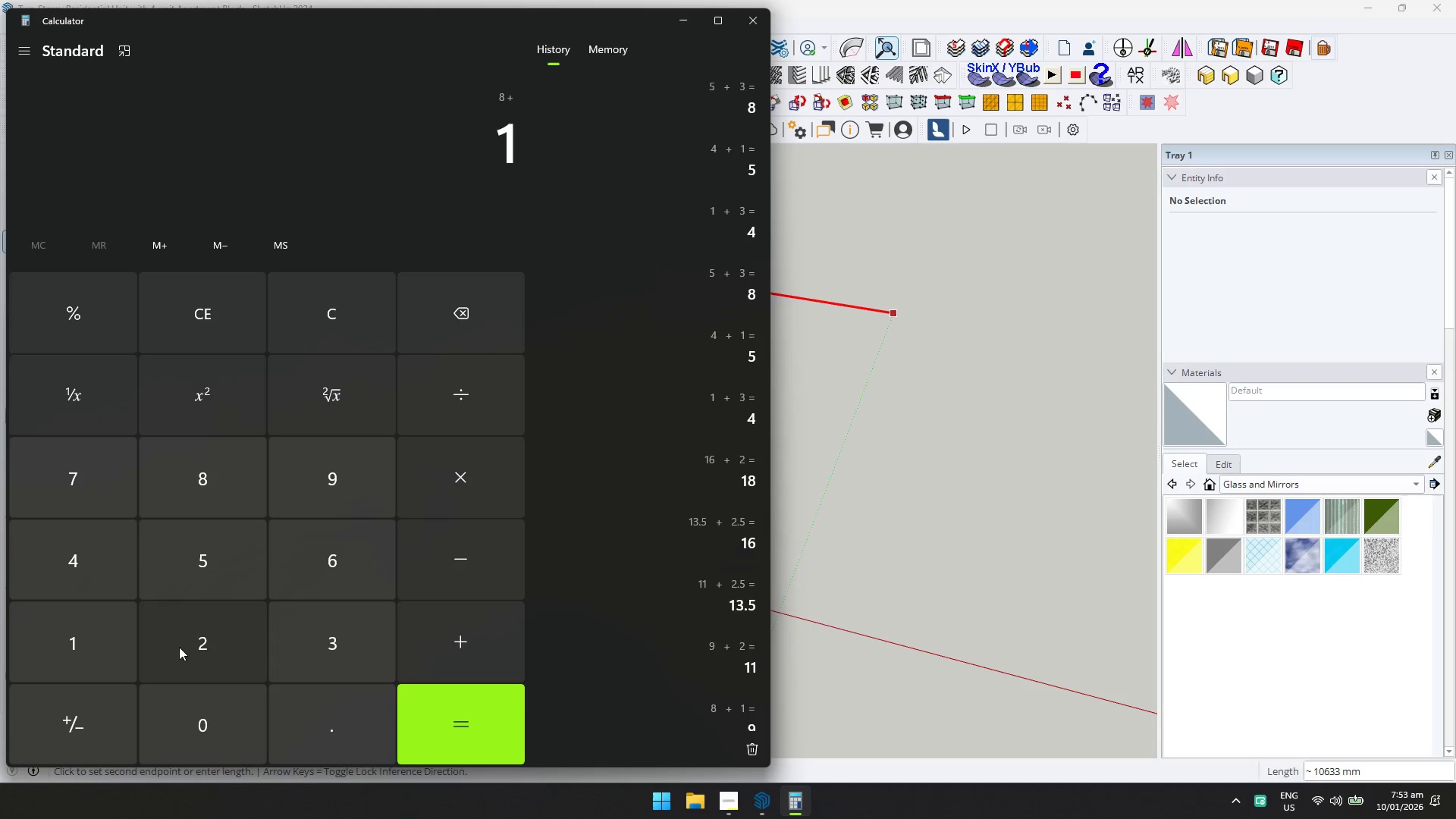 
double_click([456, 643])
 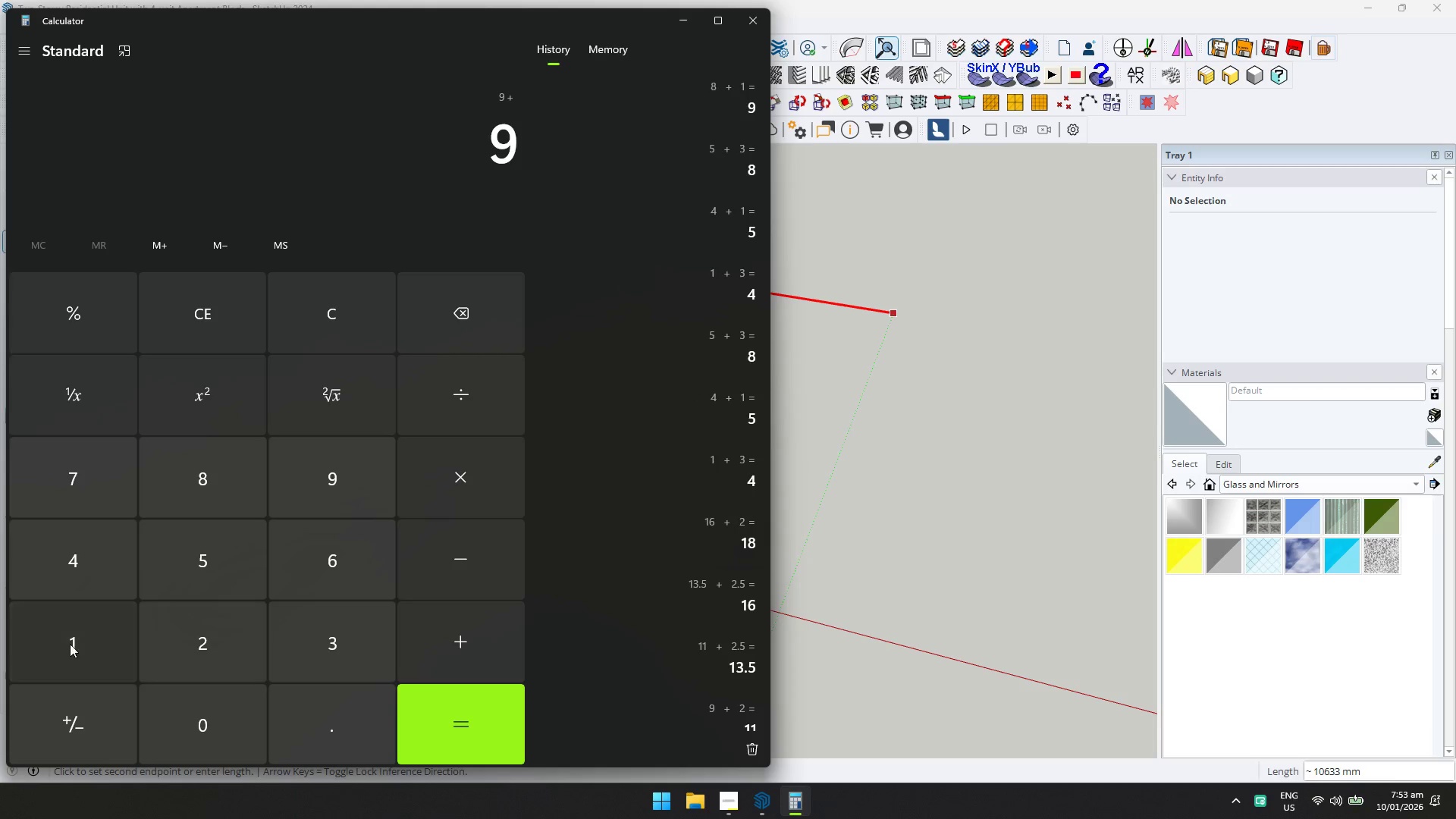 
triple_click([68, 644])
 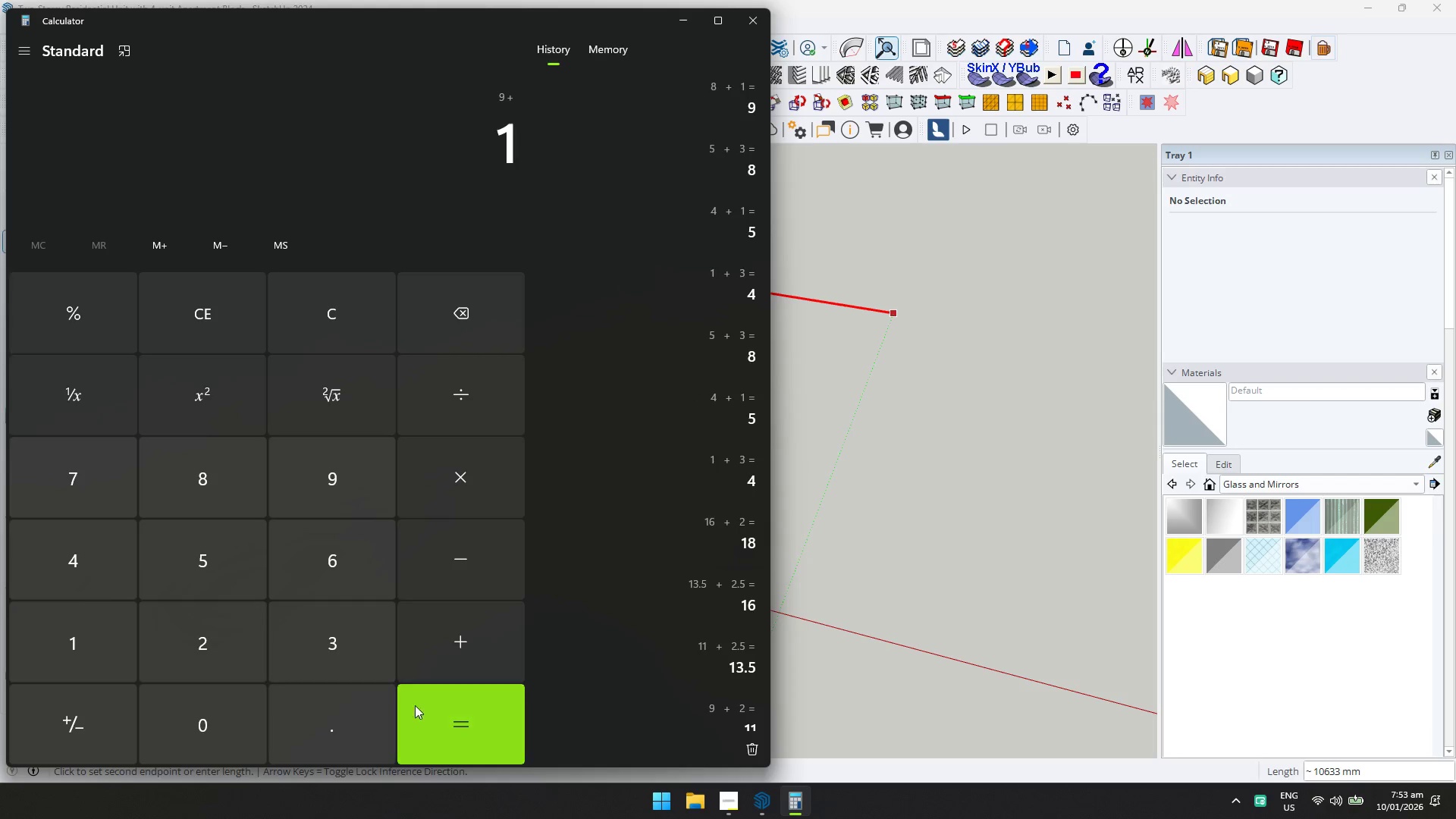 
triple_click([438, 709])
 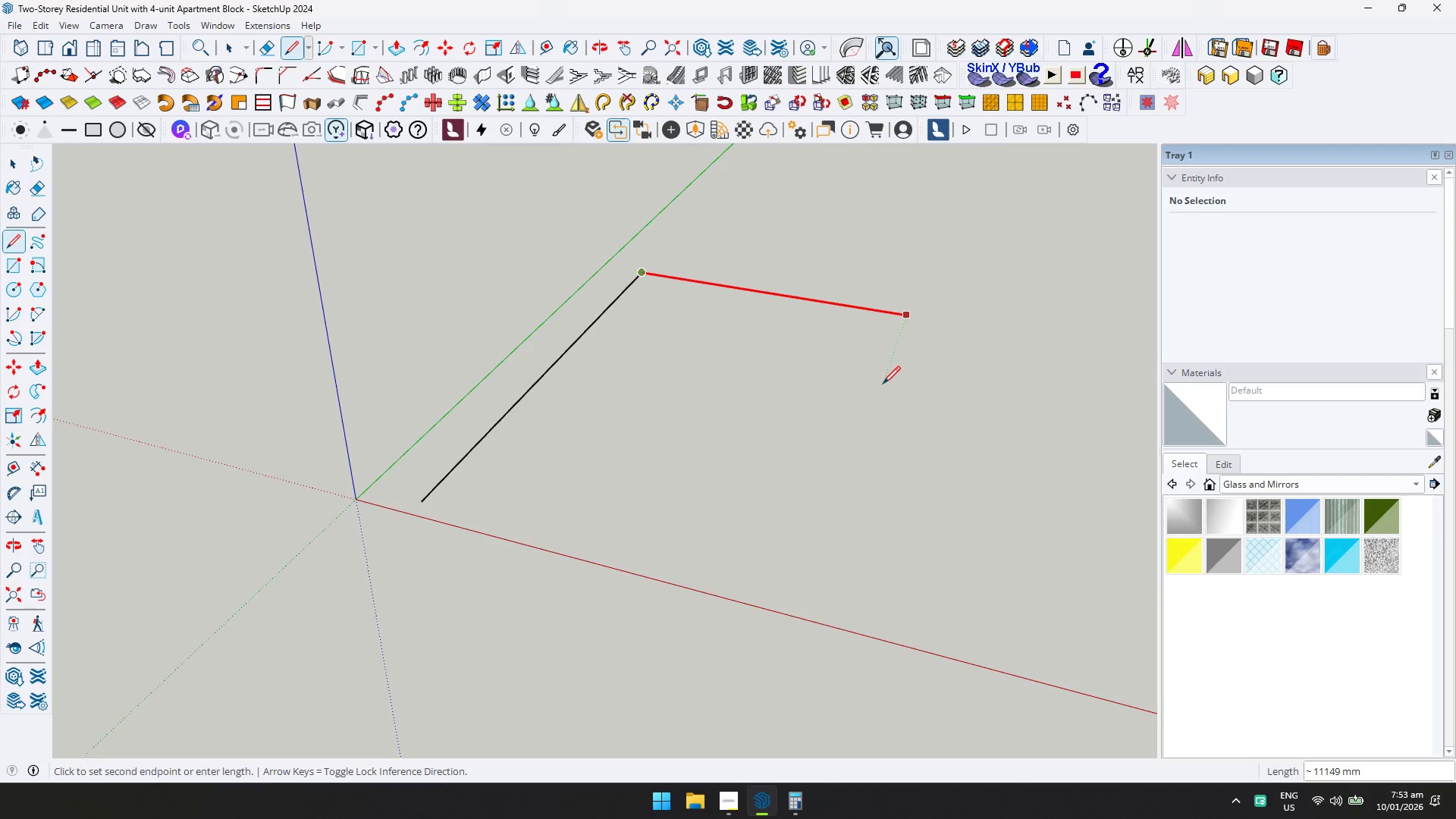 
type(10000)
 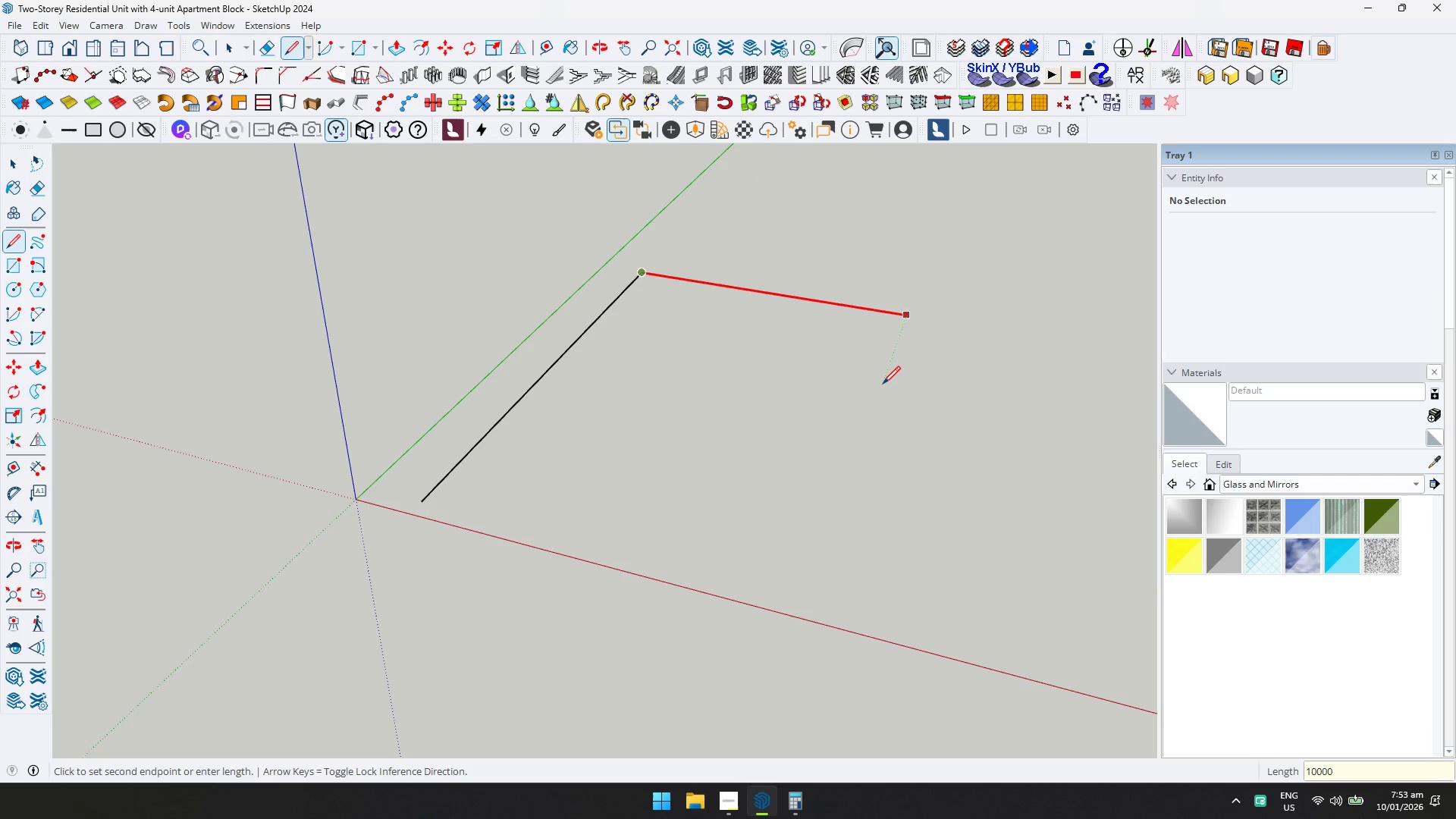 
key(Enter)
 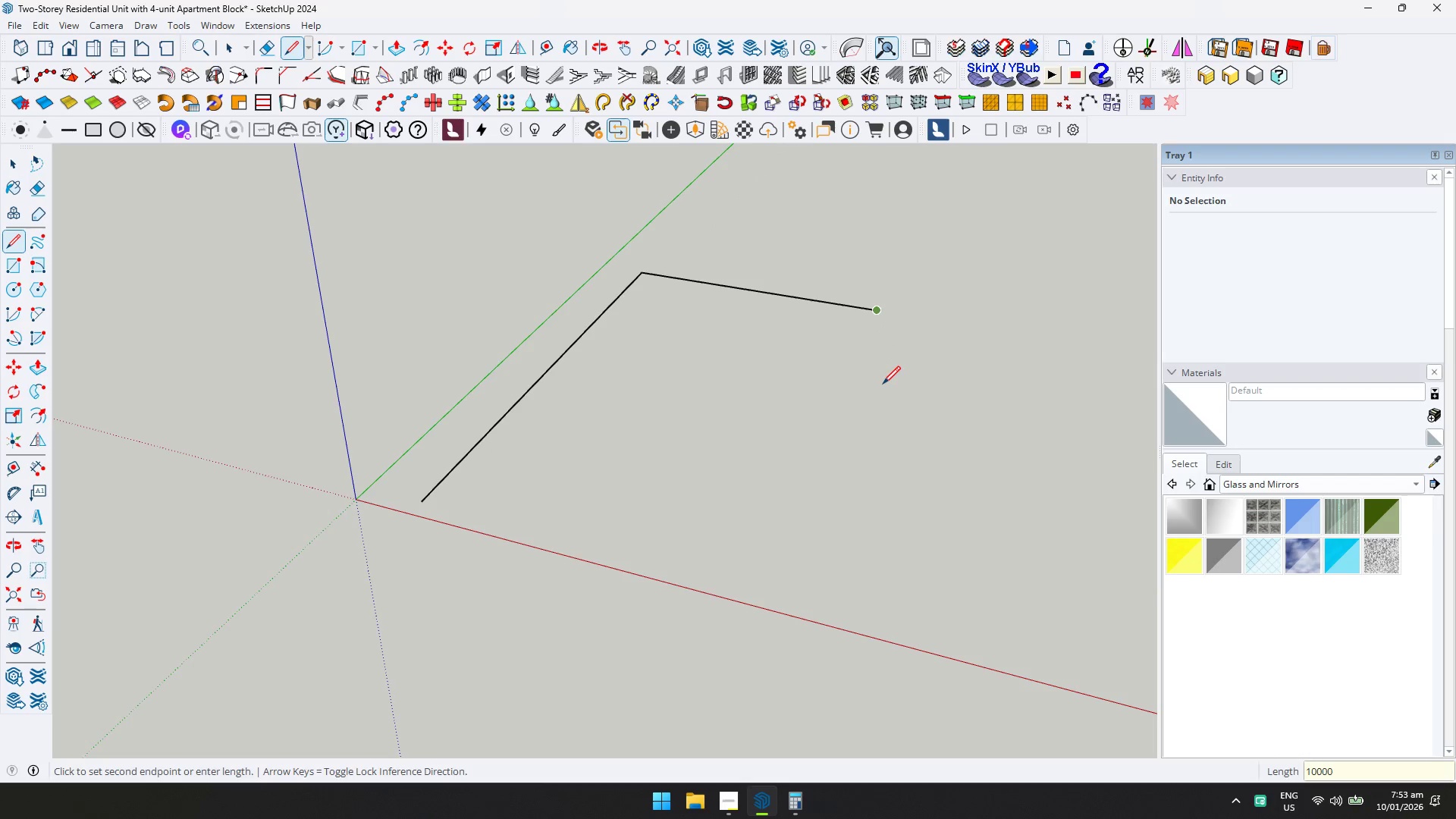 
key(ArrowLeft)
 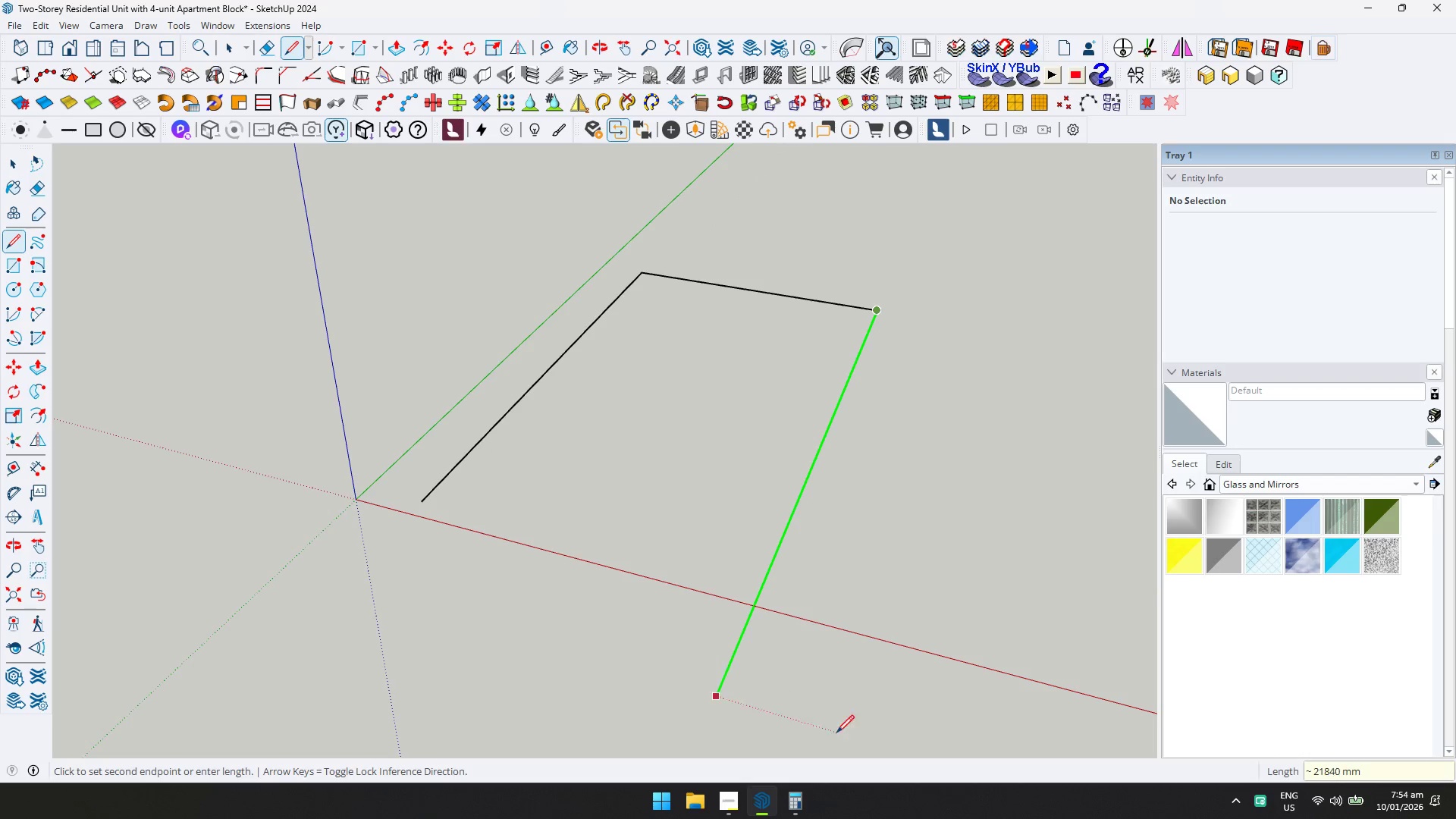 
key(ArrowDown)
 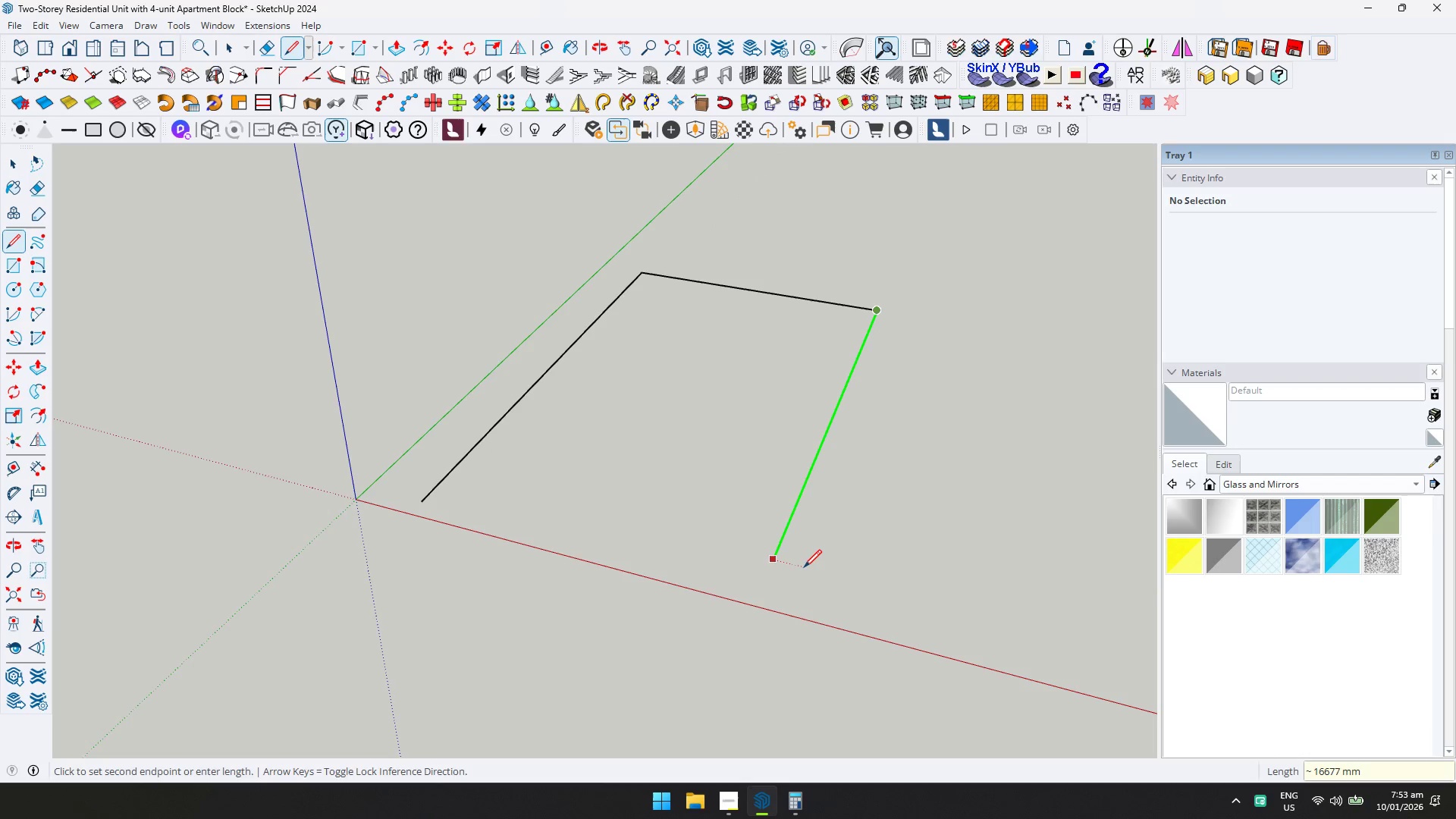 
left_click([806, 802])
 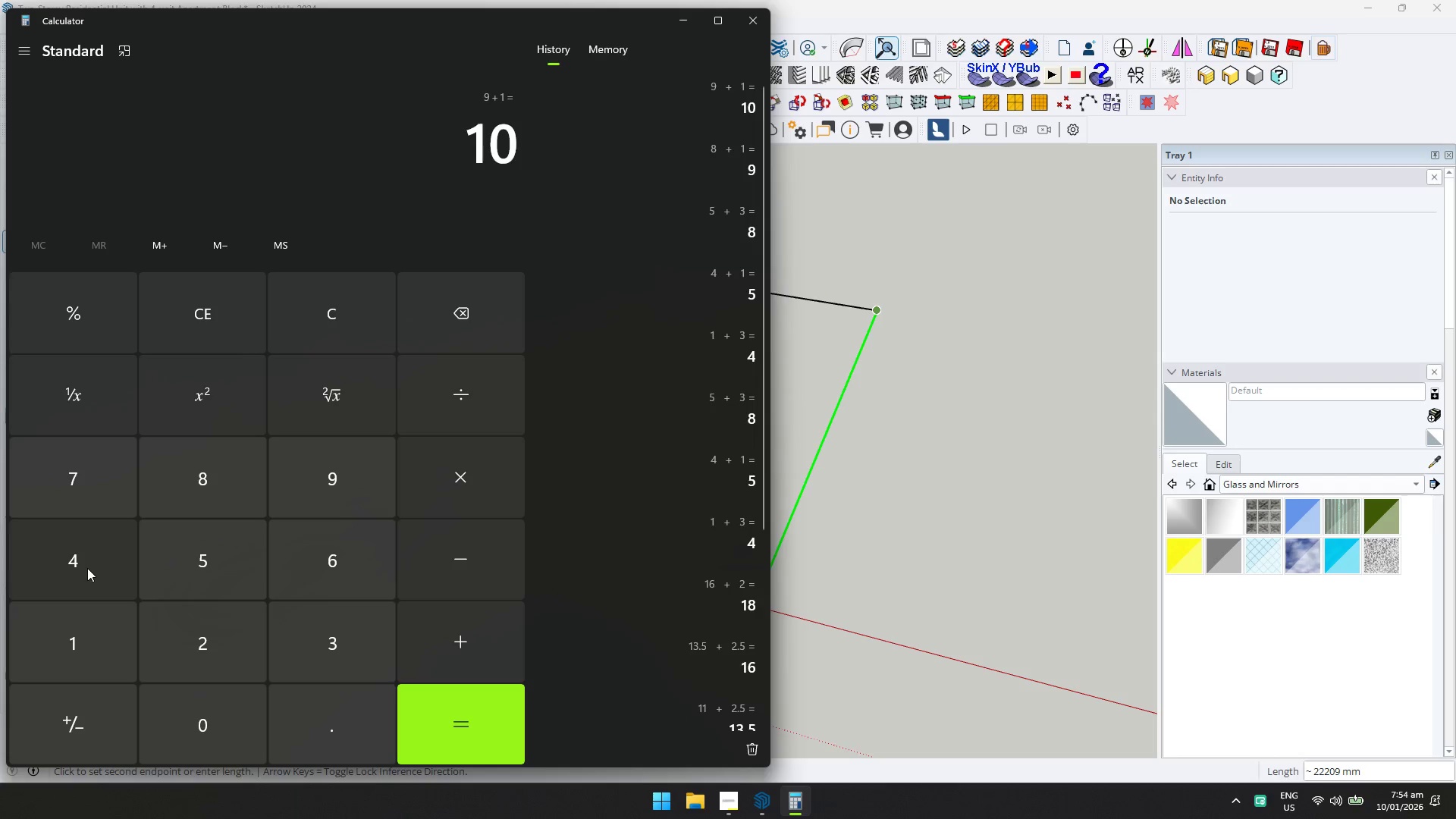 
triple_click([221, 571])
 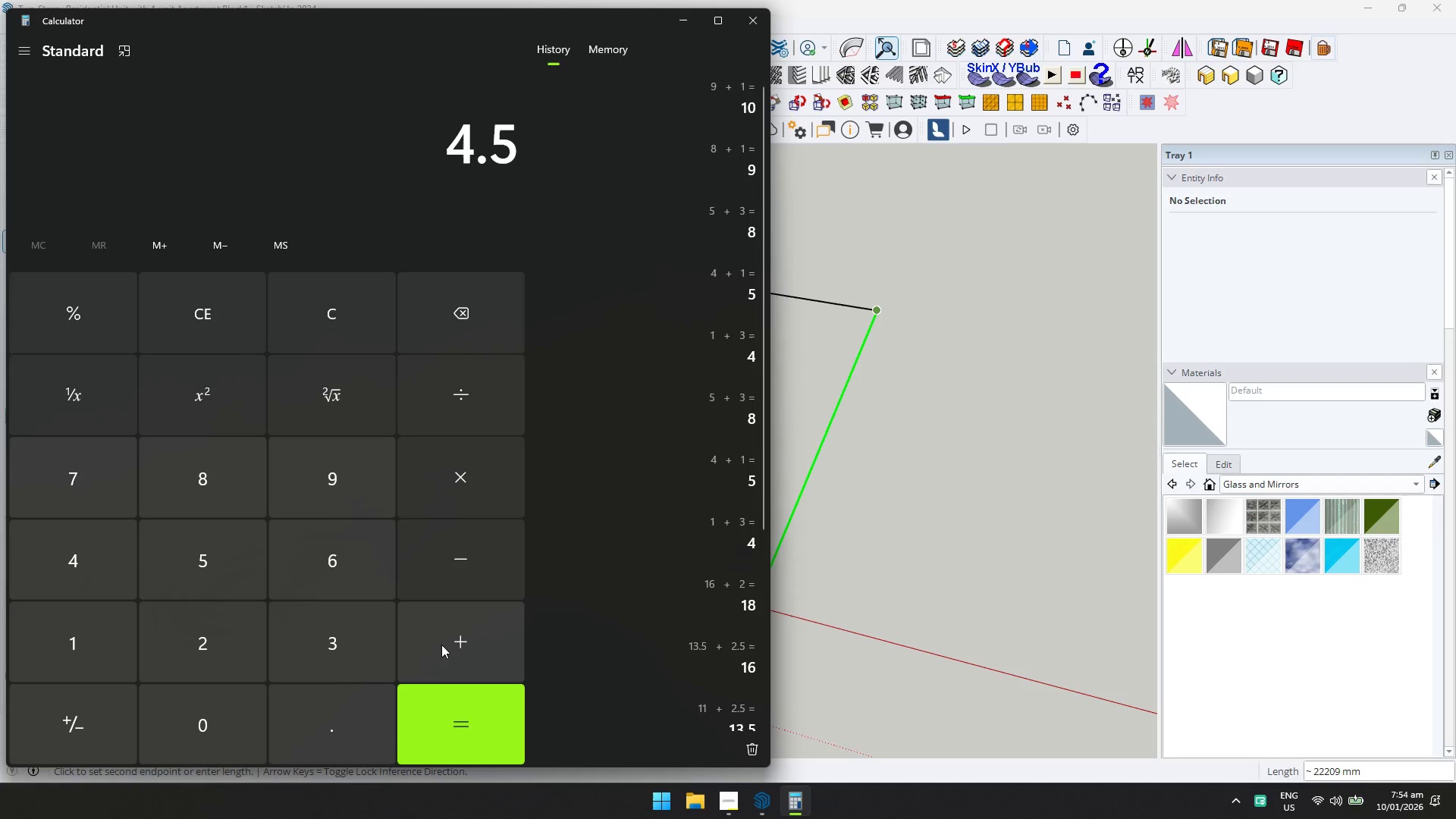 
left_click([441, 645])
 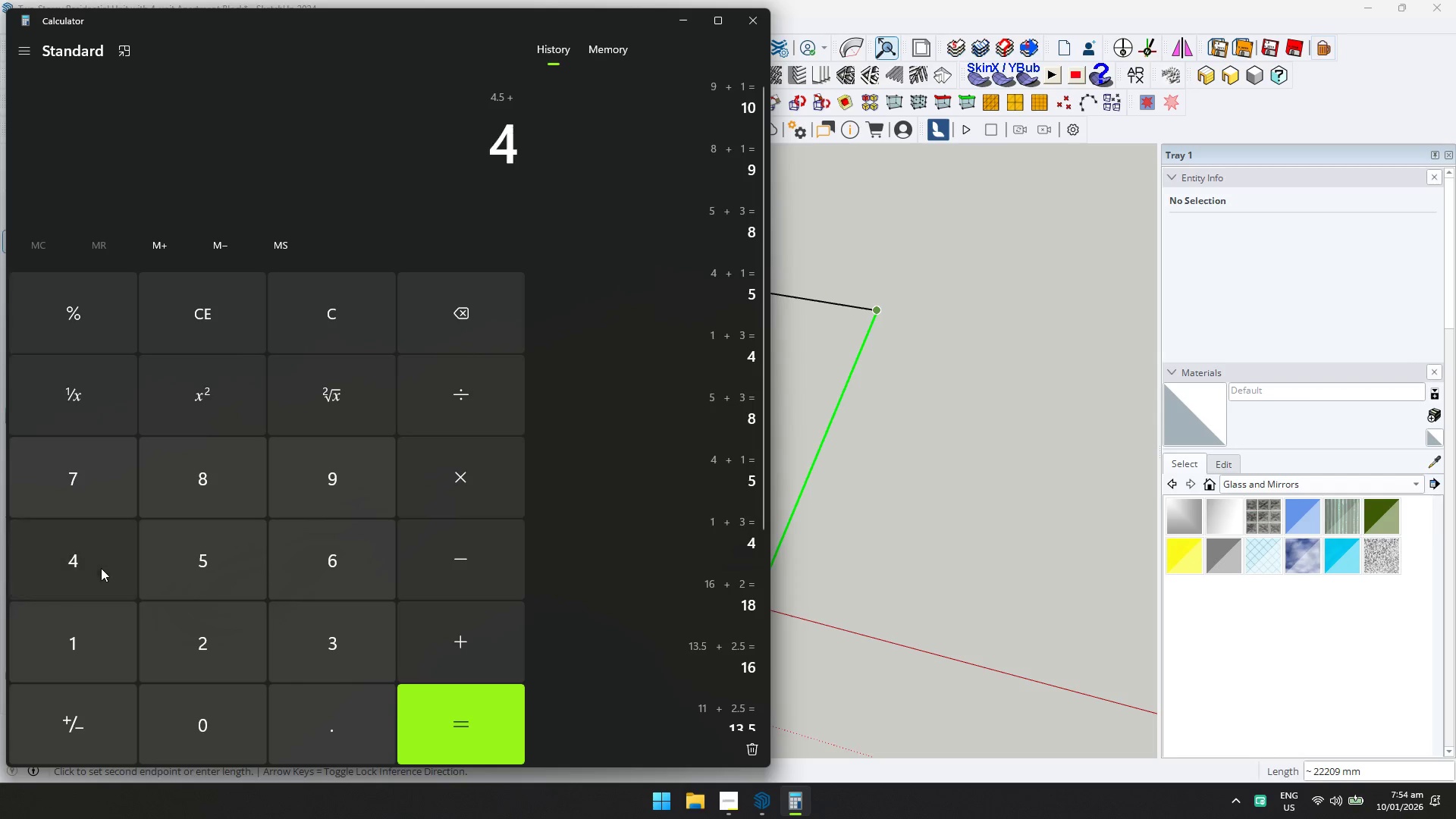 
double_click([352, 713])
 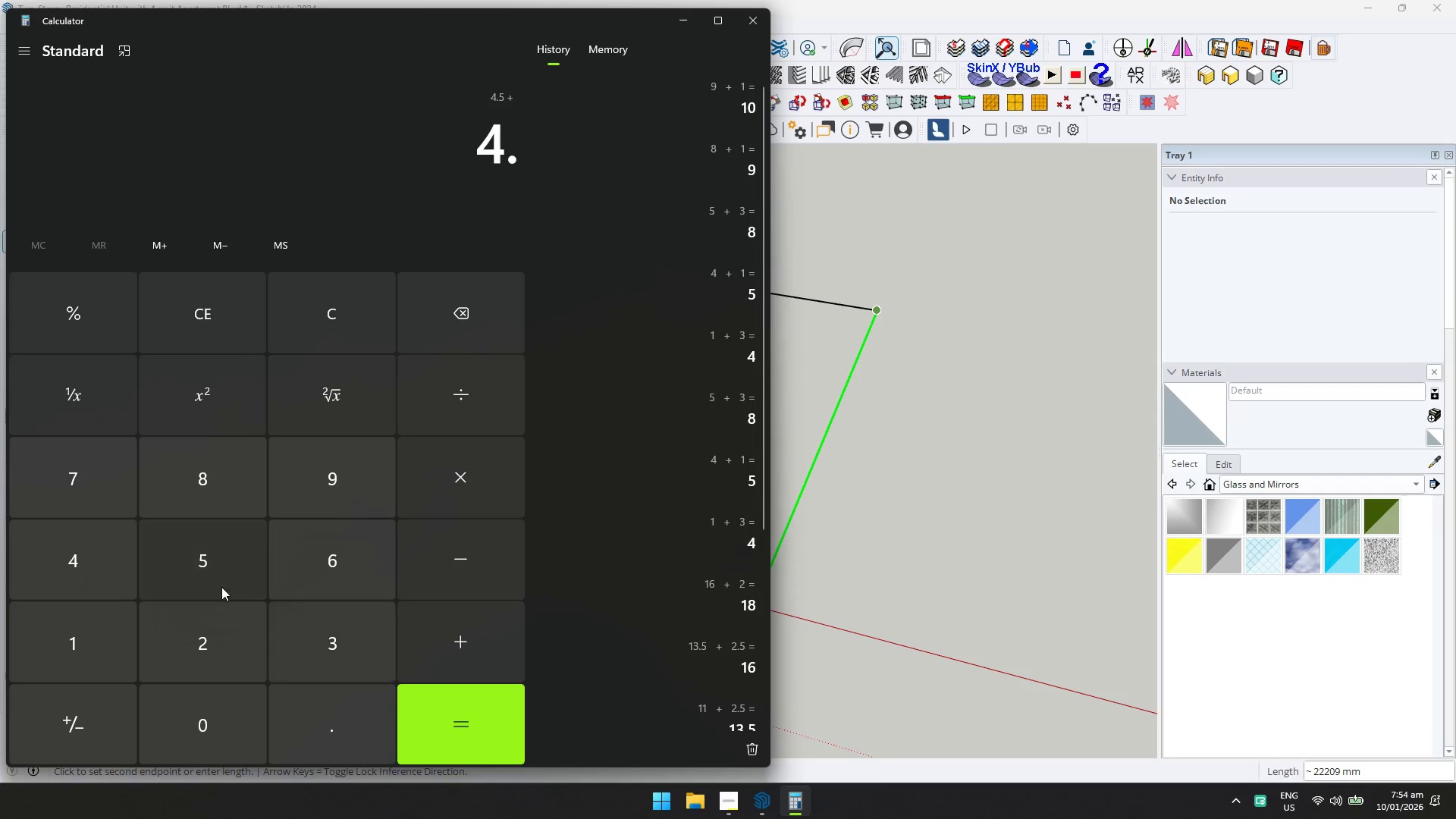 
triple_click([208, 570])
 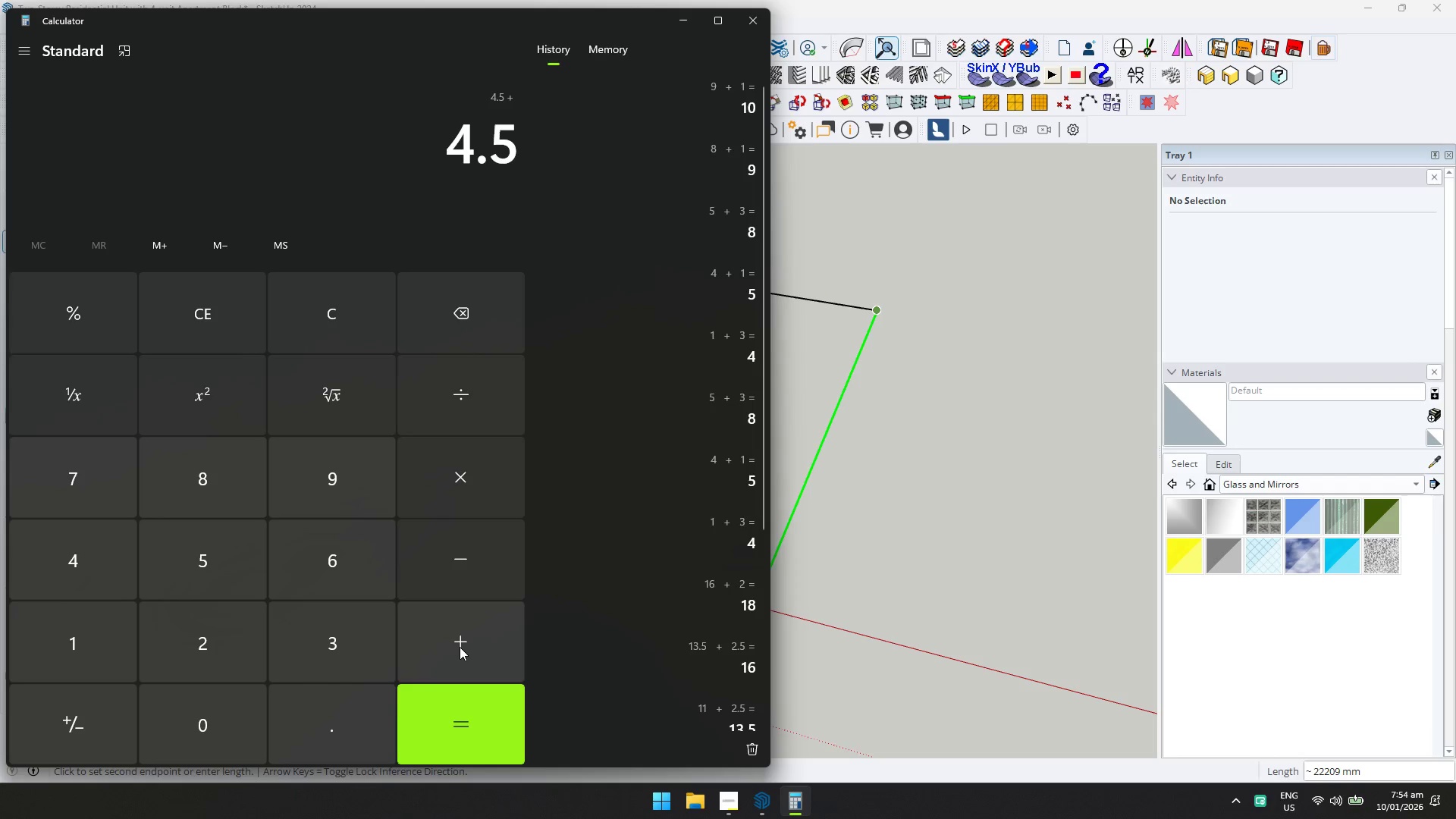 
left_click([460, 647])
 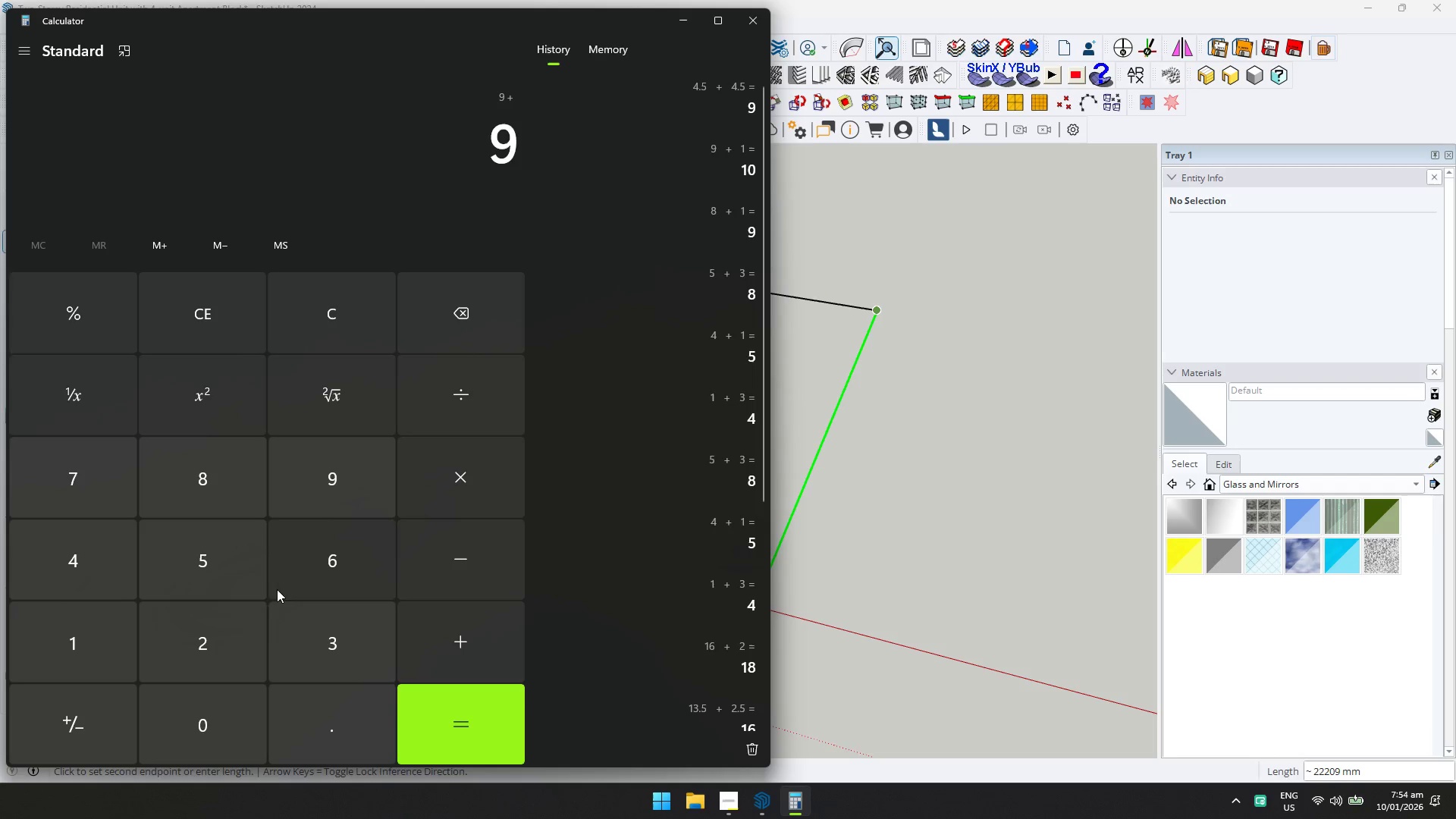 
left_click([243, 558])
 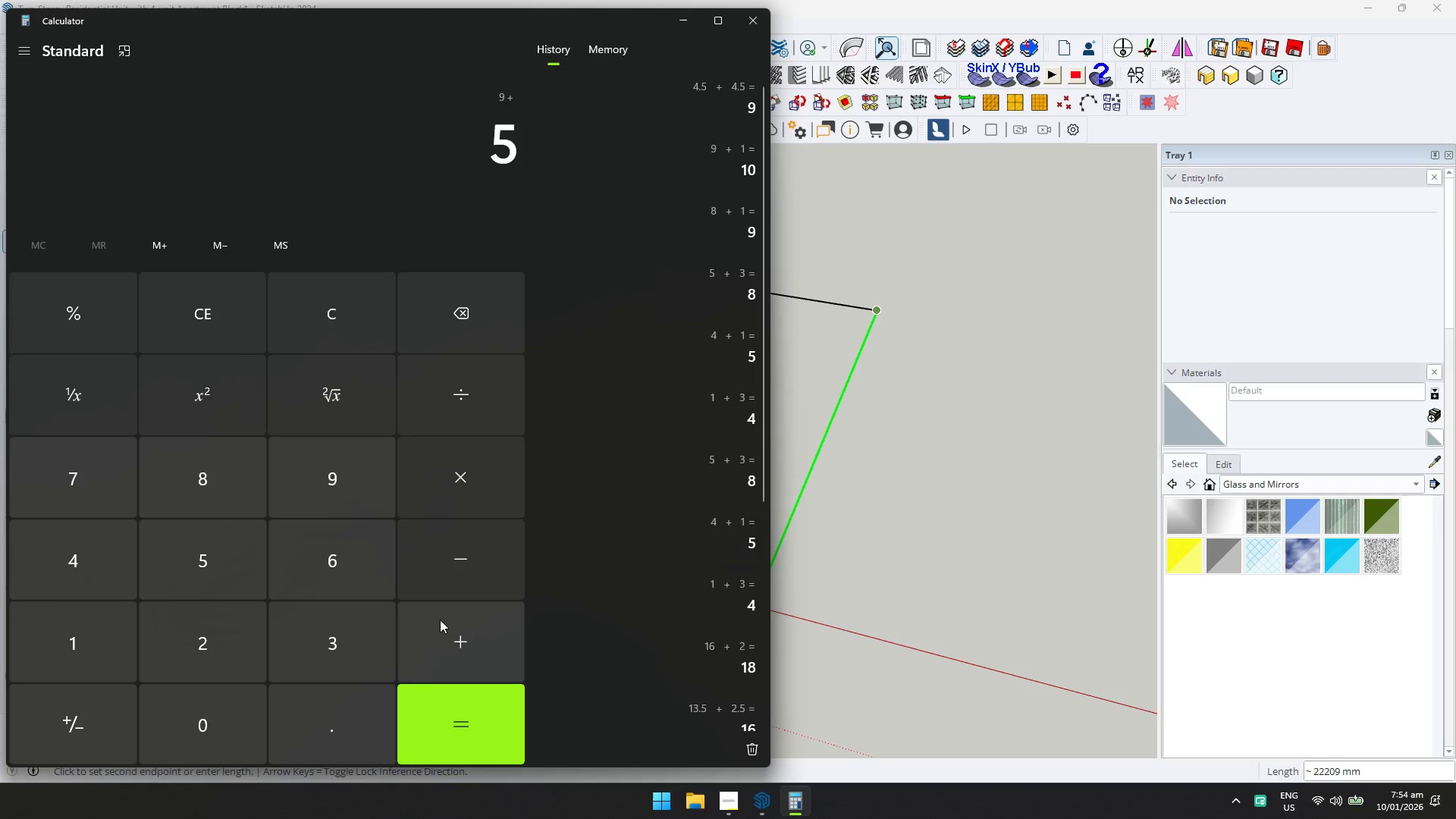 
wait(5.36)
 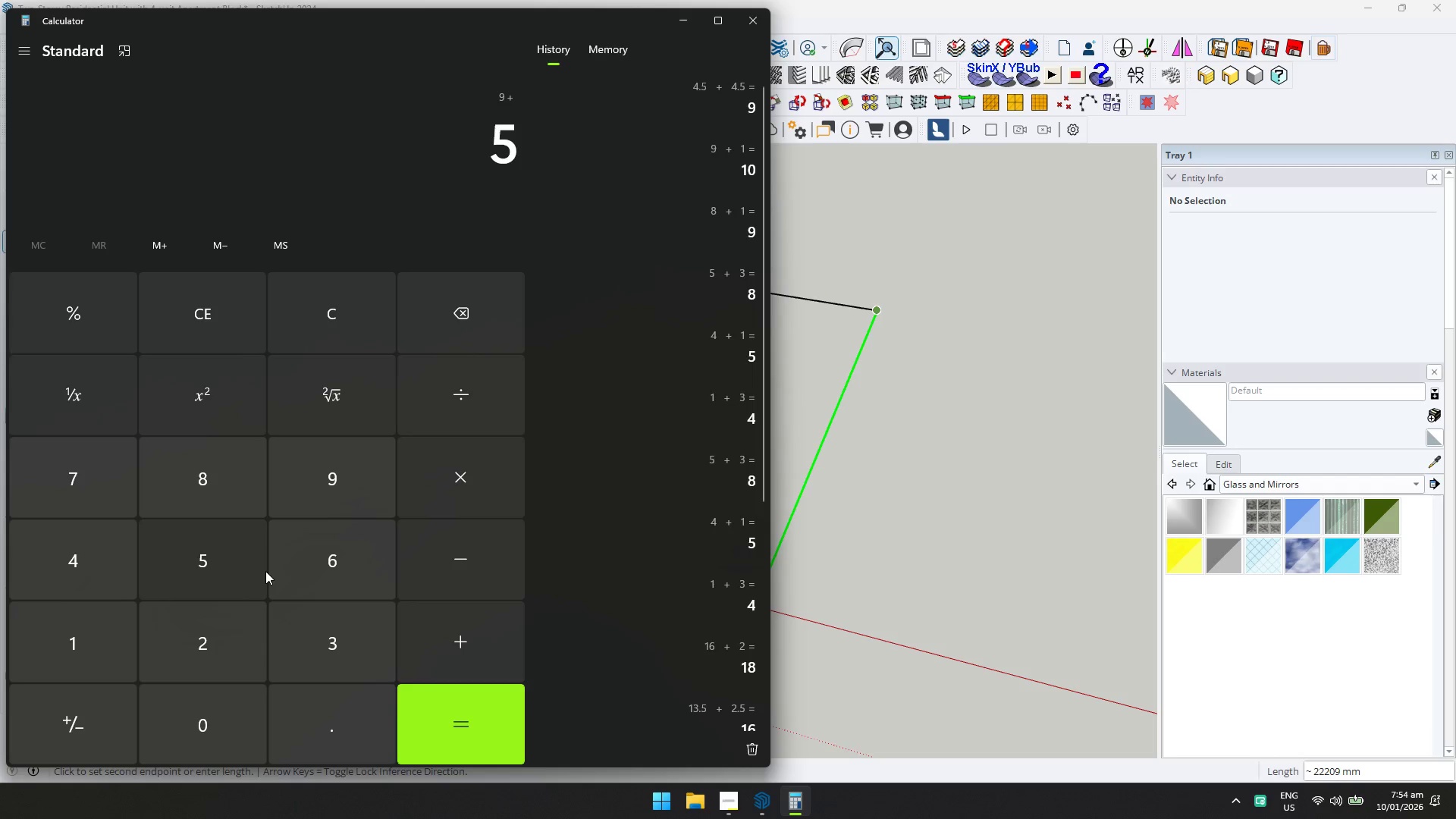 
double_click([221, 649])
 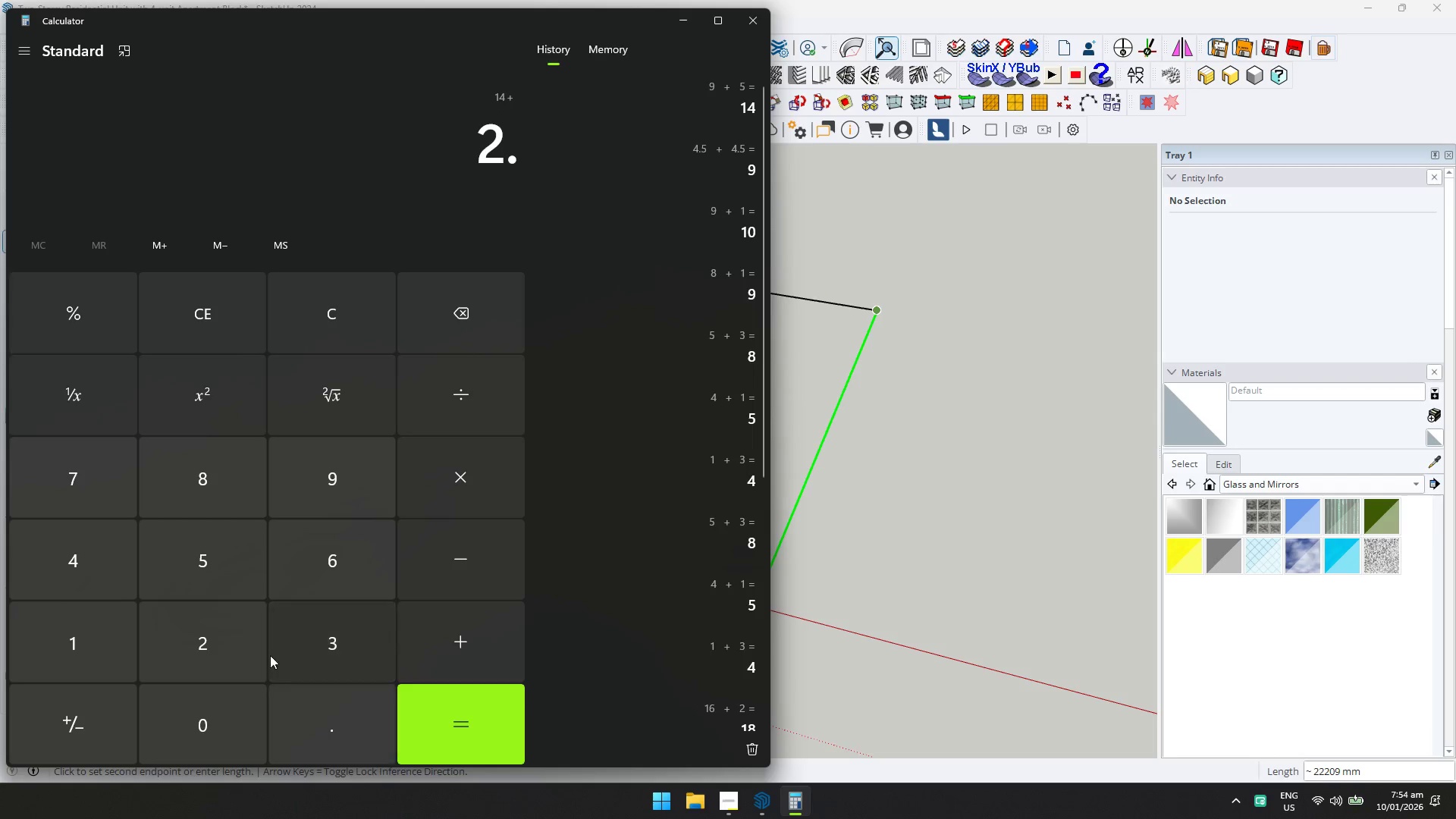 
triple_click([234, 582])
 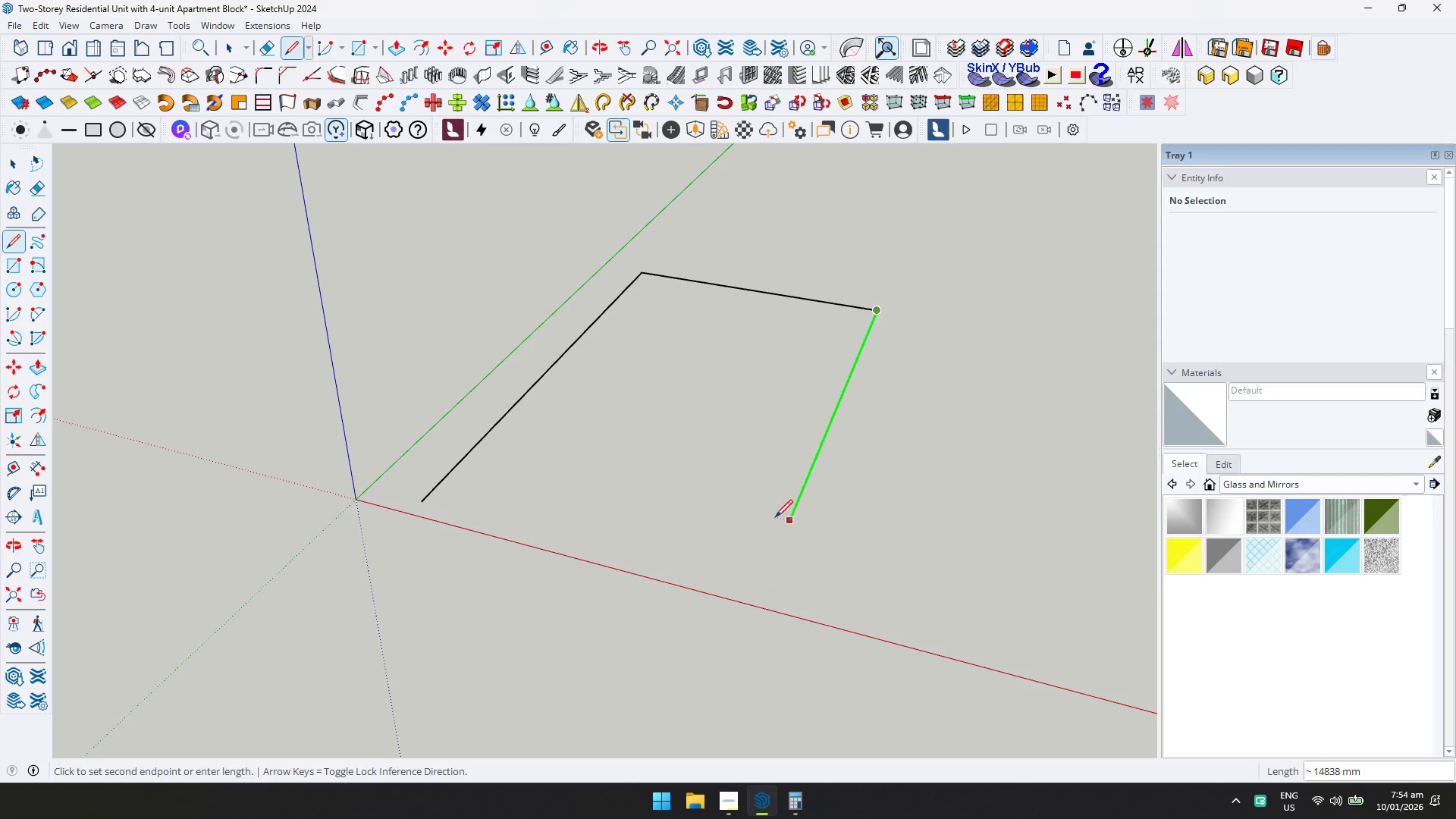 
type(16500)
 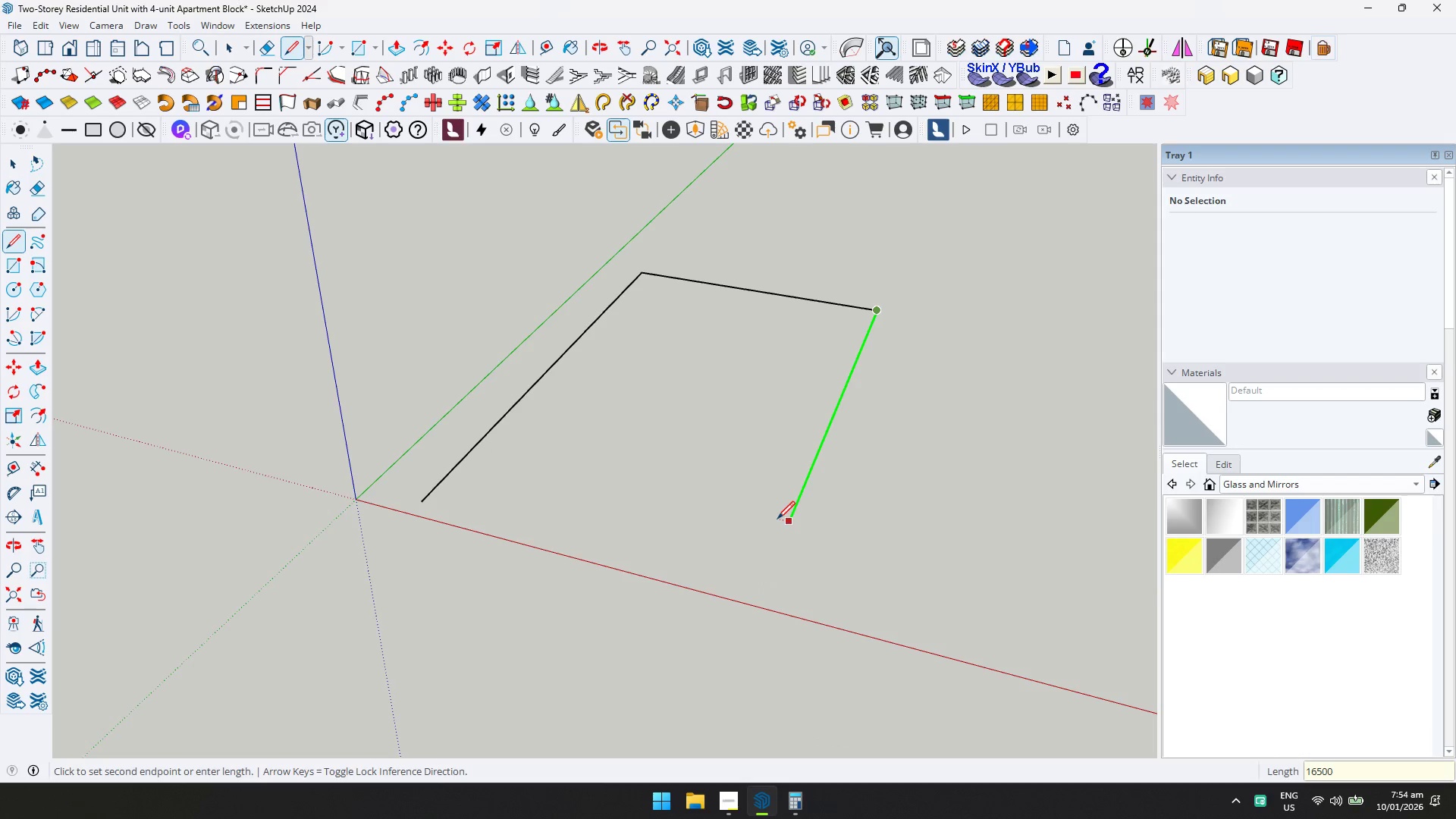 
key(Enter)
 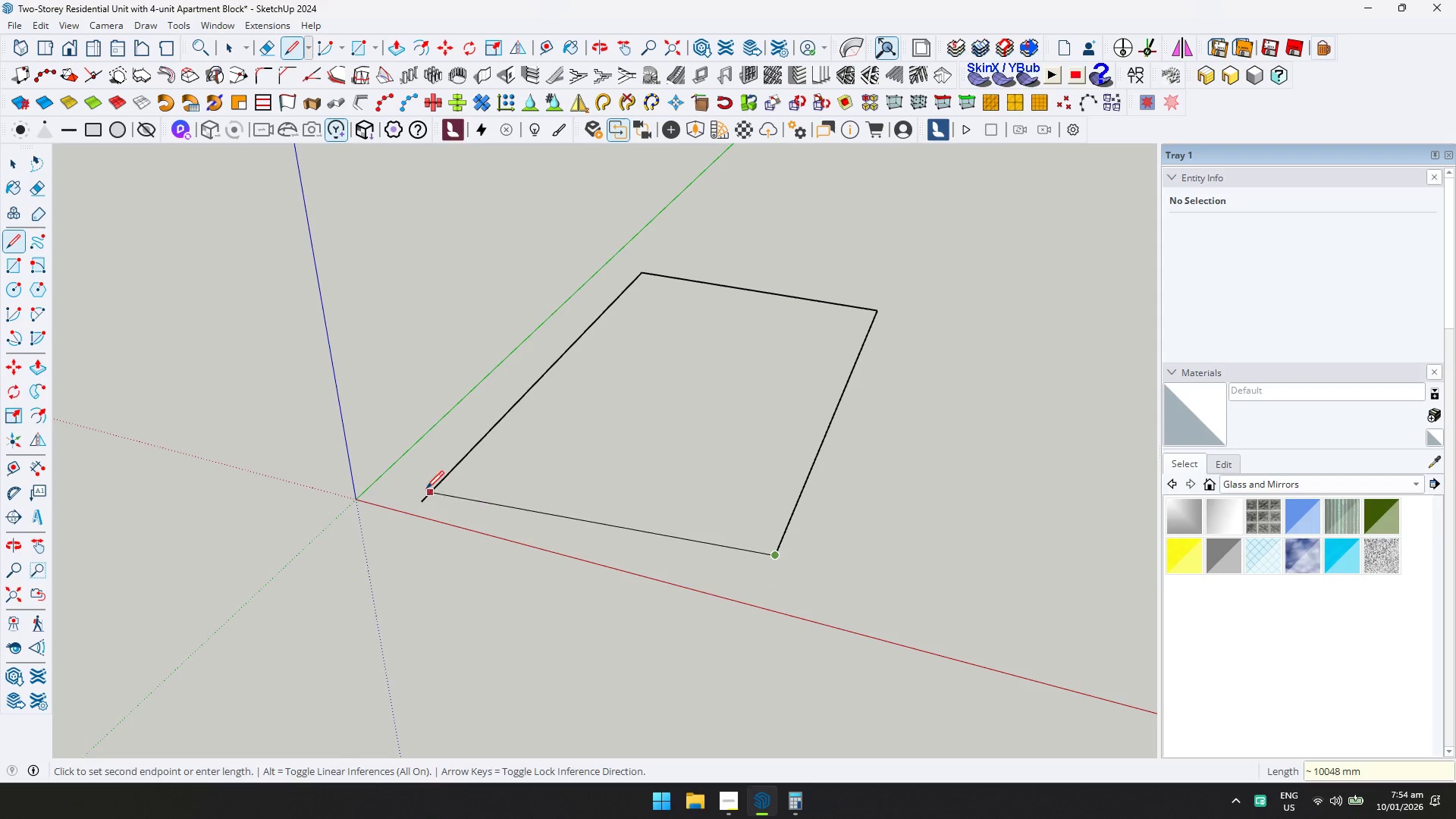 
left_click([427, 501])
 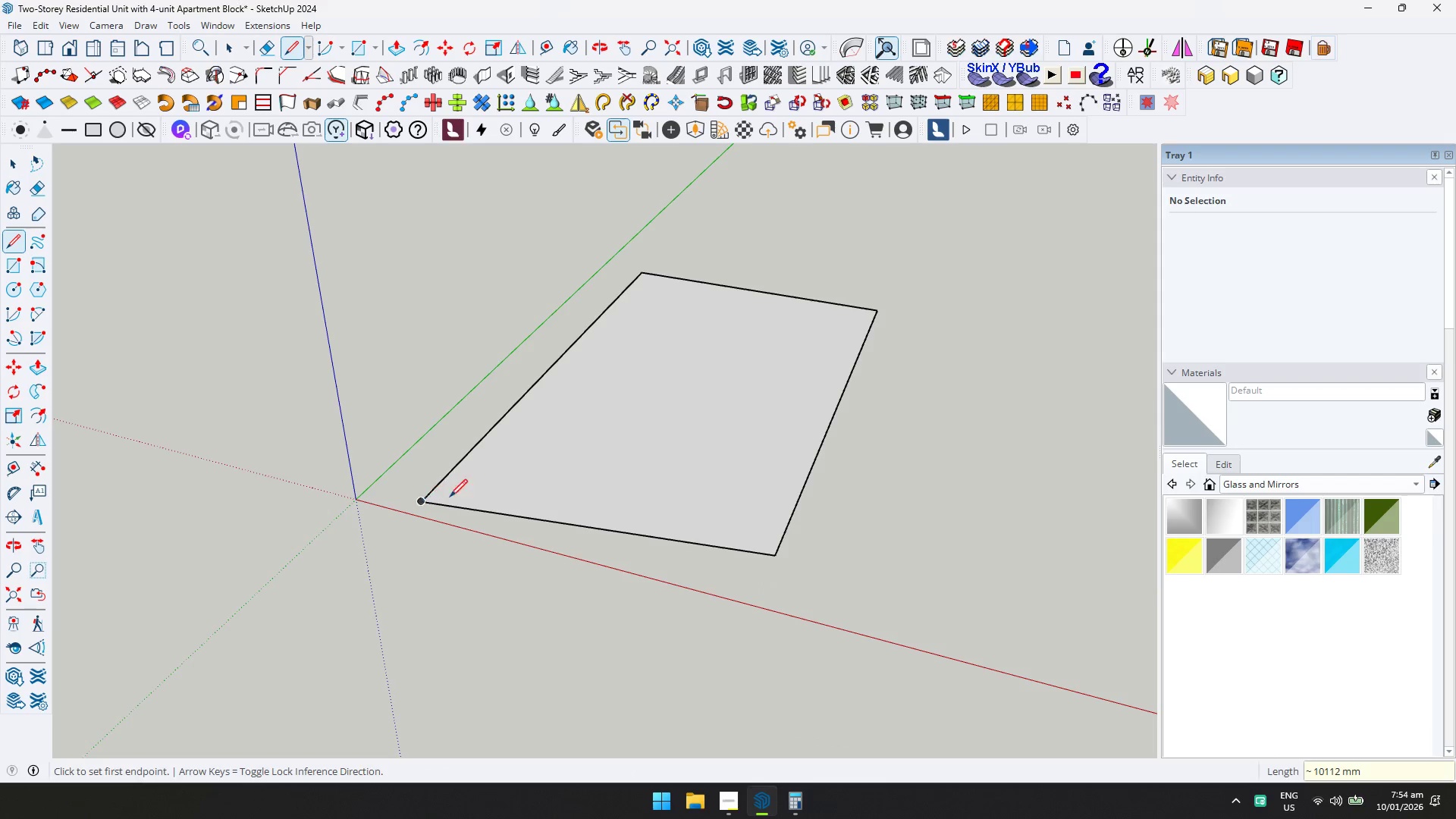 
key(Escape)
 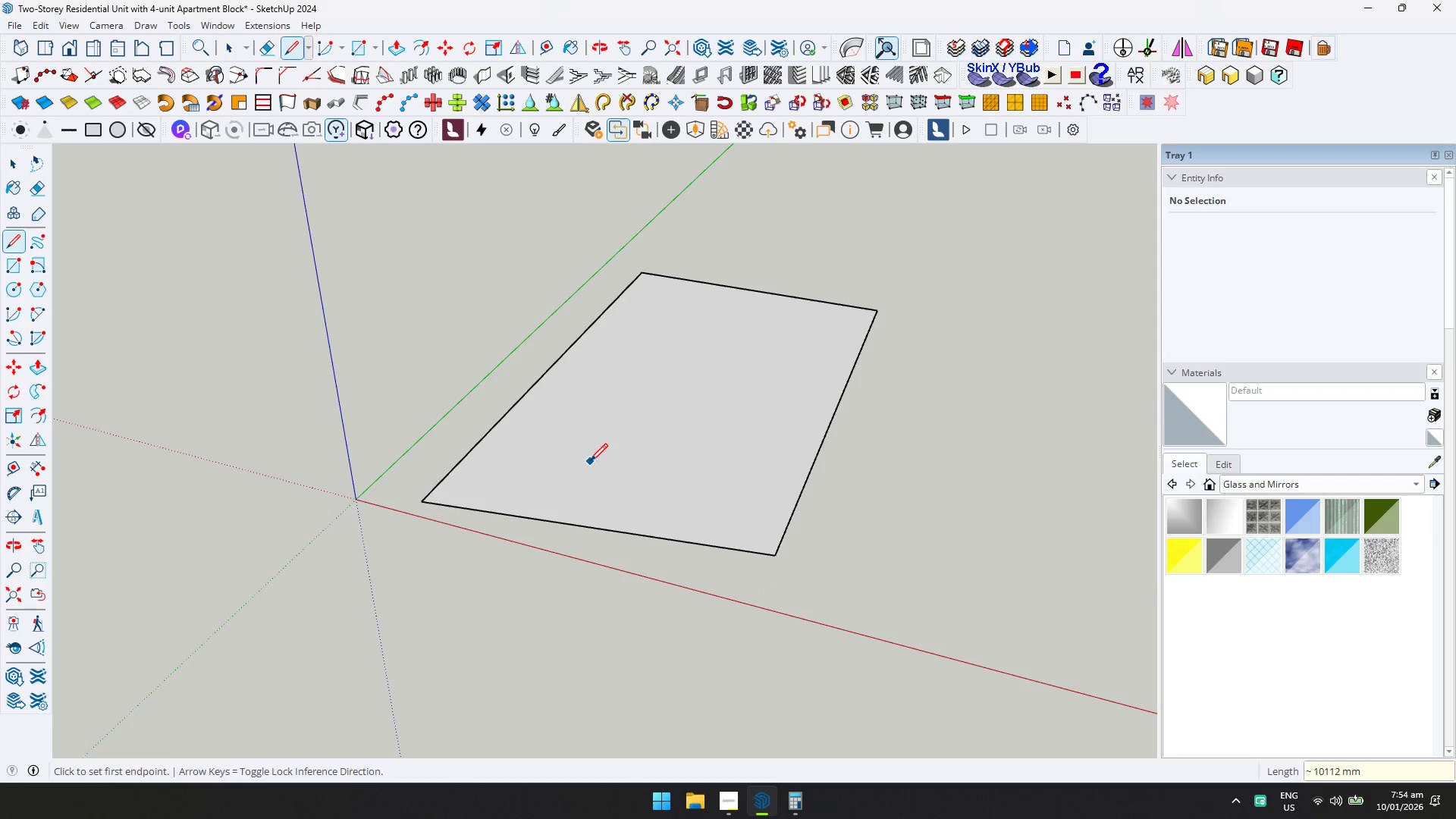 
key(Space)
 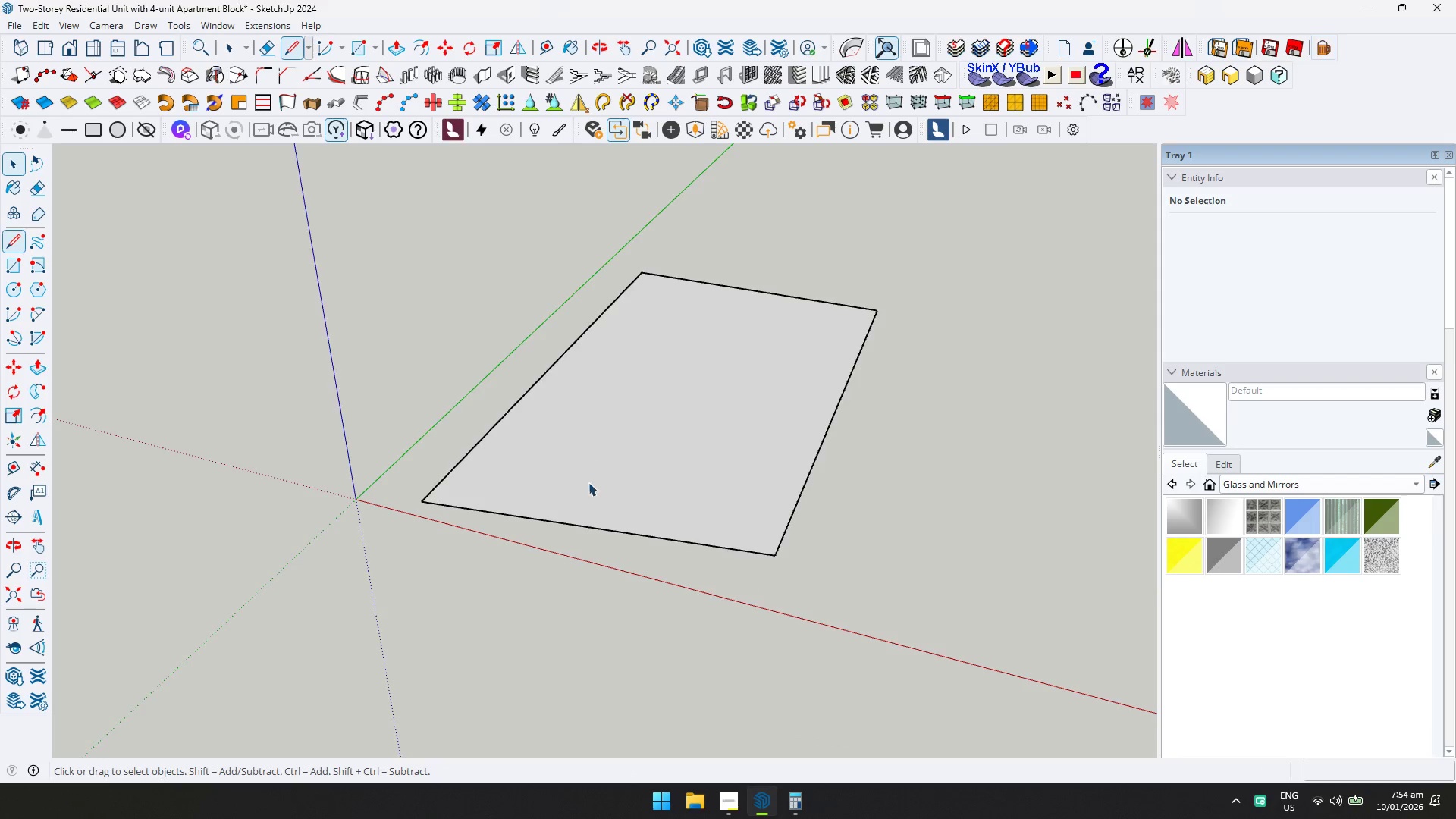 
scroll: coordinate [555, 509], scroll_direction: down, amount: 3.0
 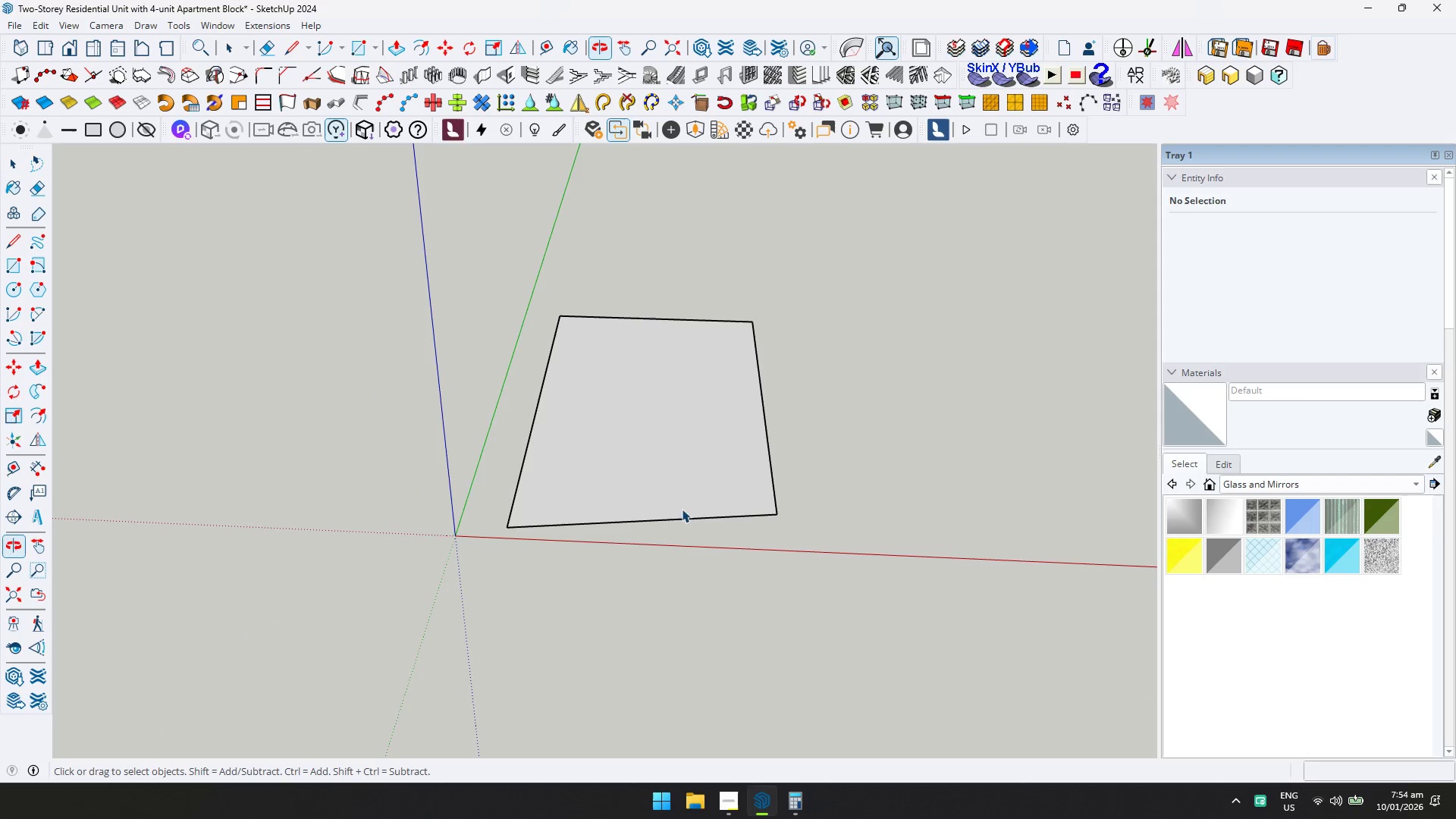 
double_click([670, 490])
 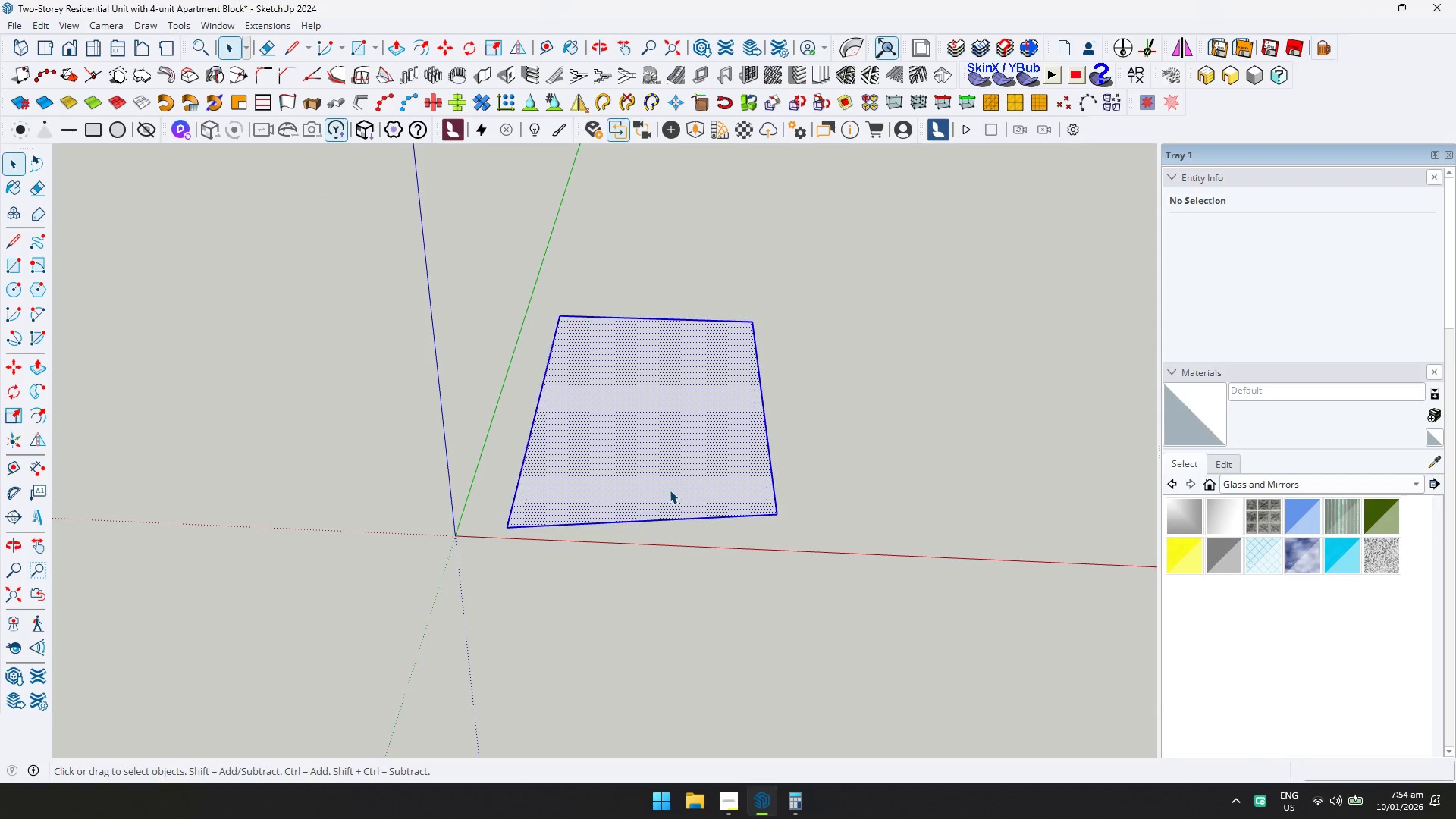 
right_click([670, 490])
 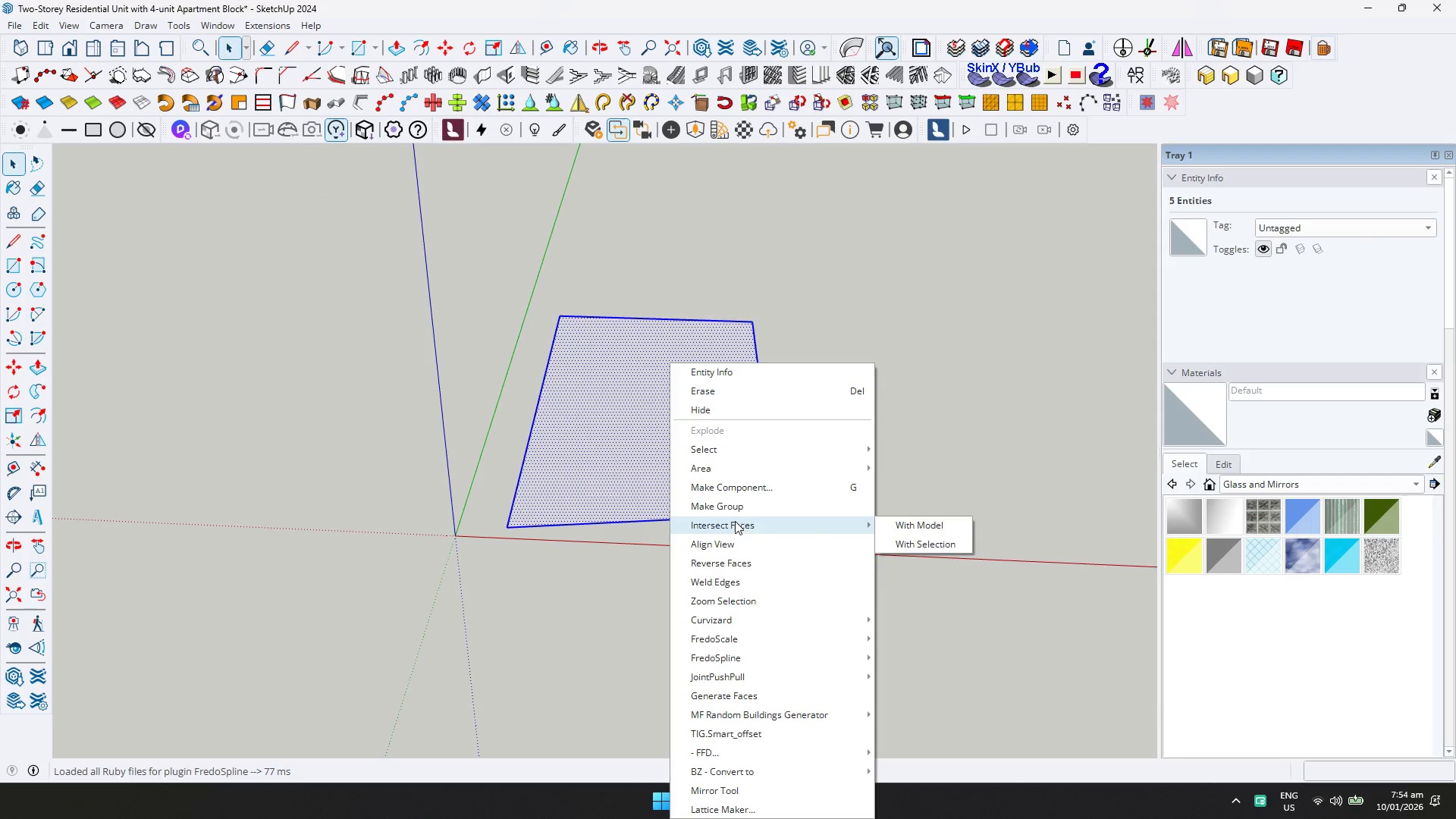 
double_click([692, 463])
 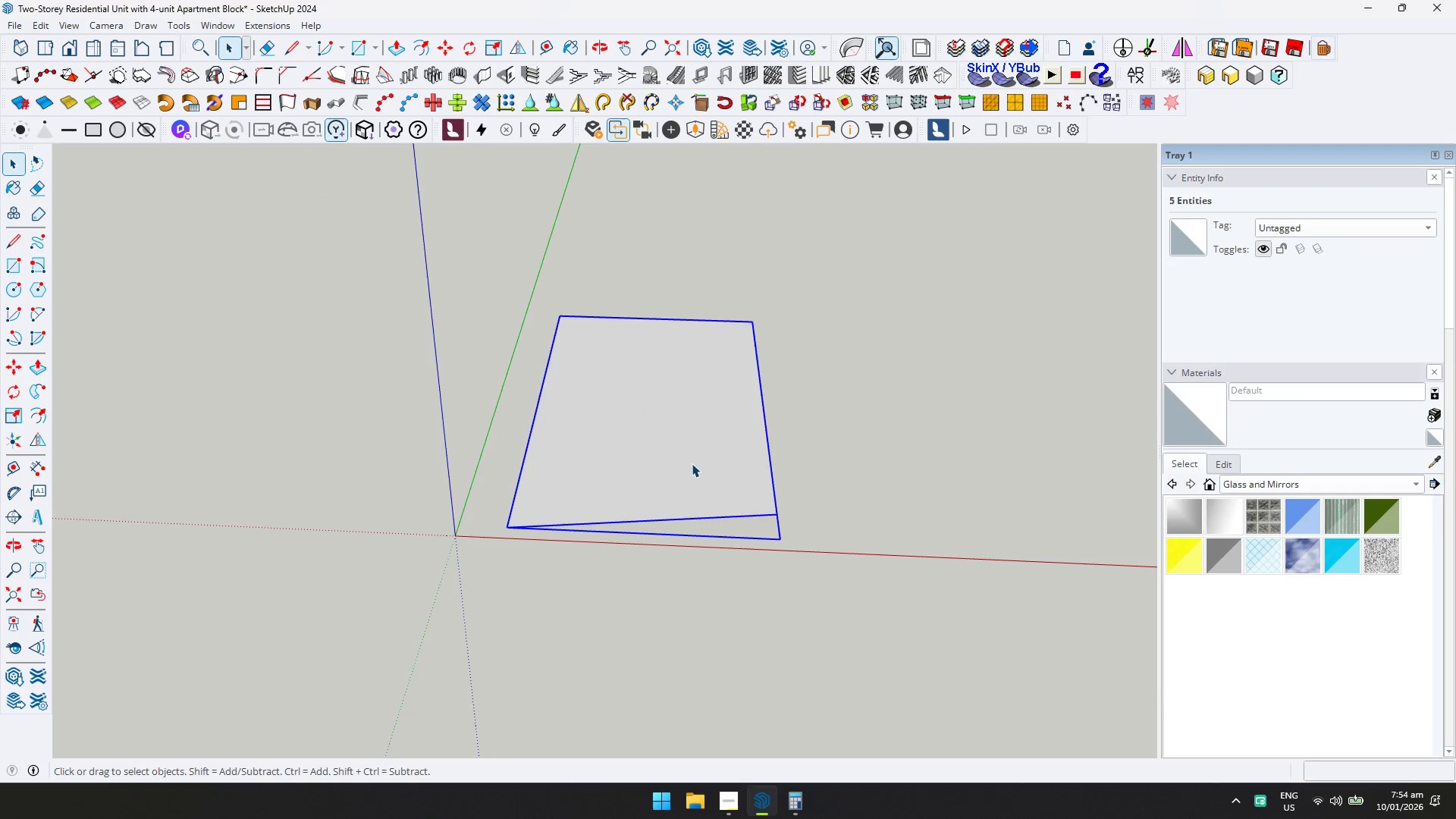 
triple_click([692, 463])
 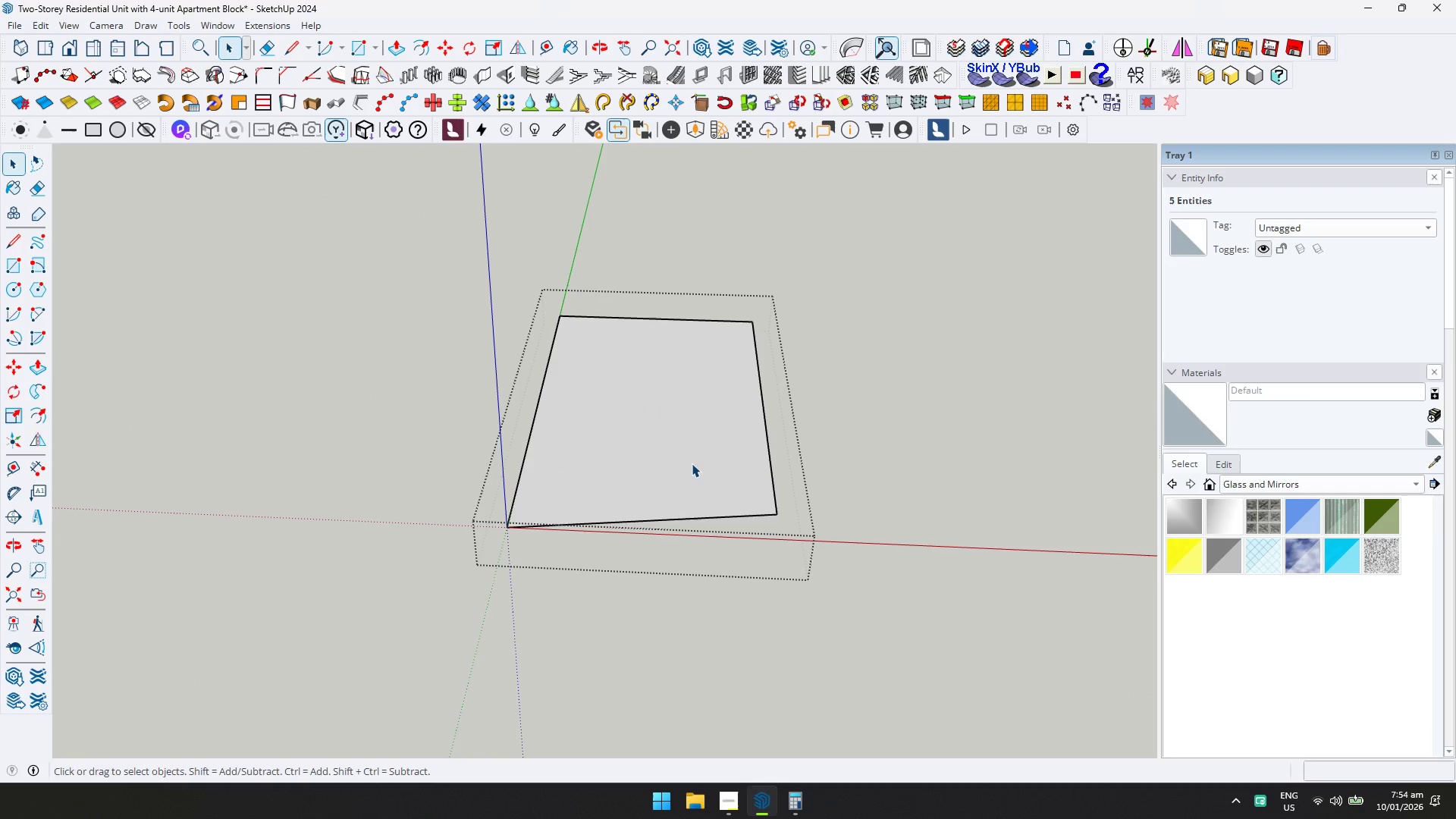 
key(P)
 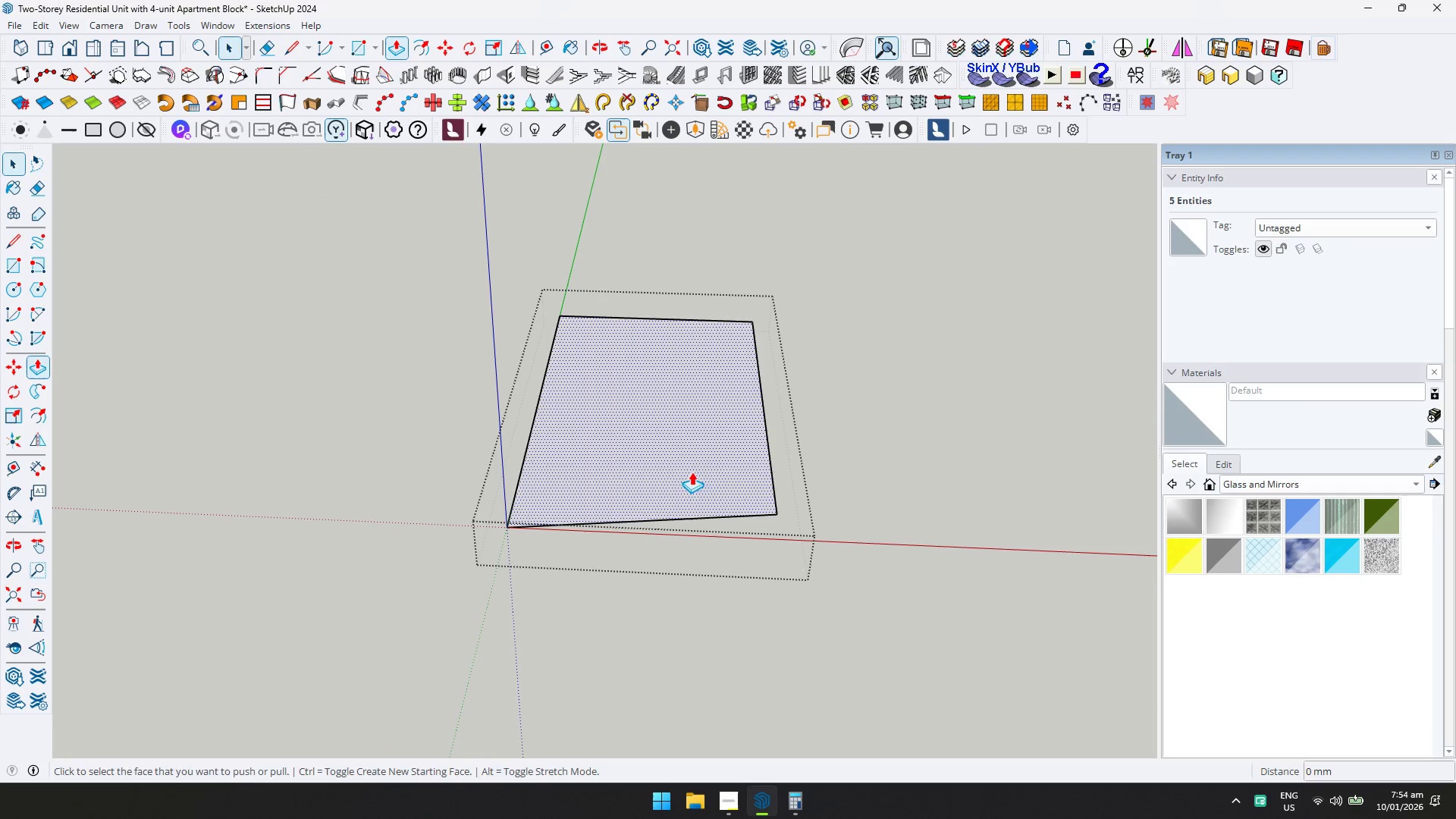 
triple_click([691, 472])
 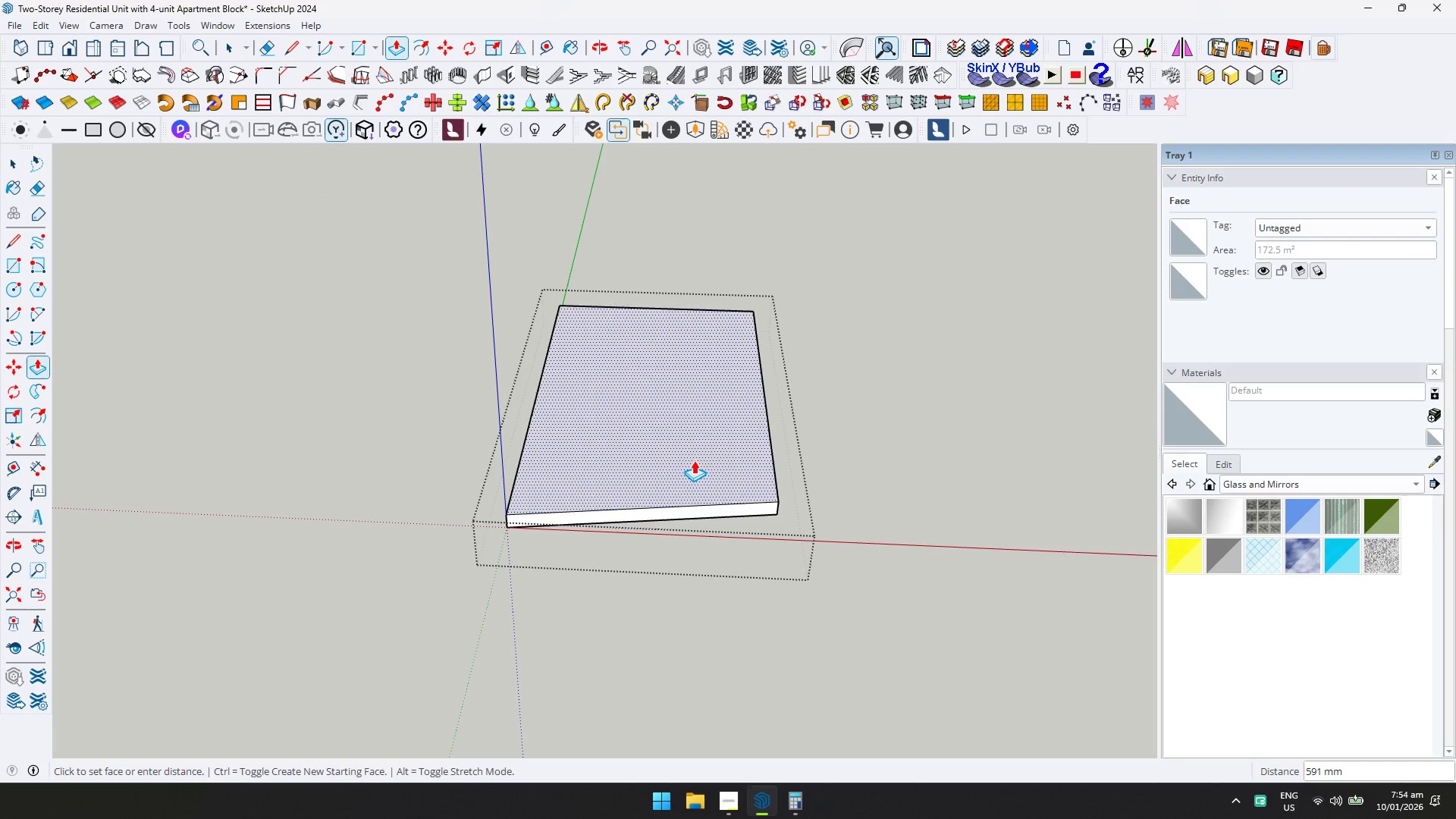 
type(200)
 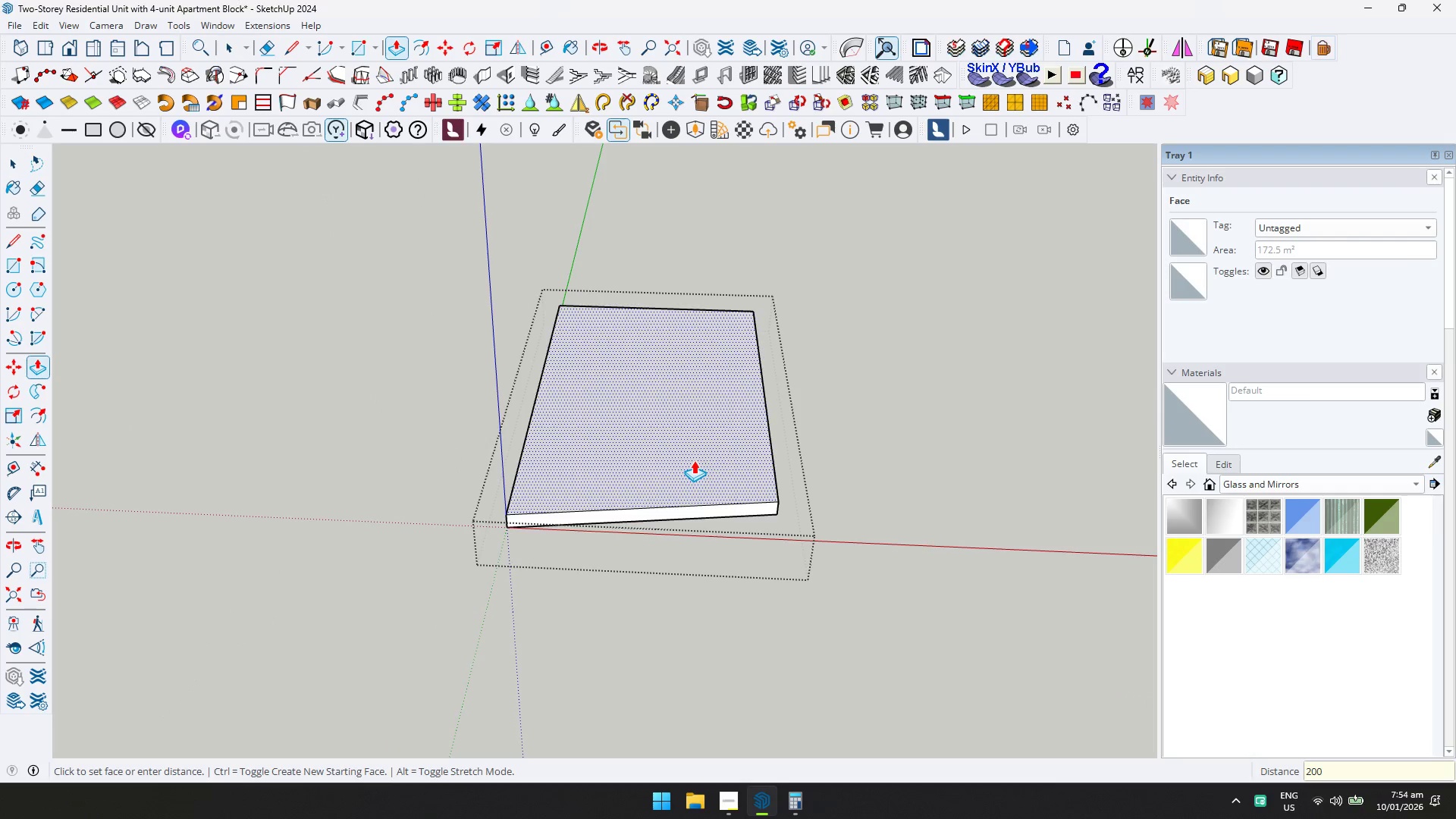 
key(Enter)
 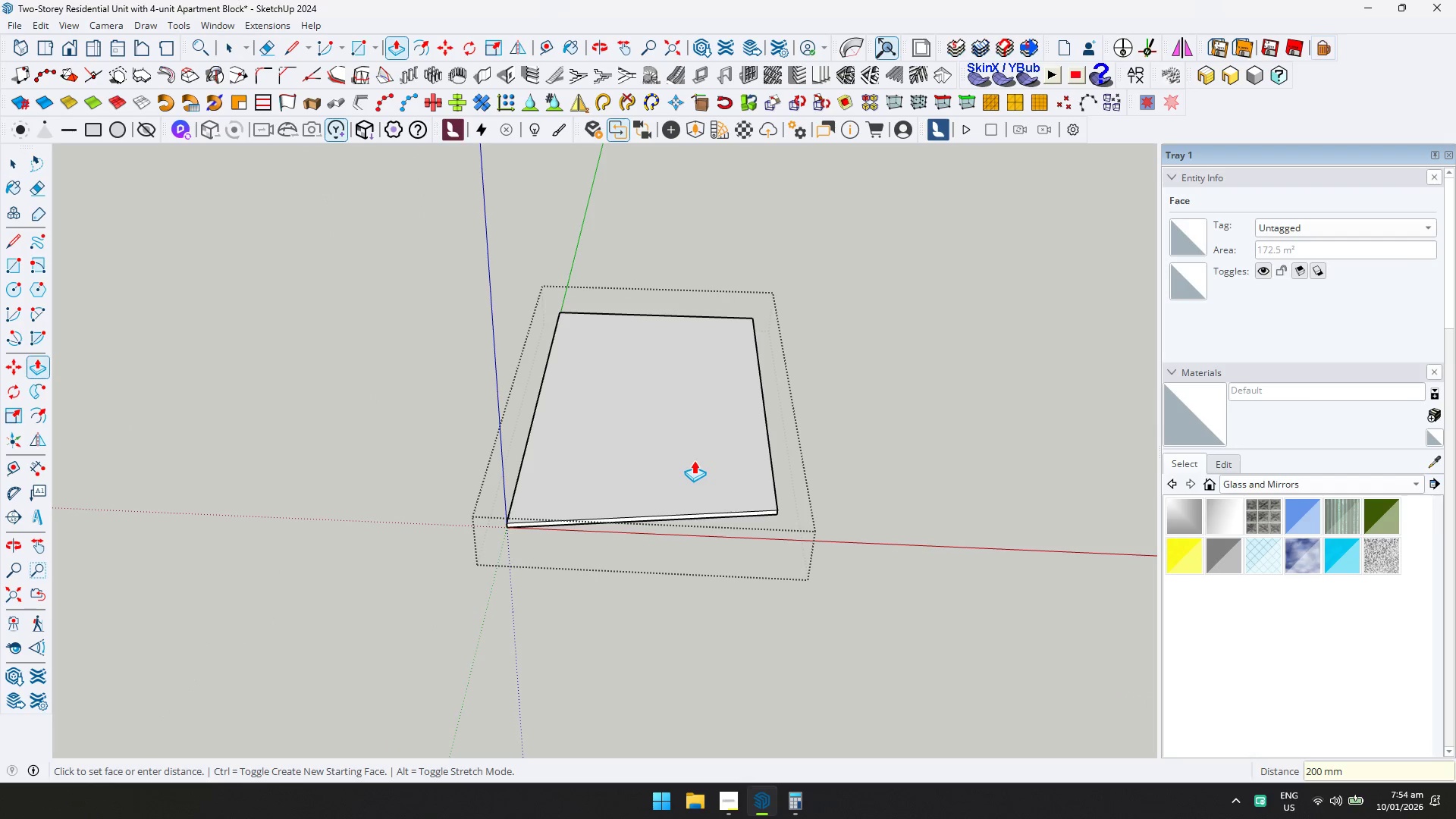 
key(Space)
 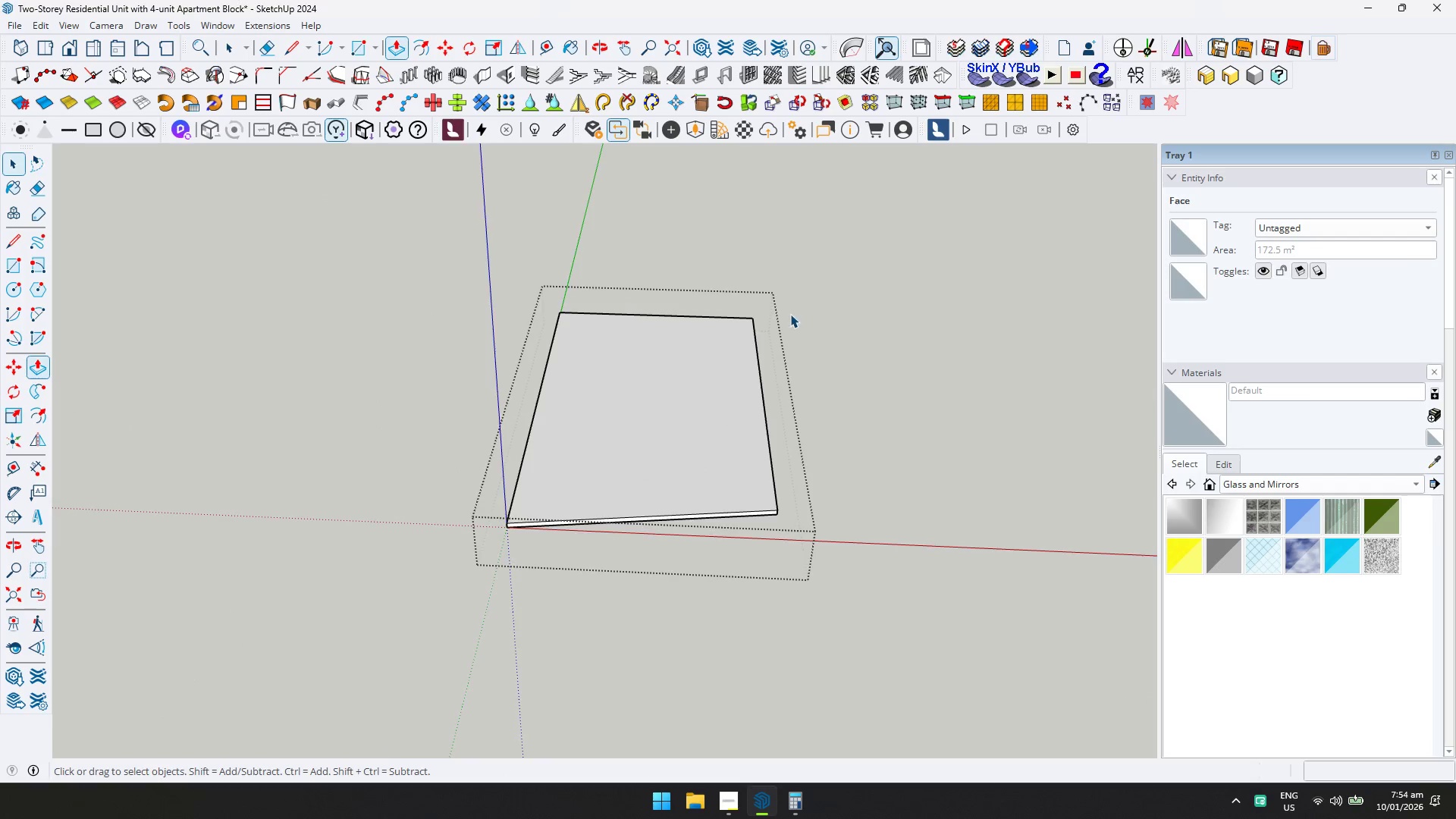 
key(Escape)
 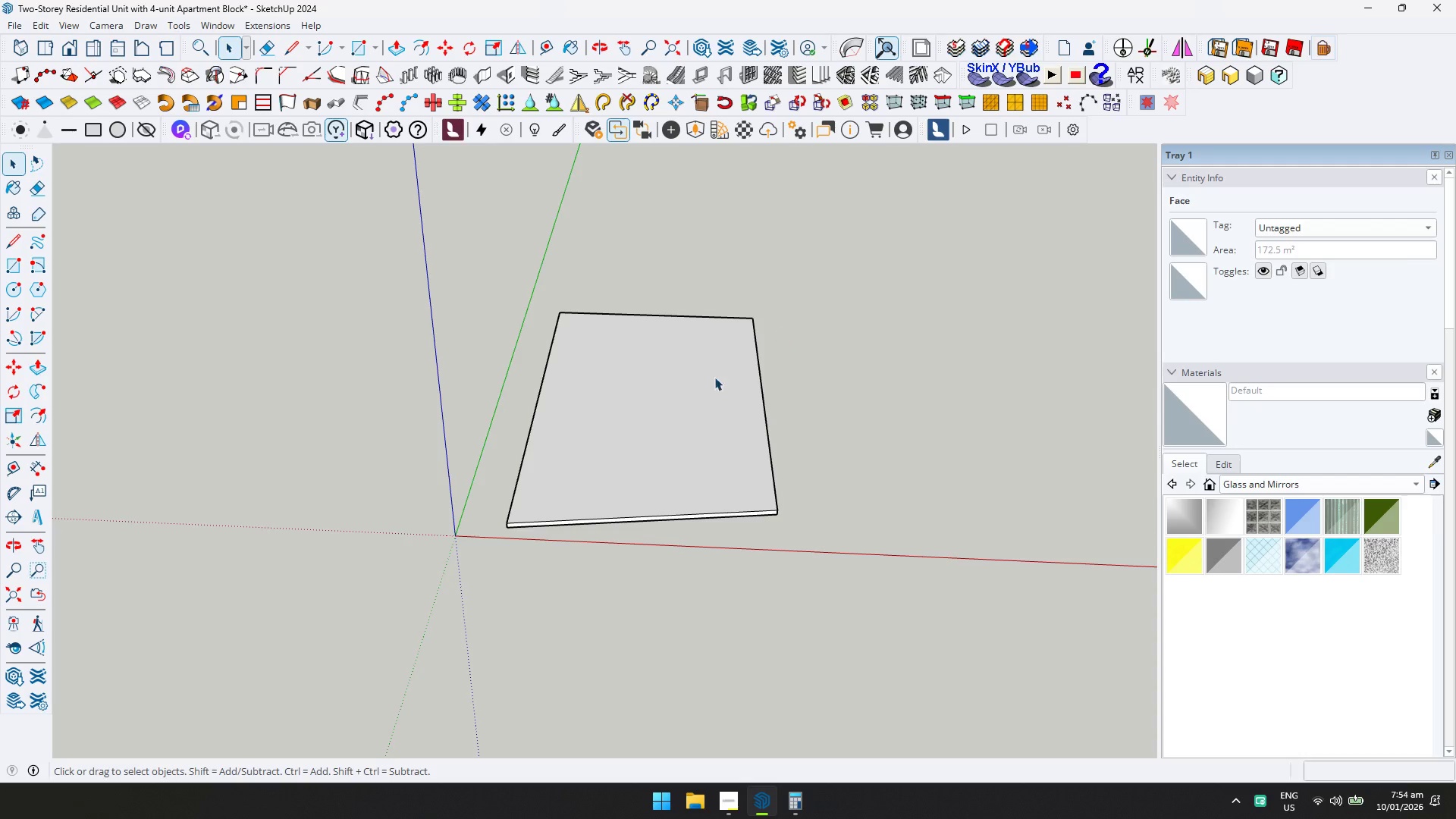 
scroll: coordinate [676, 386], scroll_direction: down, amount: 4.0
 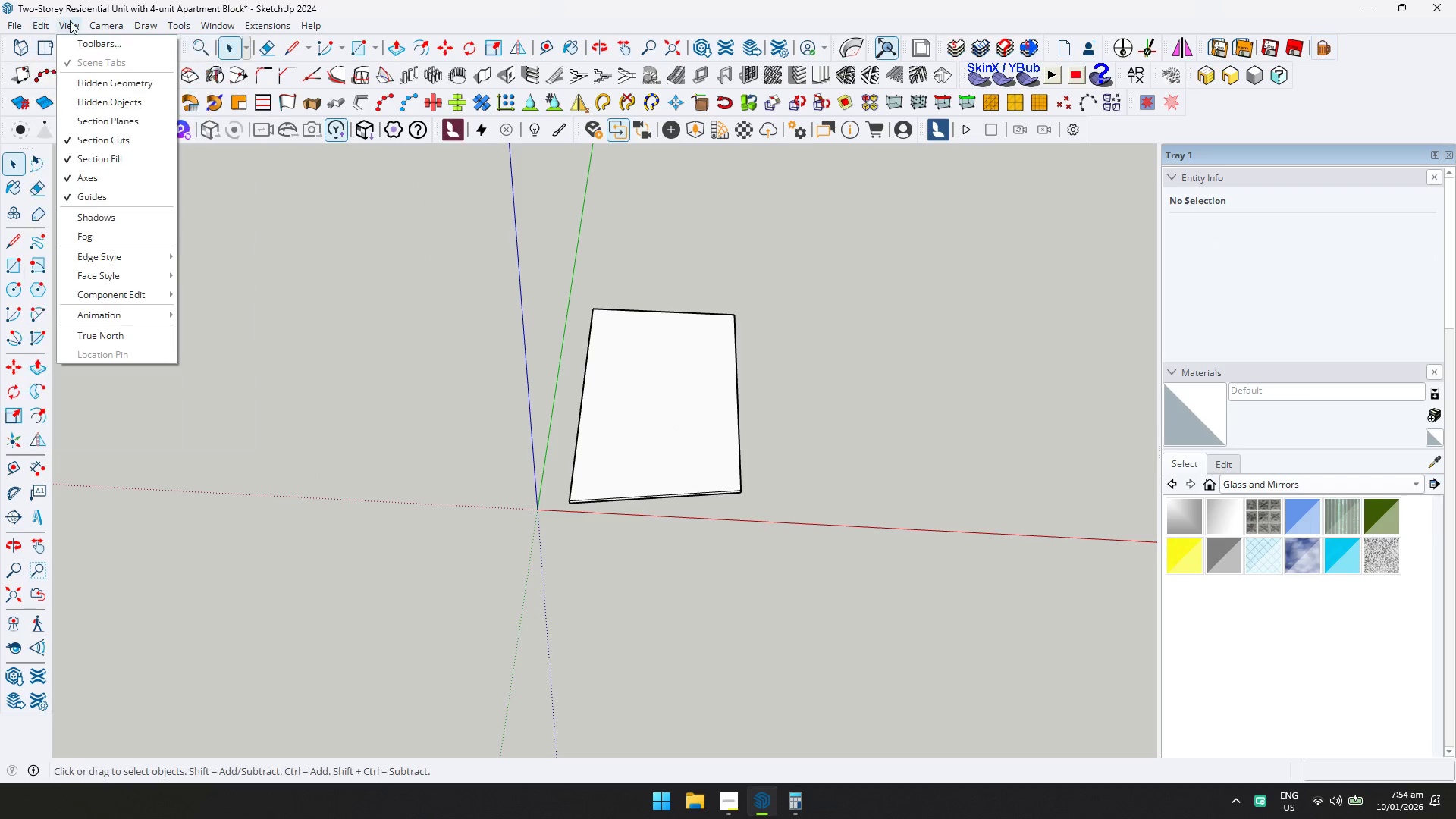 
wait(6.41)
 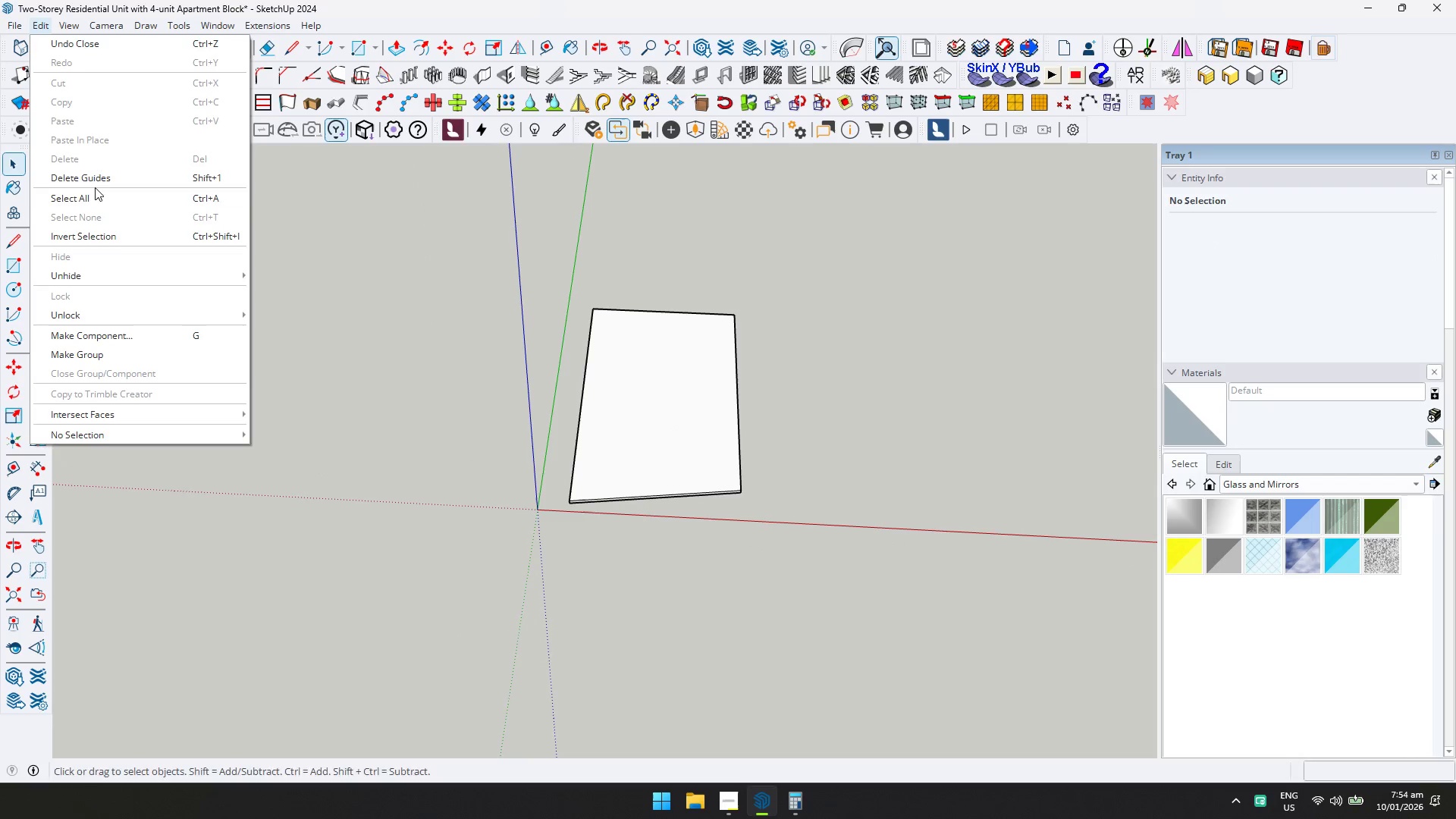 
left_click([208, 297])
 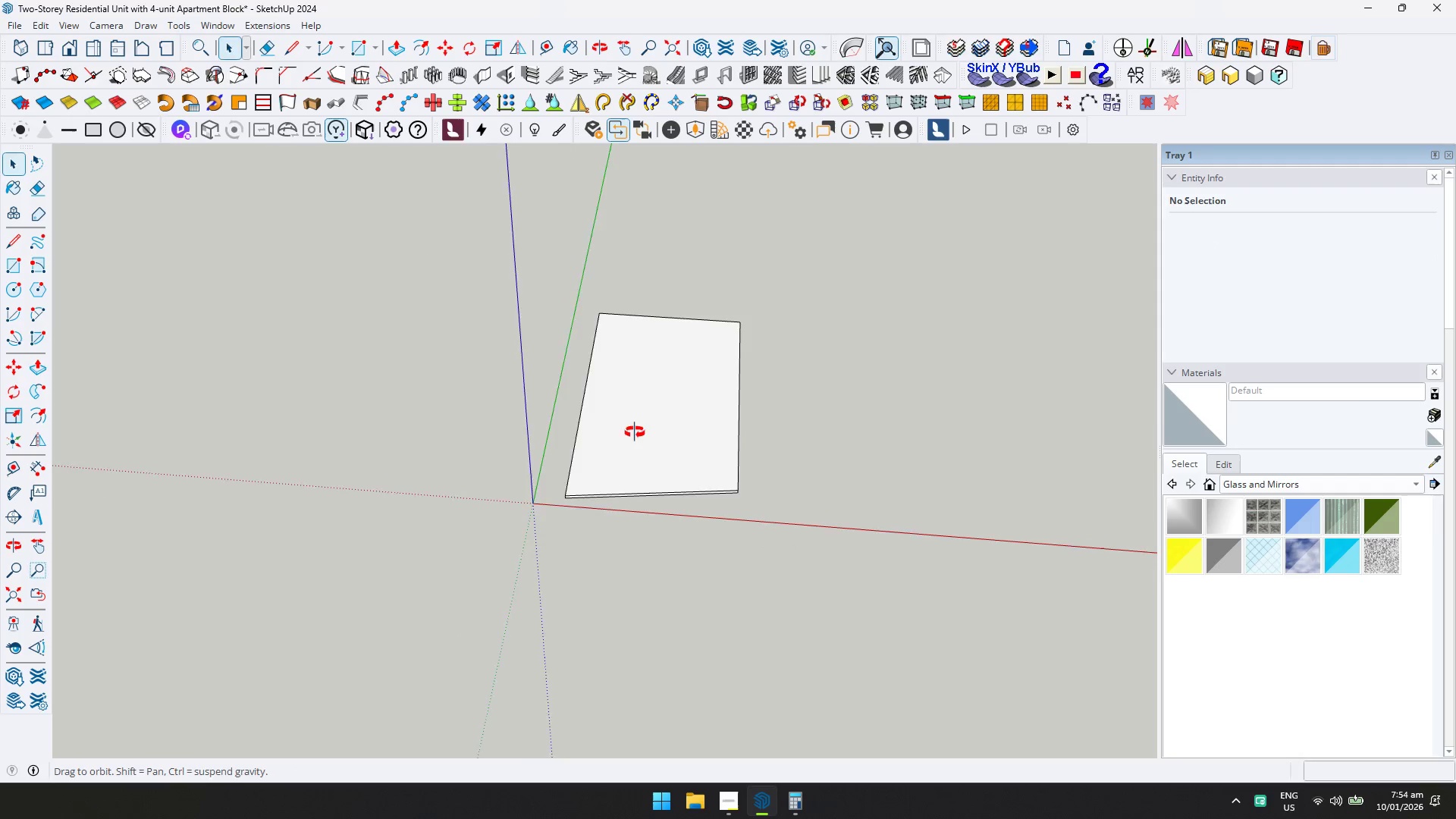 
key(Control+S)
 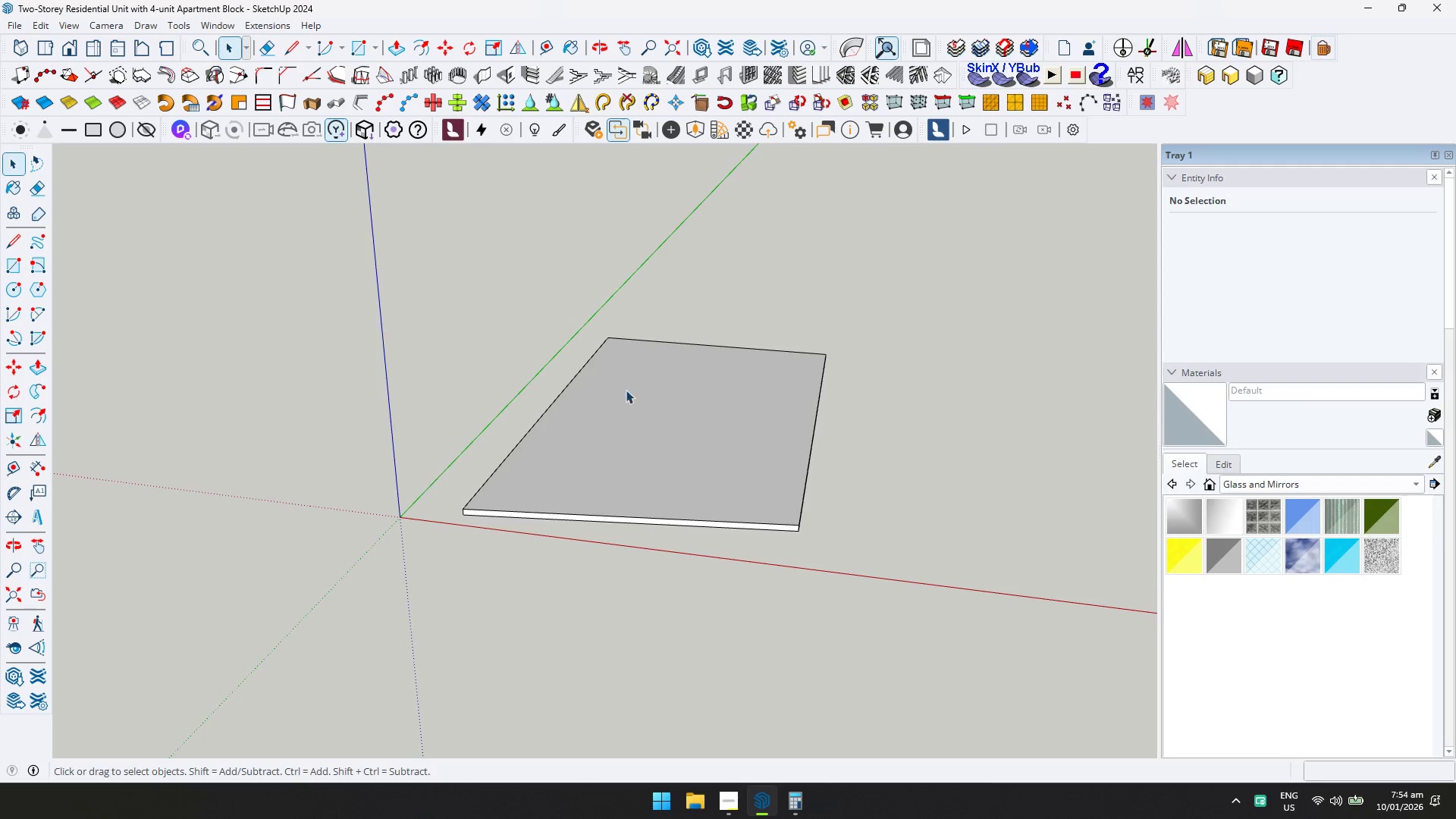 
scroll: coordinate [668, 420], scroll_direction: up, amount: 5.0
 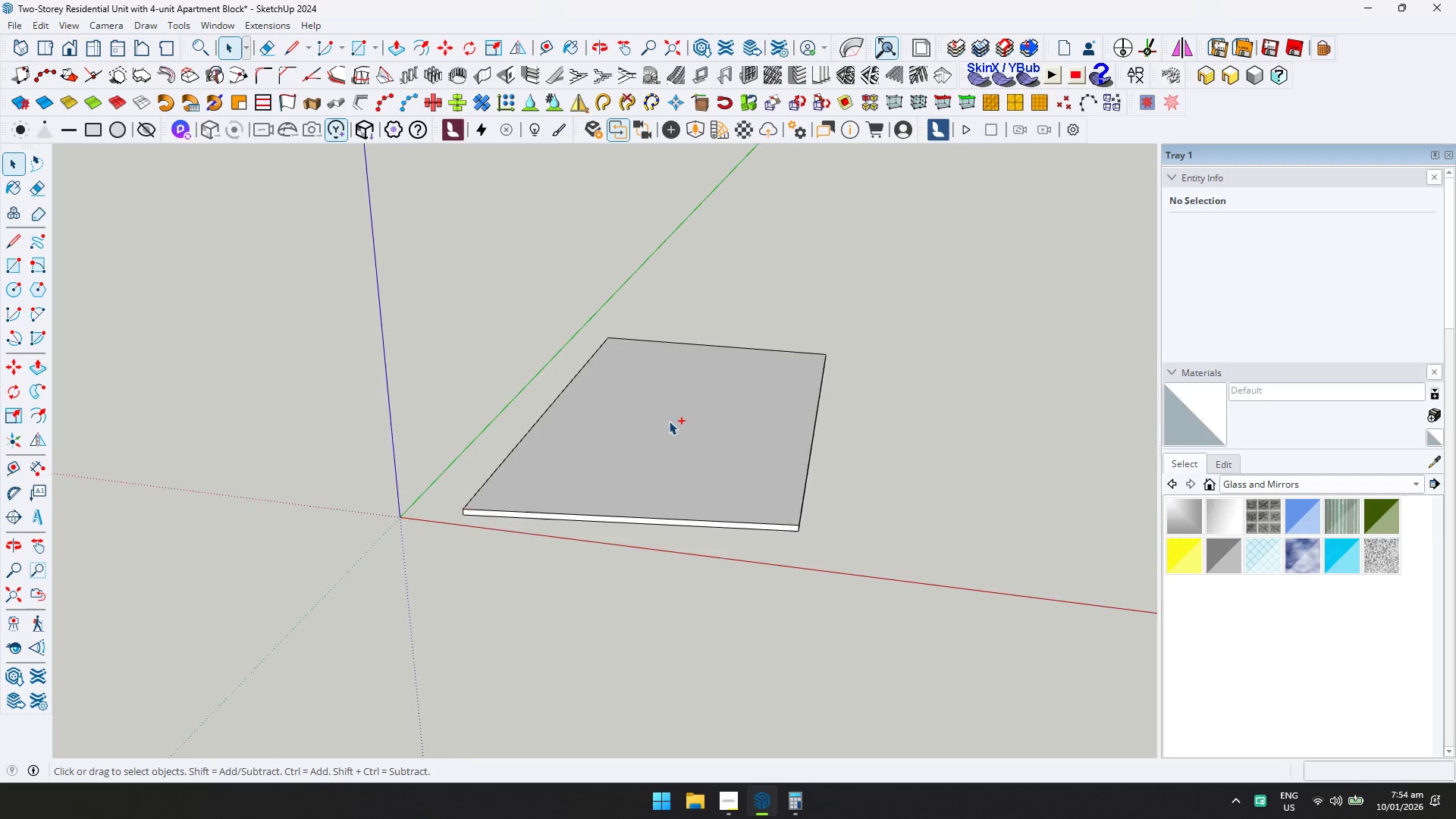 
wait(15.84)
 